 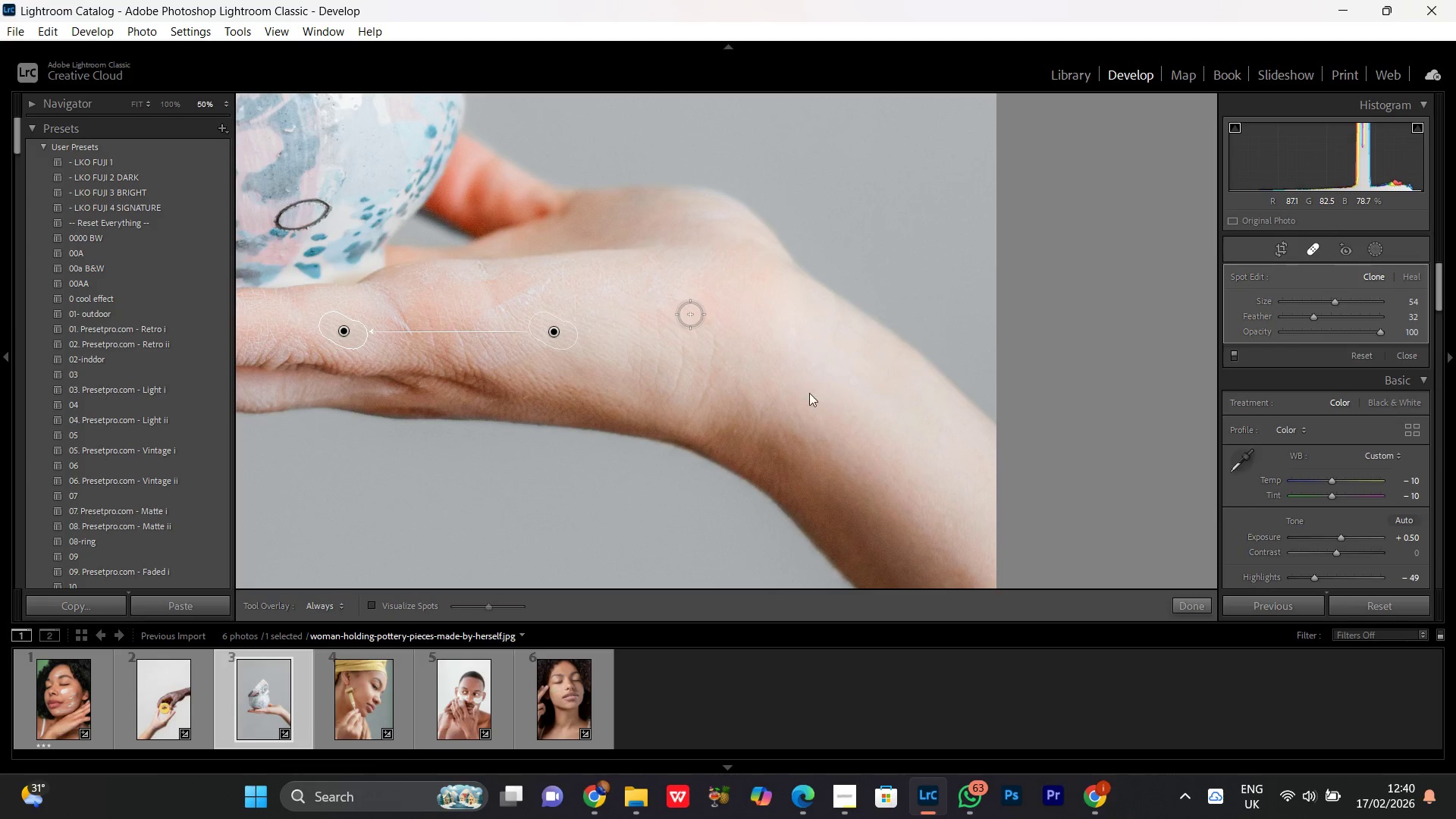 
hold_key(key=Space, duration=0.66)
 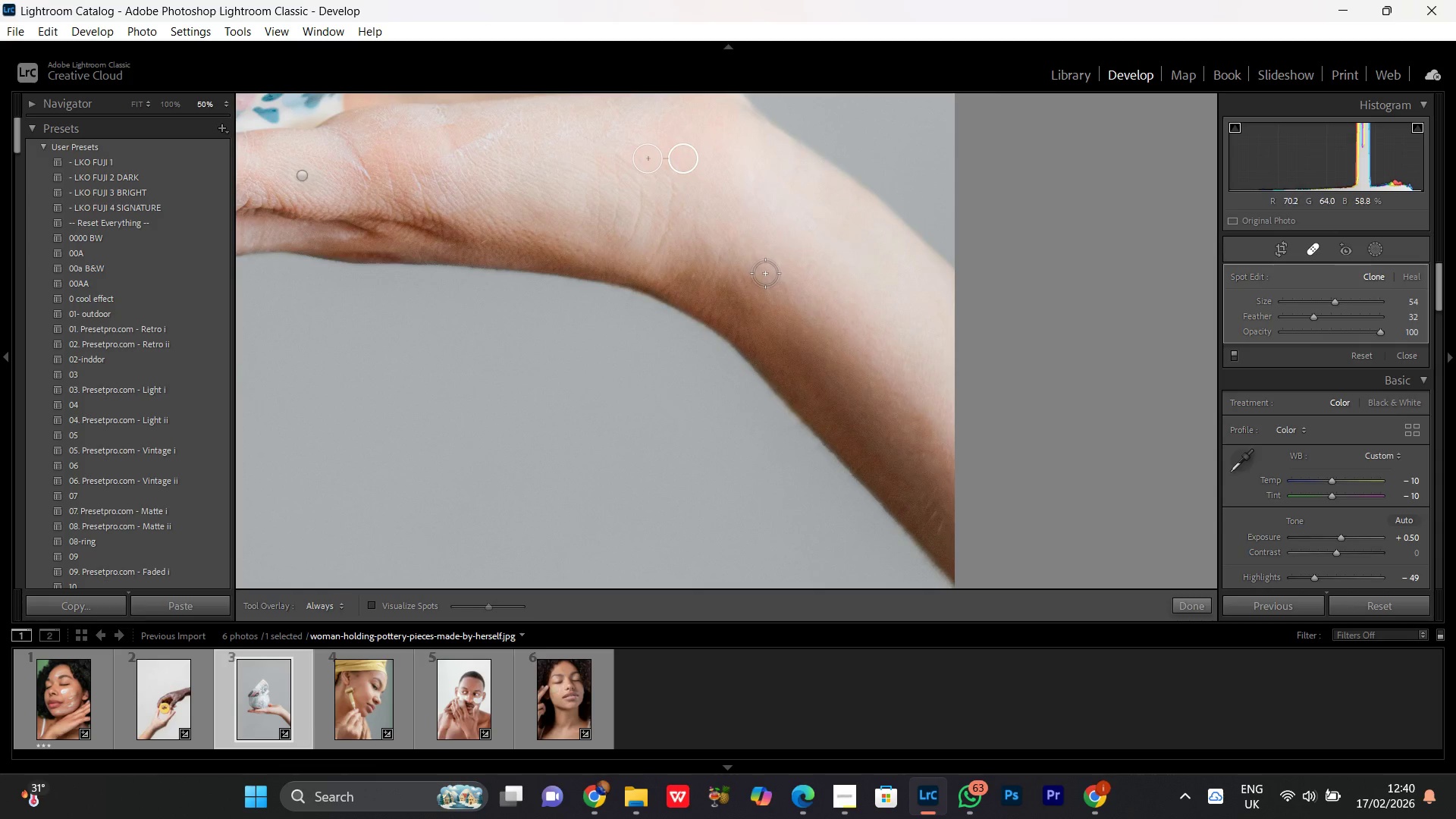 
left_click_drag(start_coordinate=[891, 469], to_coordinate=[849, 314])
 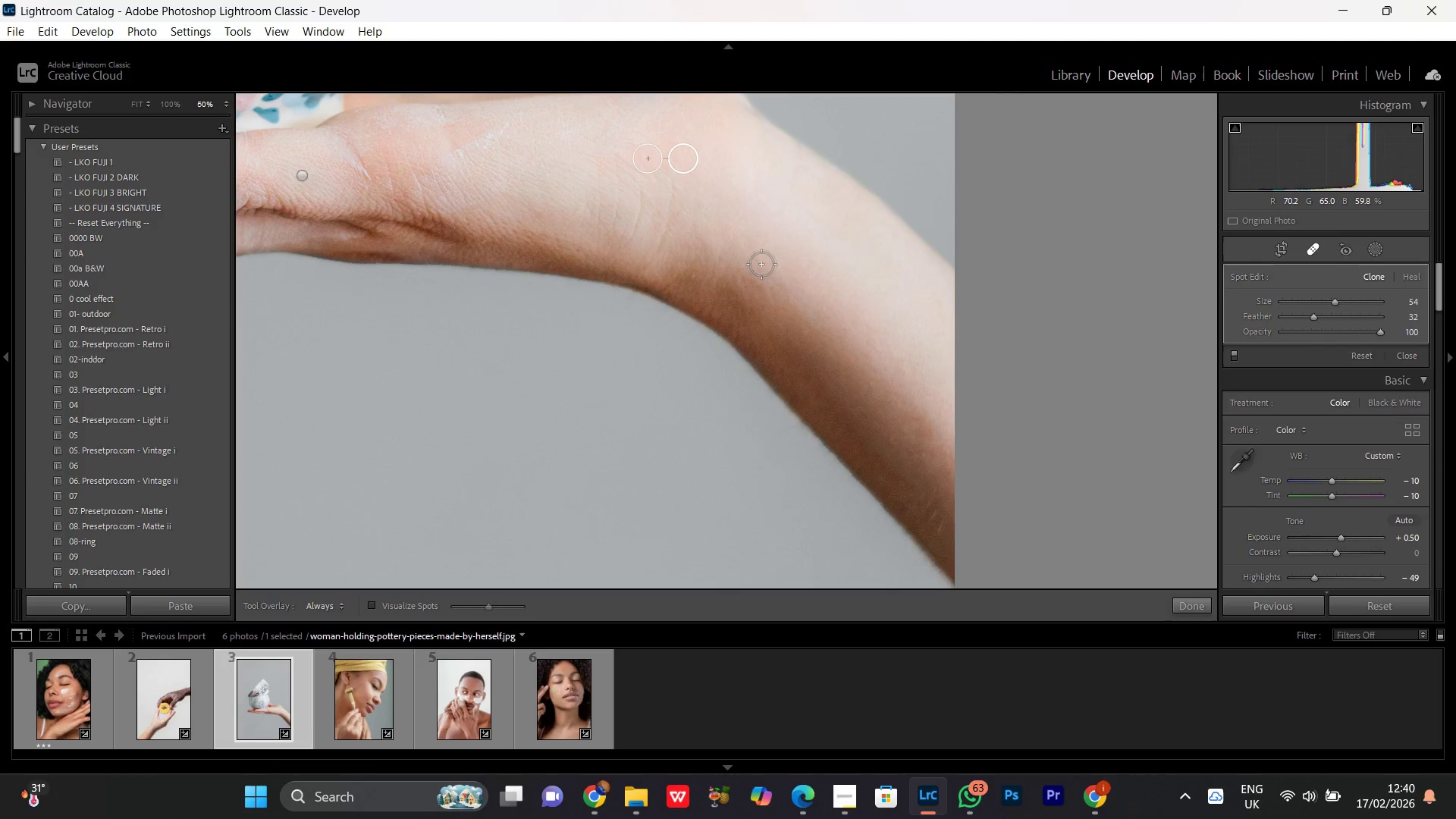 
left_click([761, 262])
 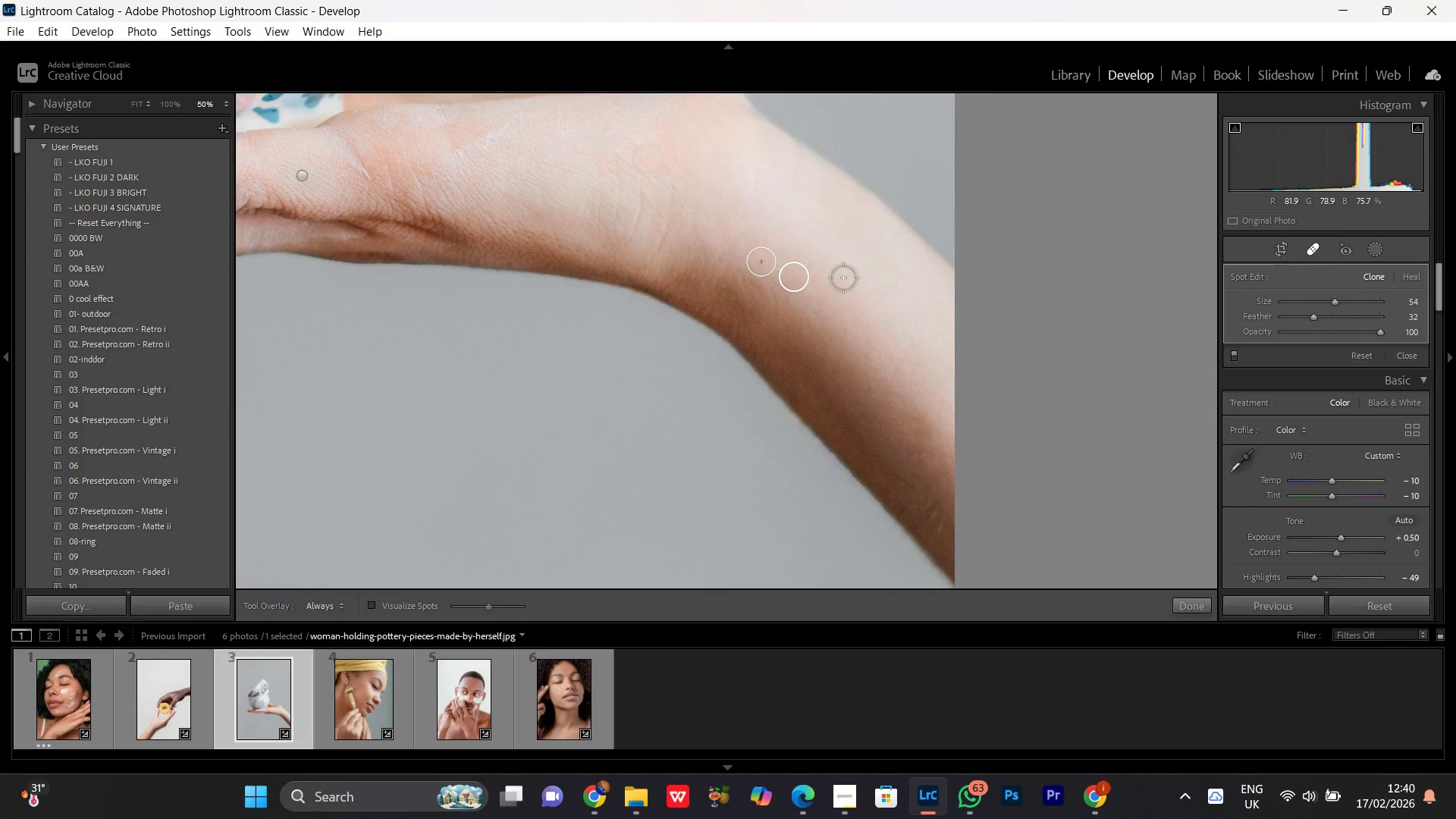 
left_click([837, 267])
 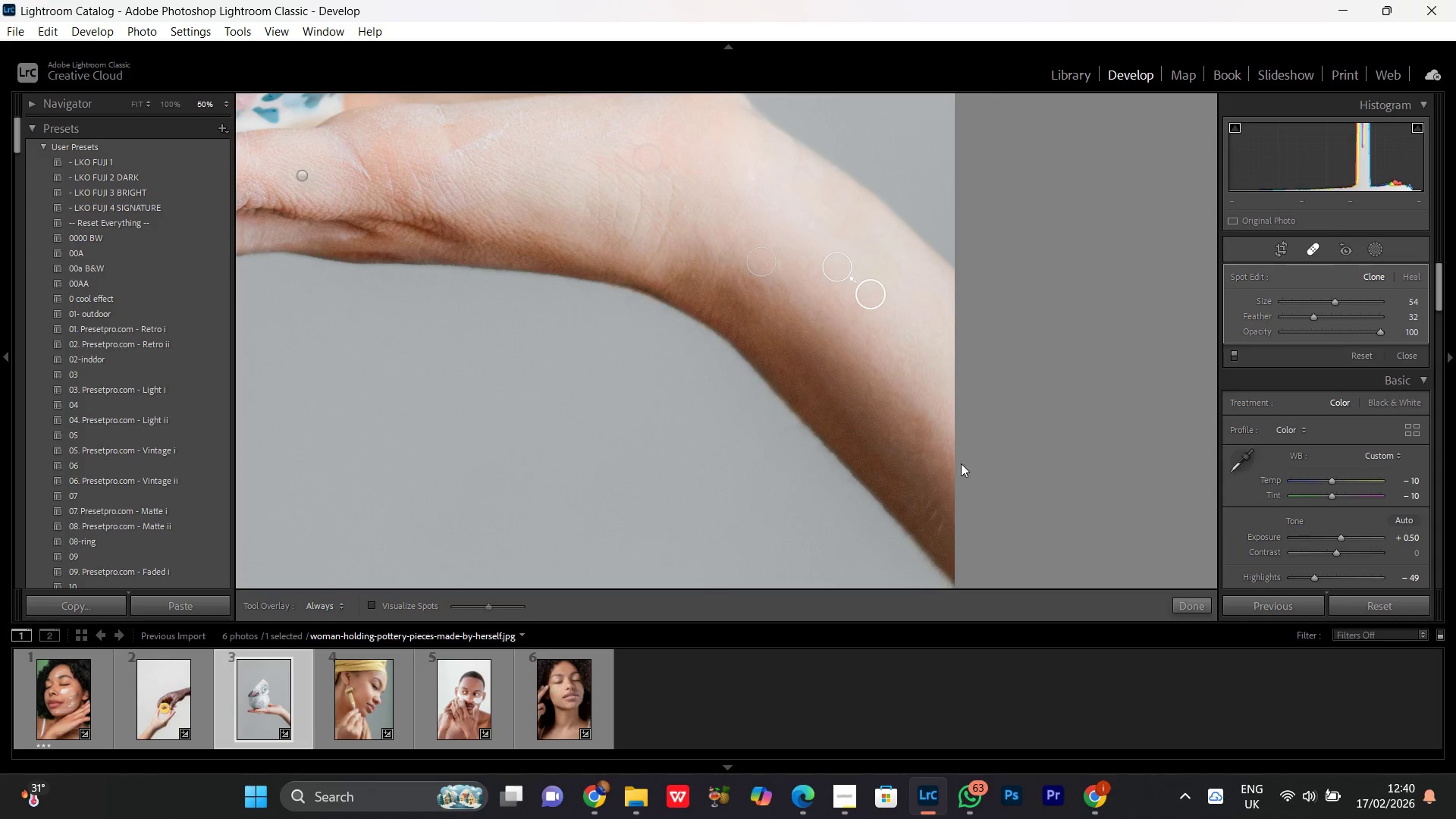 
left_click([895, 395])
 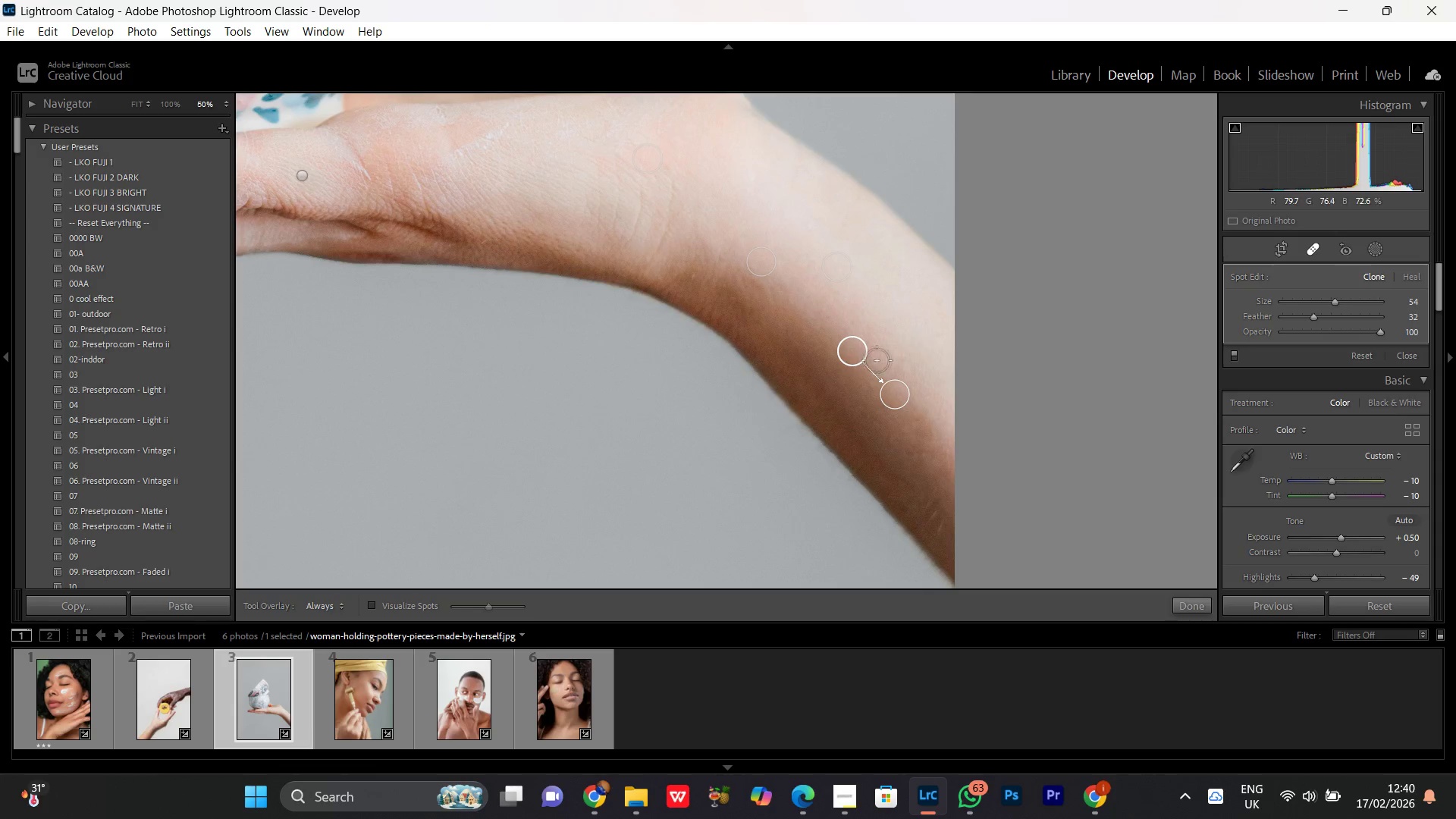 
left_click_drag(start_coordinate=[852, 349], to_coordinate=[921, 431])
 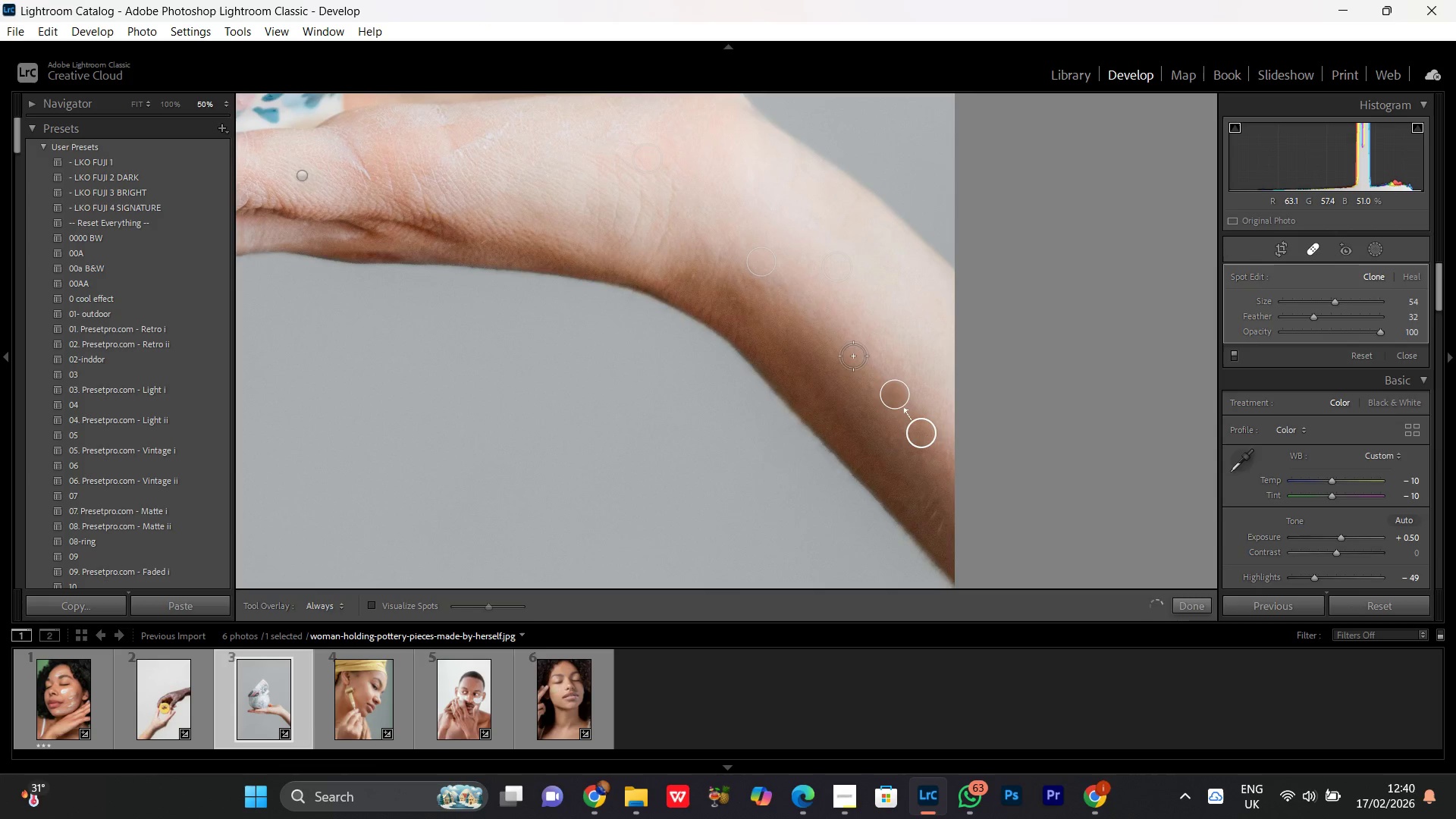 
left_click([848, 349])
 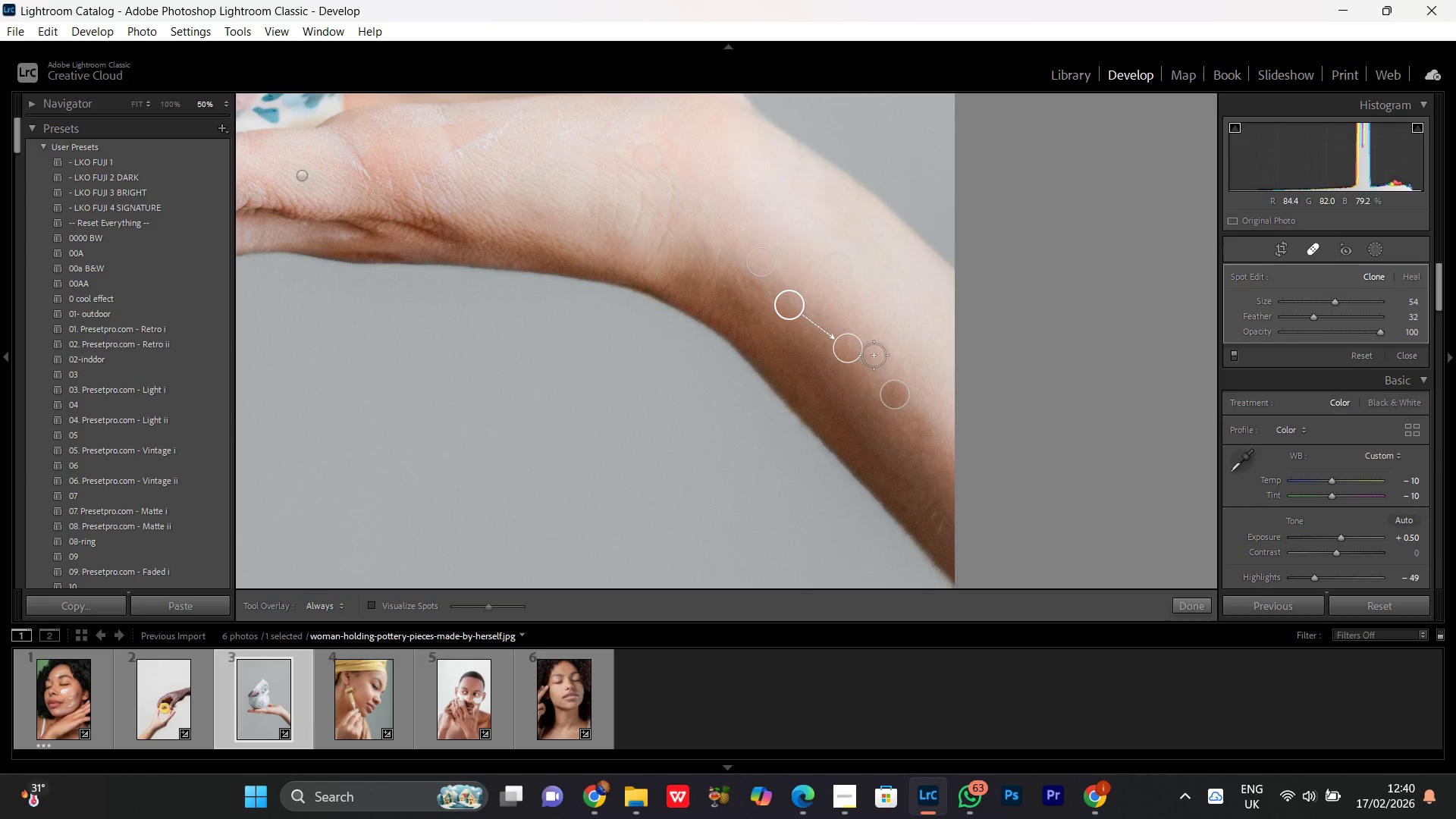 
hold_key(key=Space, duration=0.78)
 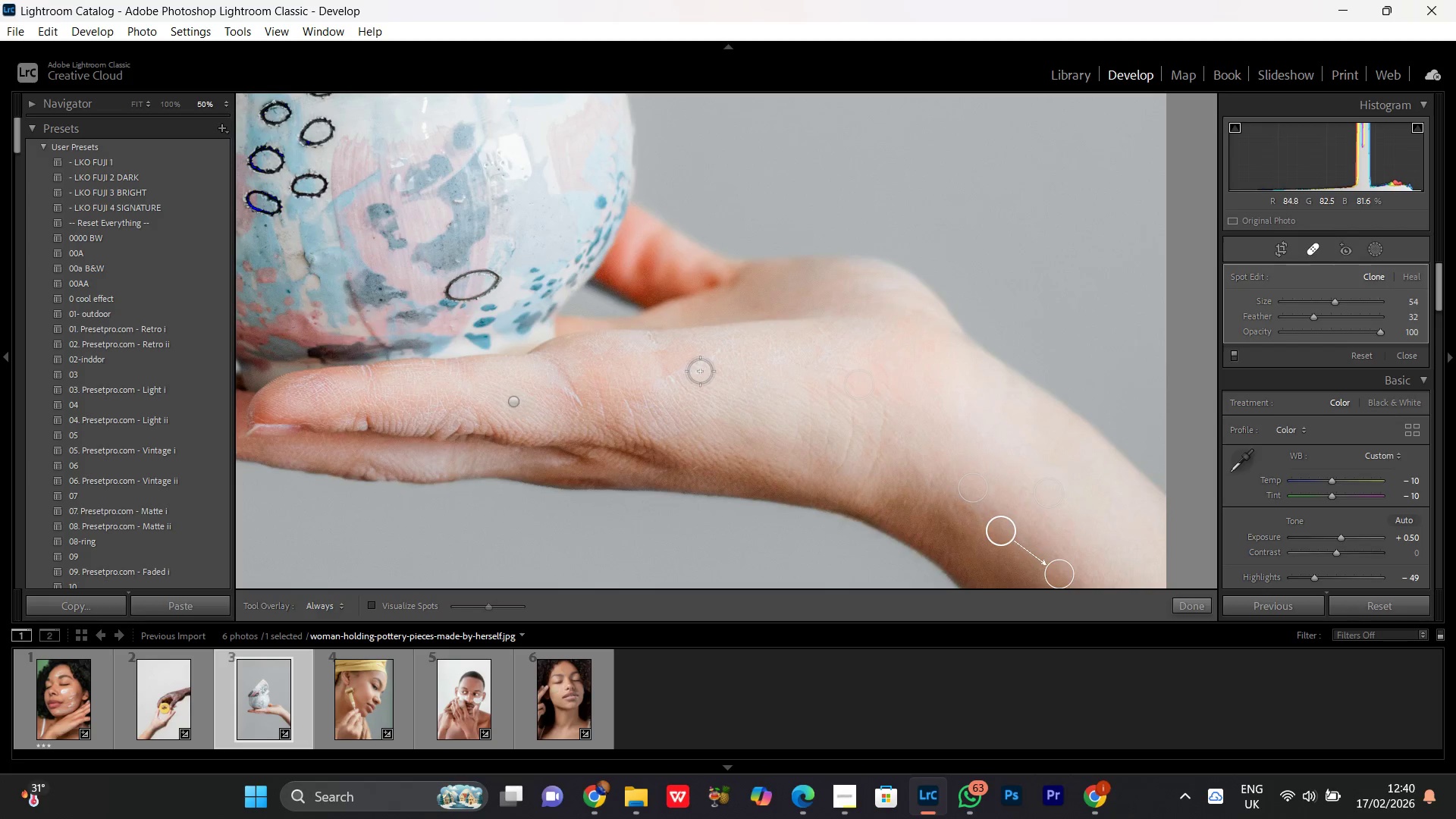 
left_click_drag(start_coordinate=[514, 197], to_coordinate=[726, 423])
 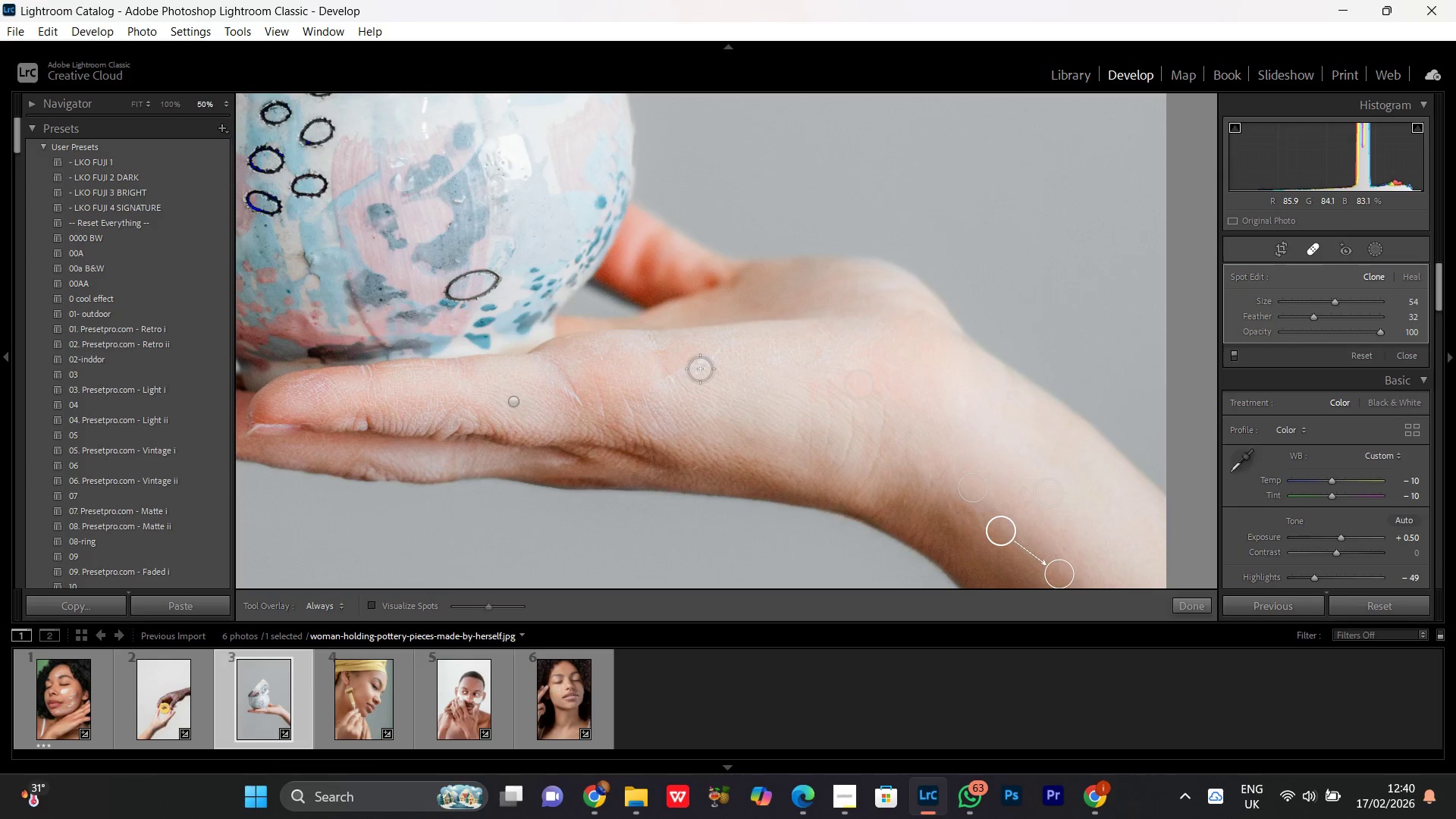 
left_click_drag(start_coordinate=[700, 369], to_coordinate=[712, 356])
 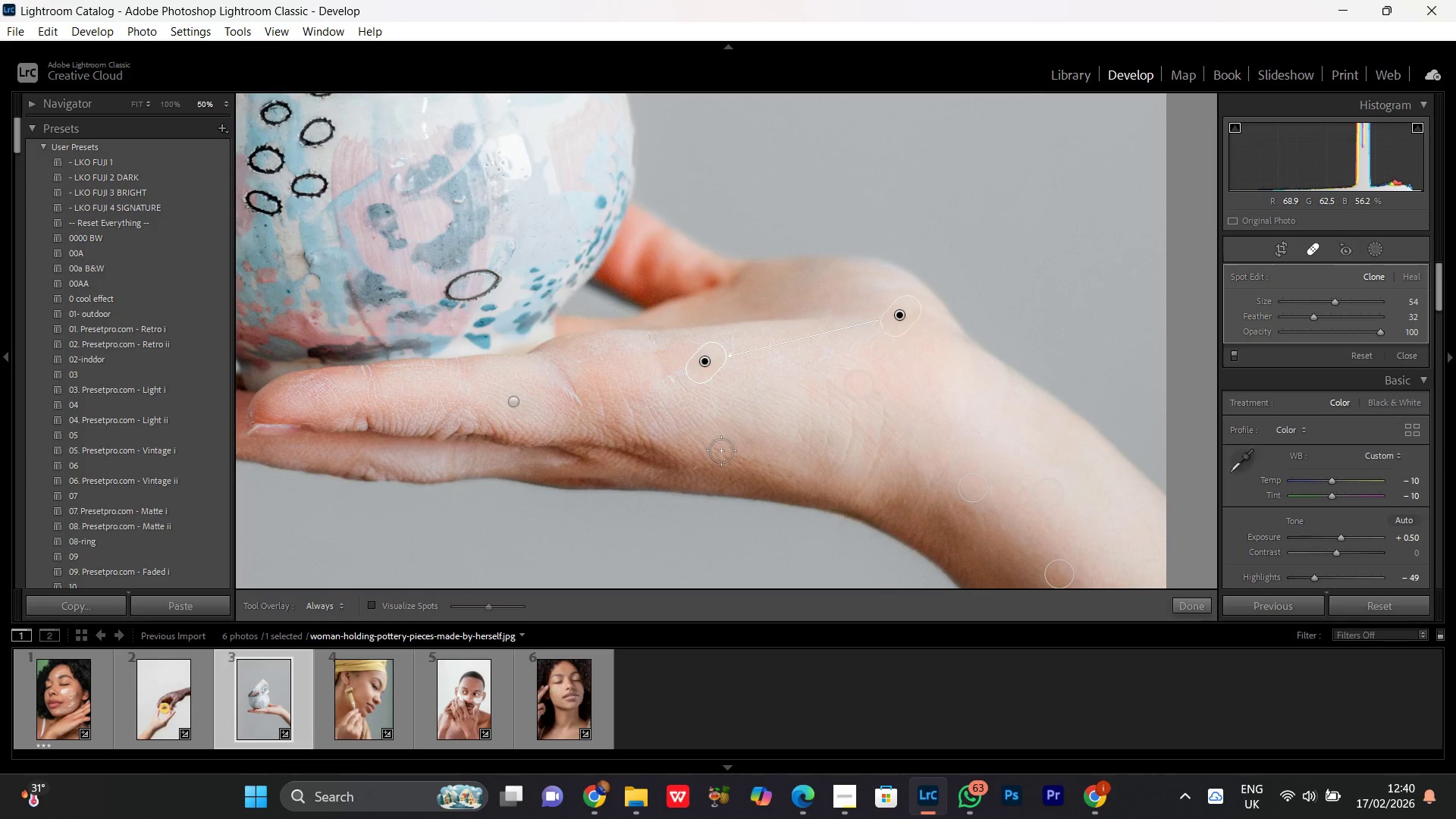 
hold_key(key=Space, duration=0.94)
 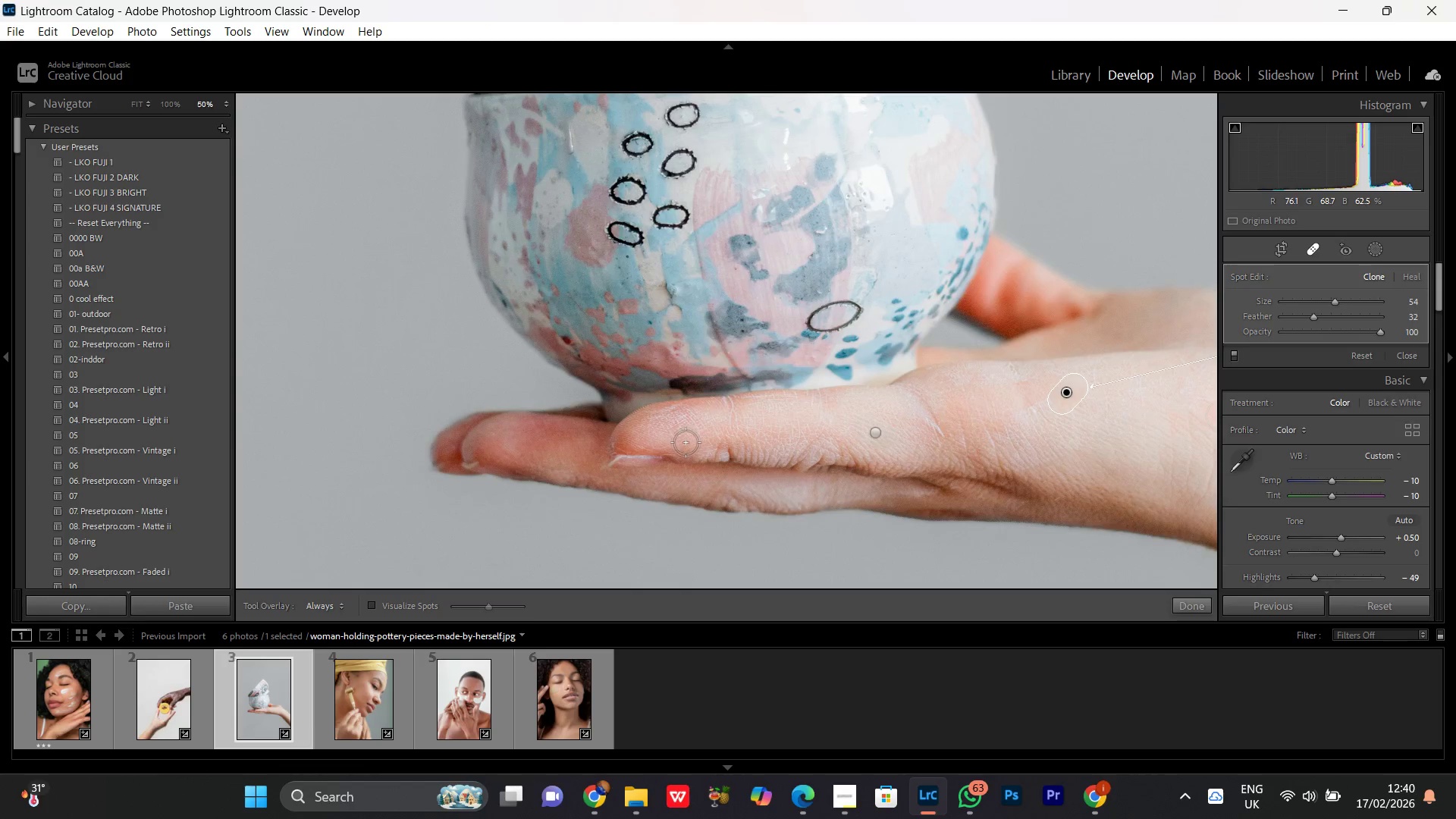 
left_click_drag(start_coordinate=[646, 386], to_coordinate=[1008, 417])
 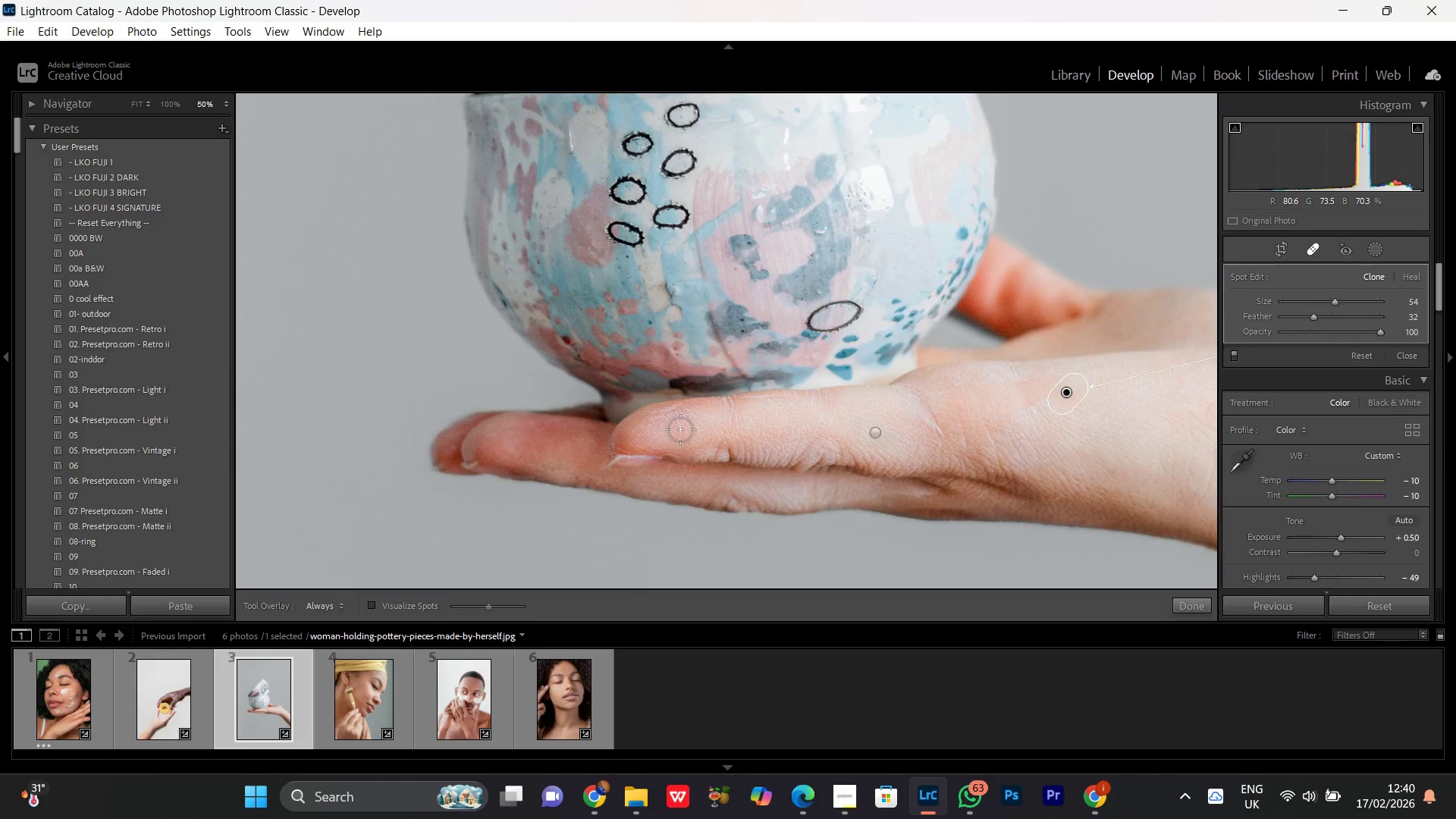 
left_click([680, 423])
 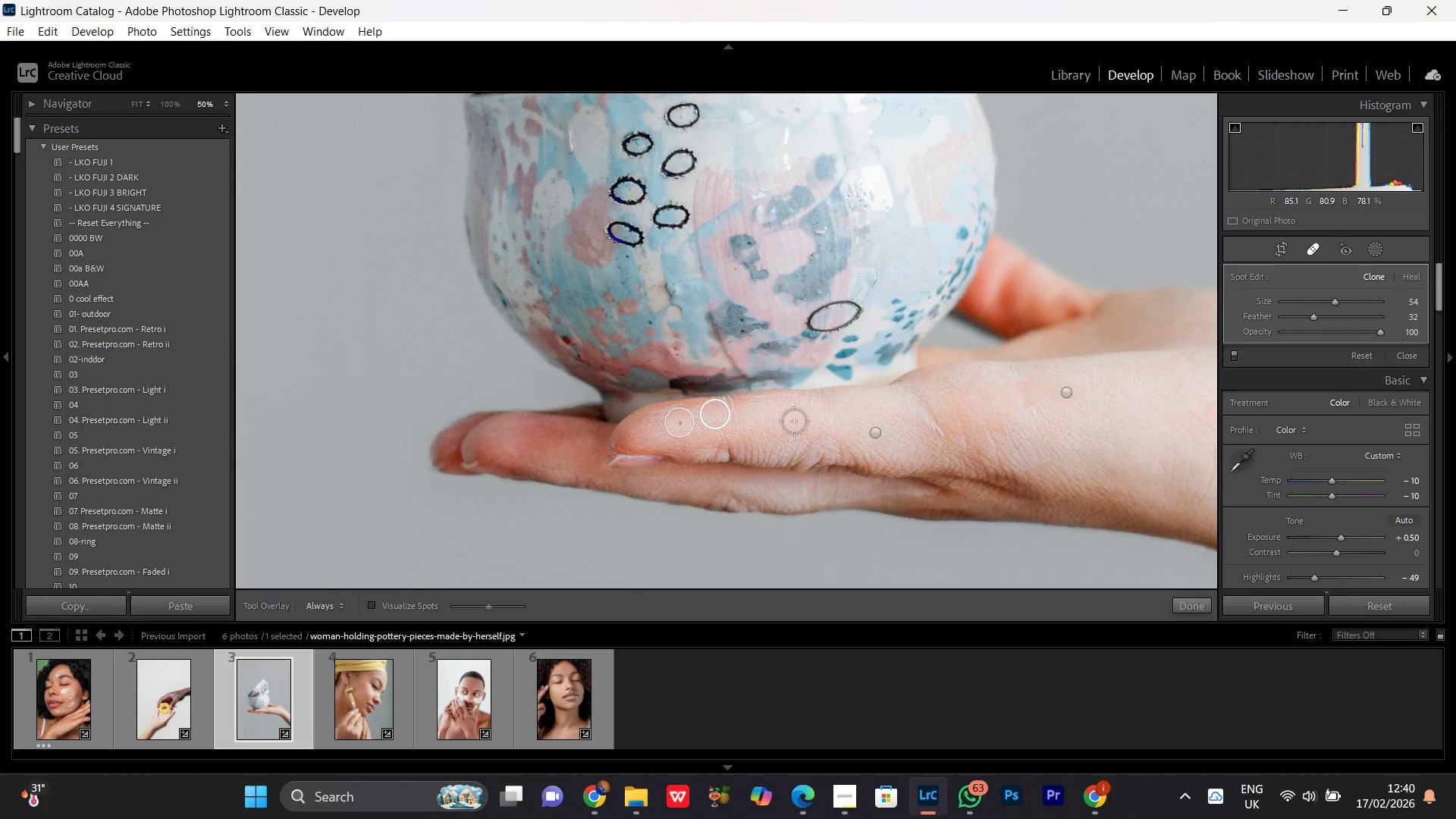 
hold_key(key=Space, duration=1.52)
 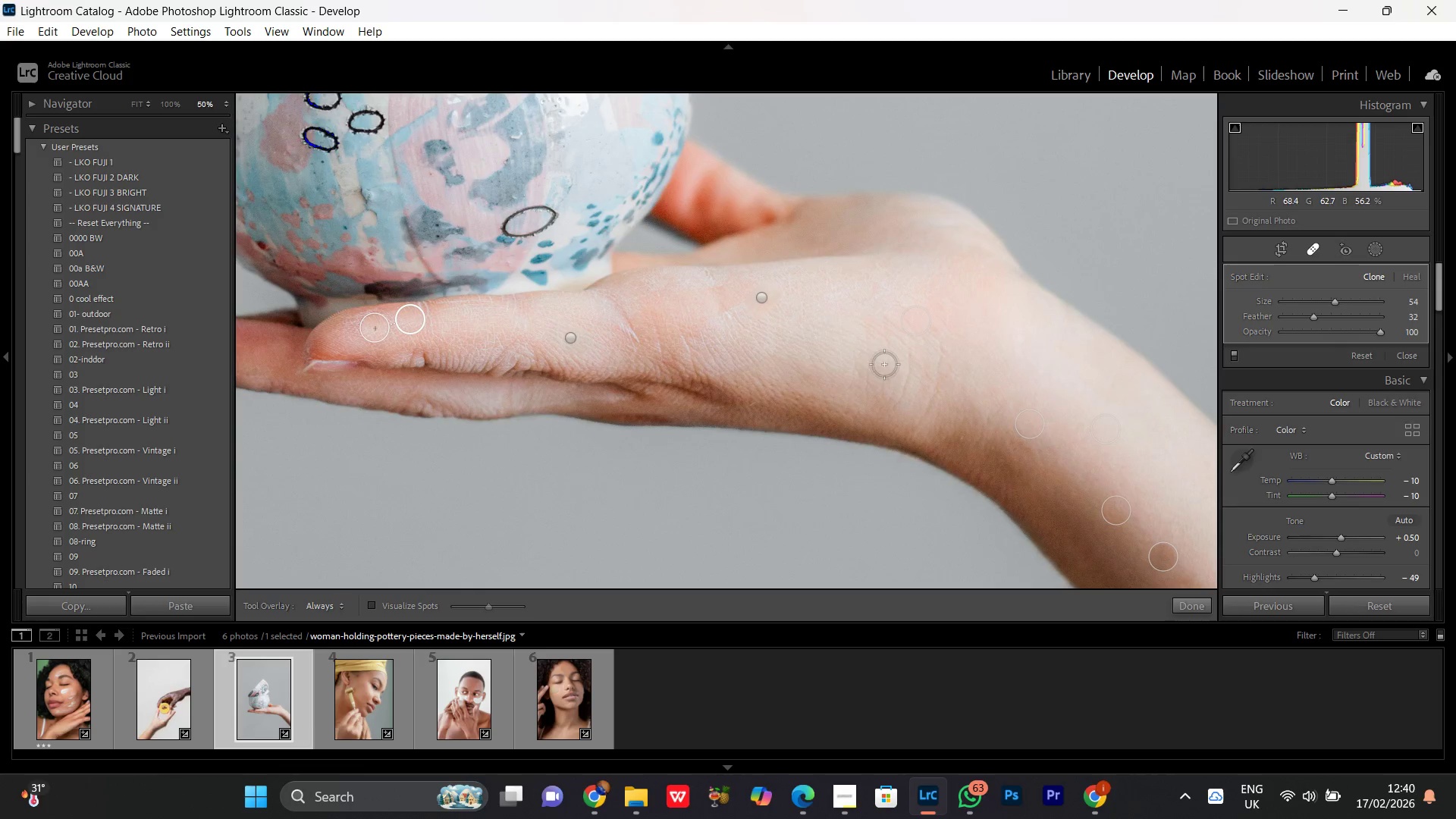 
left_click_drag(start_coordinate=[1024, 480], to_coordinate=[719, 385])
 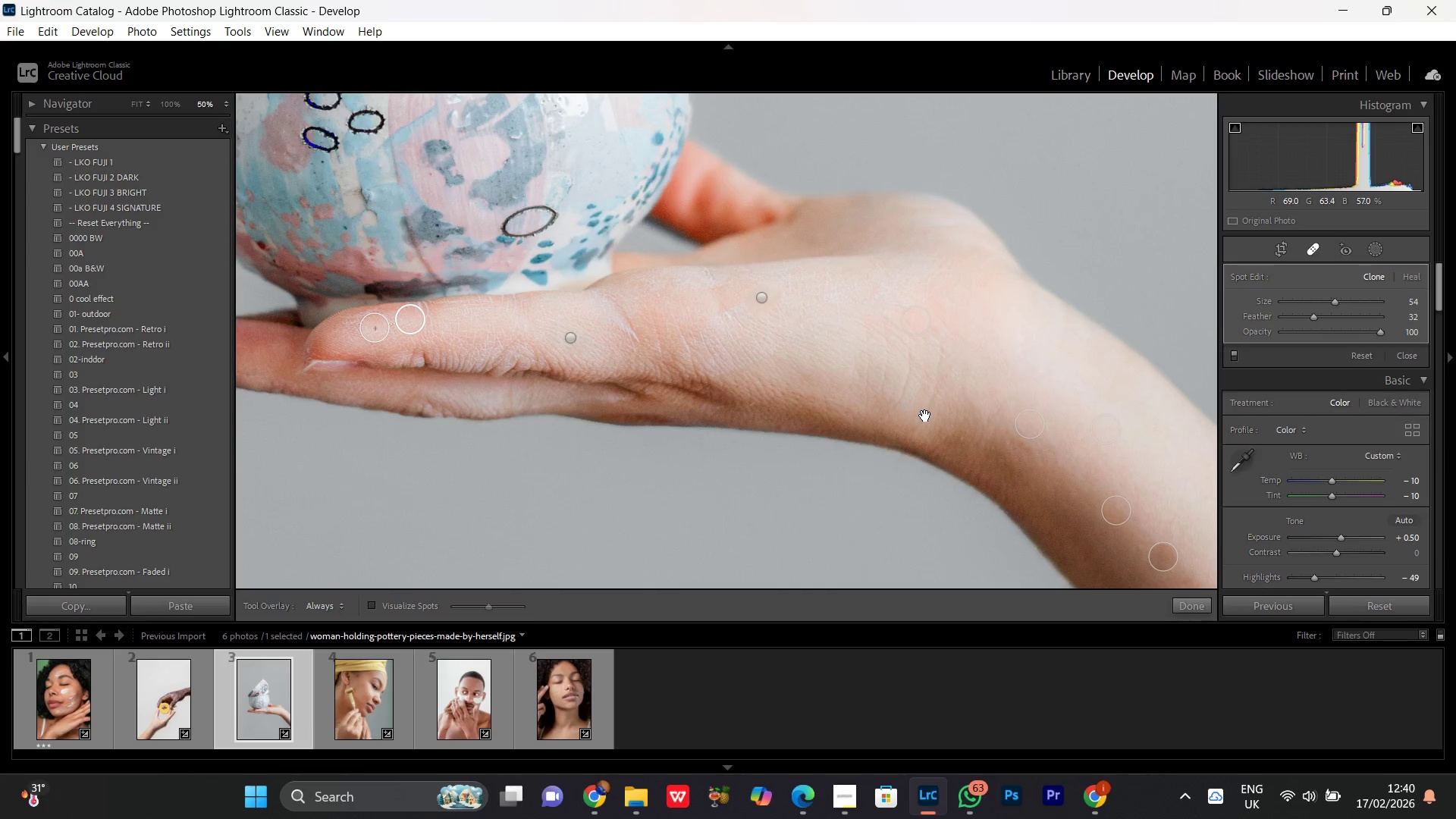 
key(Space)
 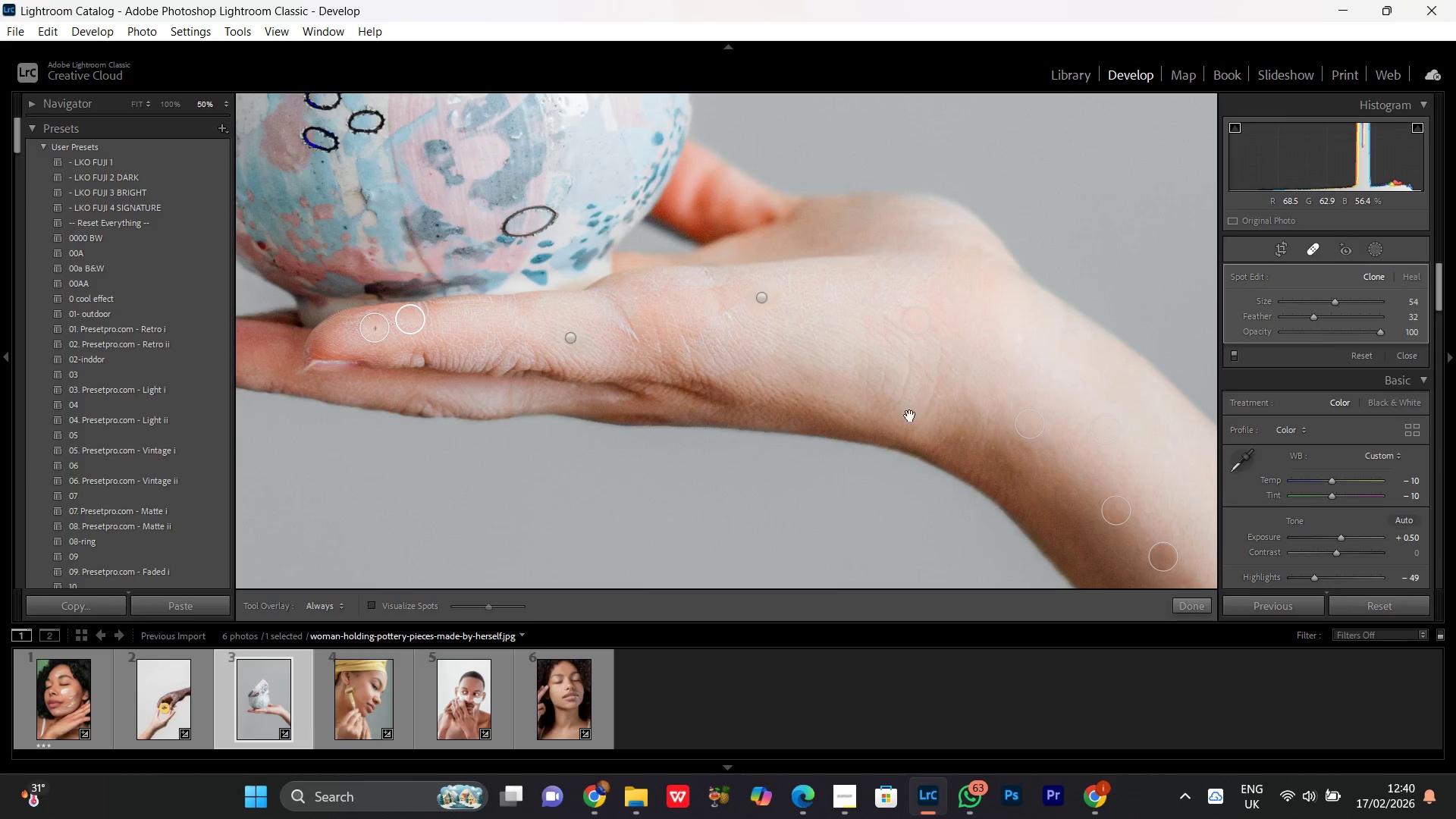 
key(Space)
 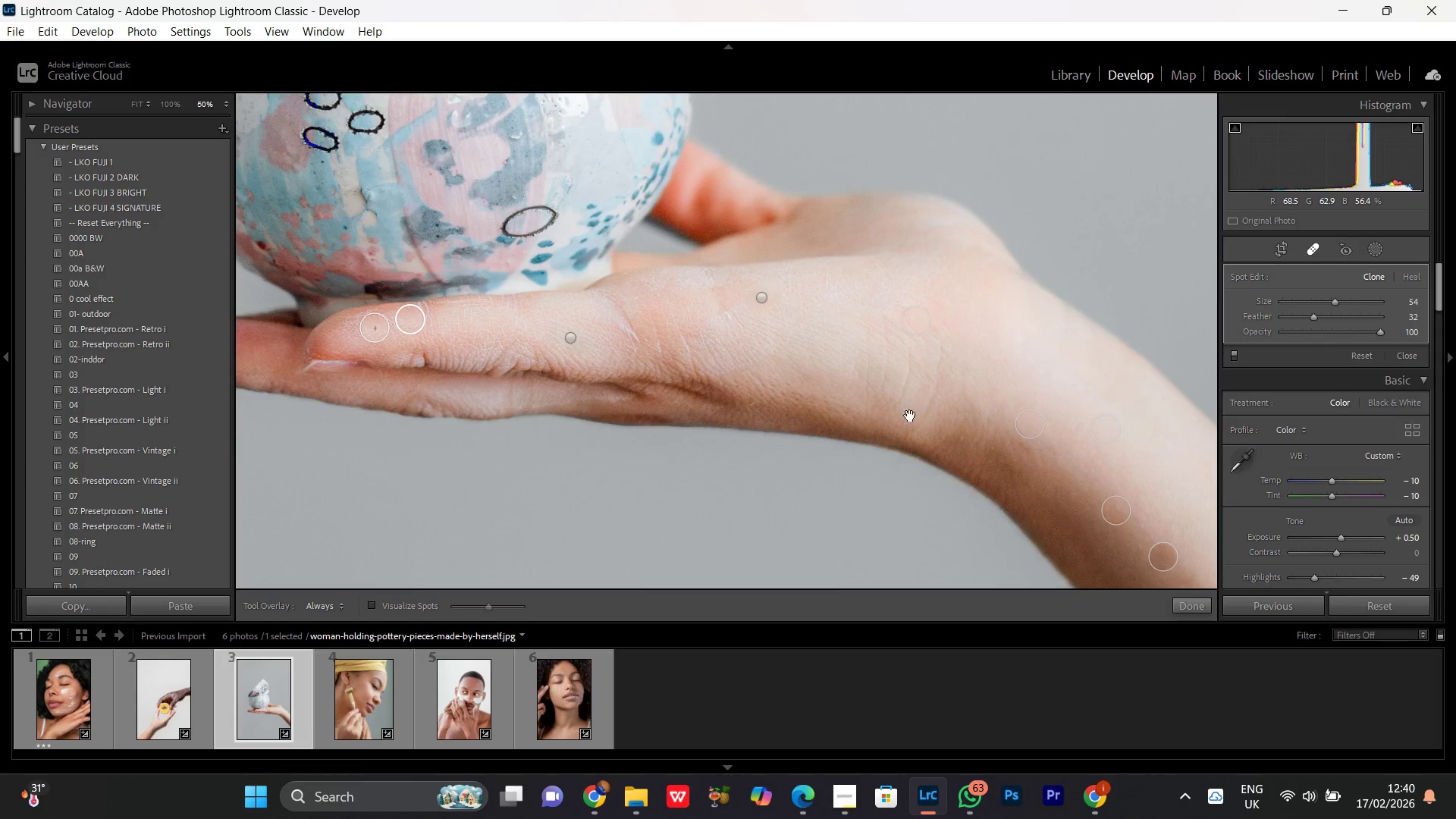 
key(Space)
 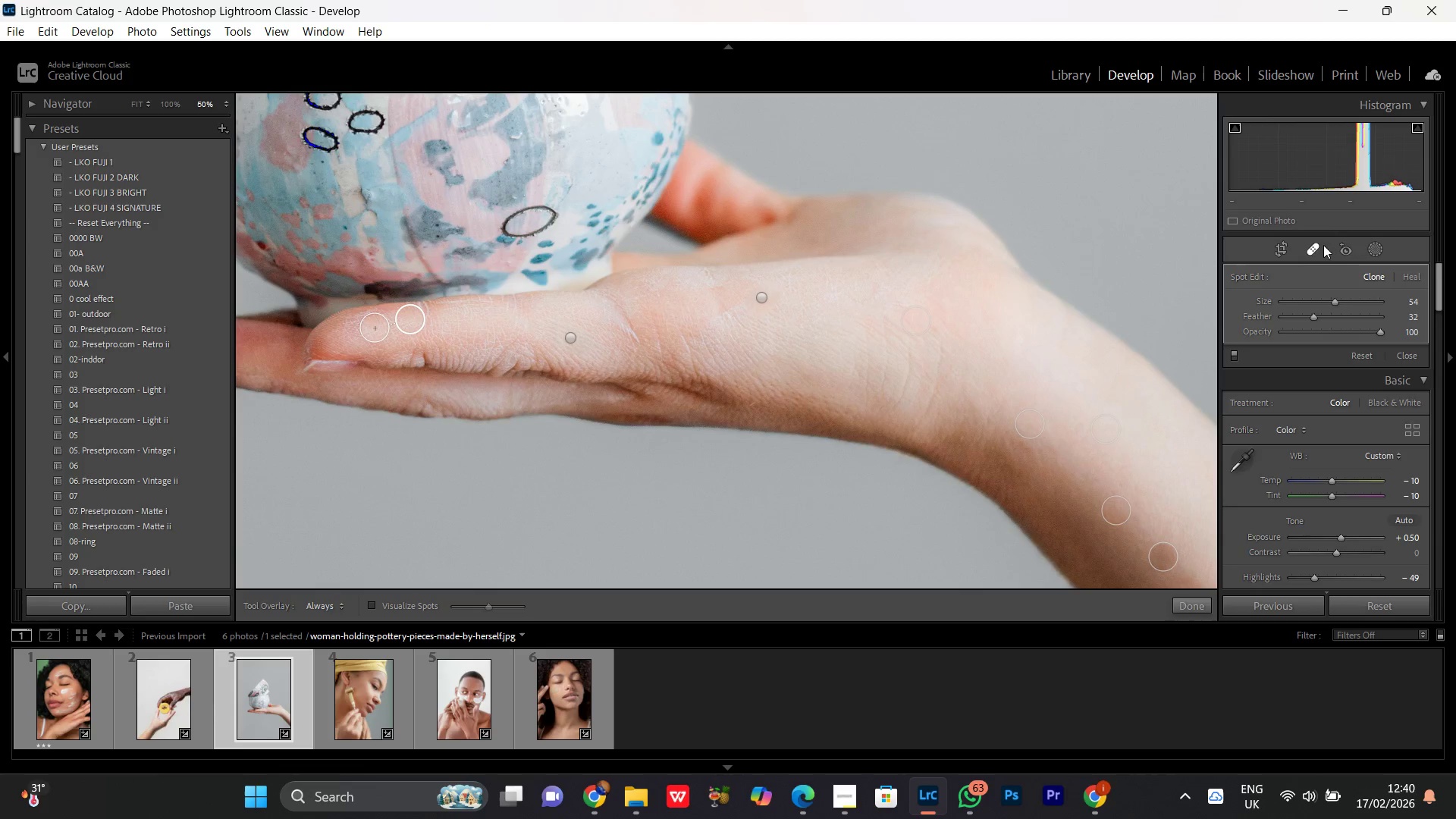 
left_click([1312, 249])
 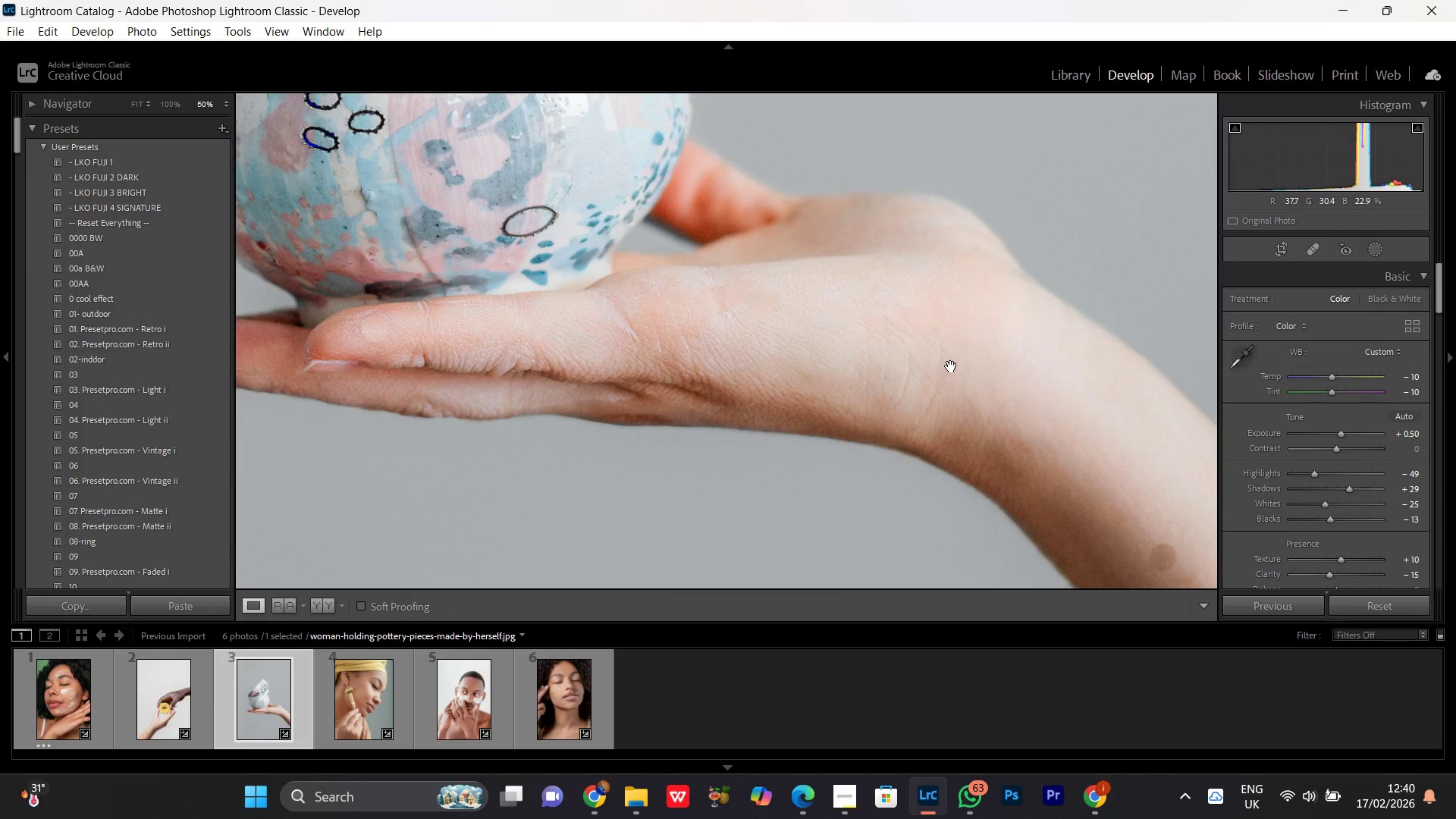 
left_click([948, 345])
 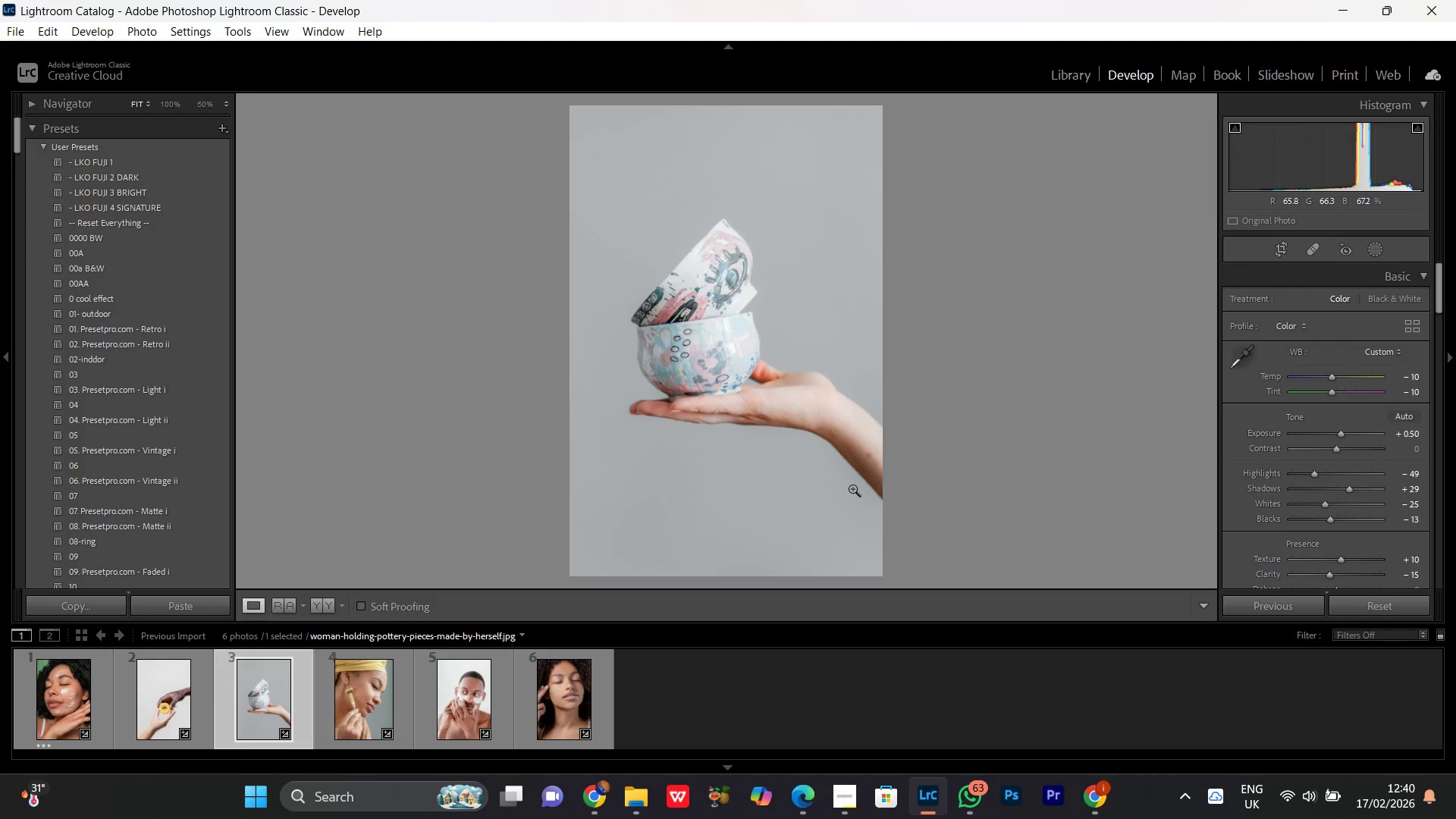 
left_click([861, 472])
 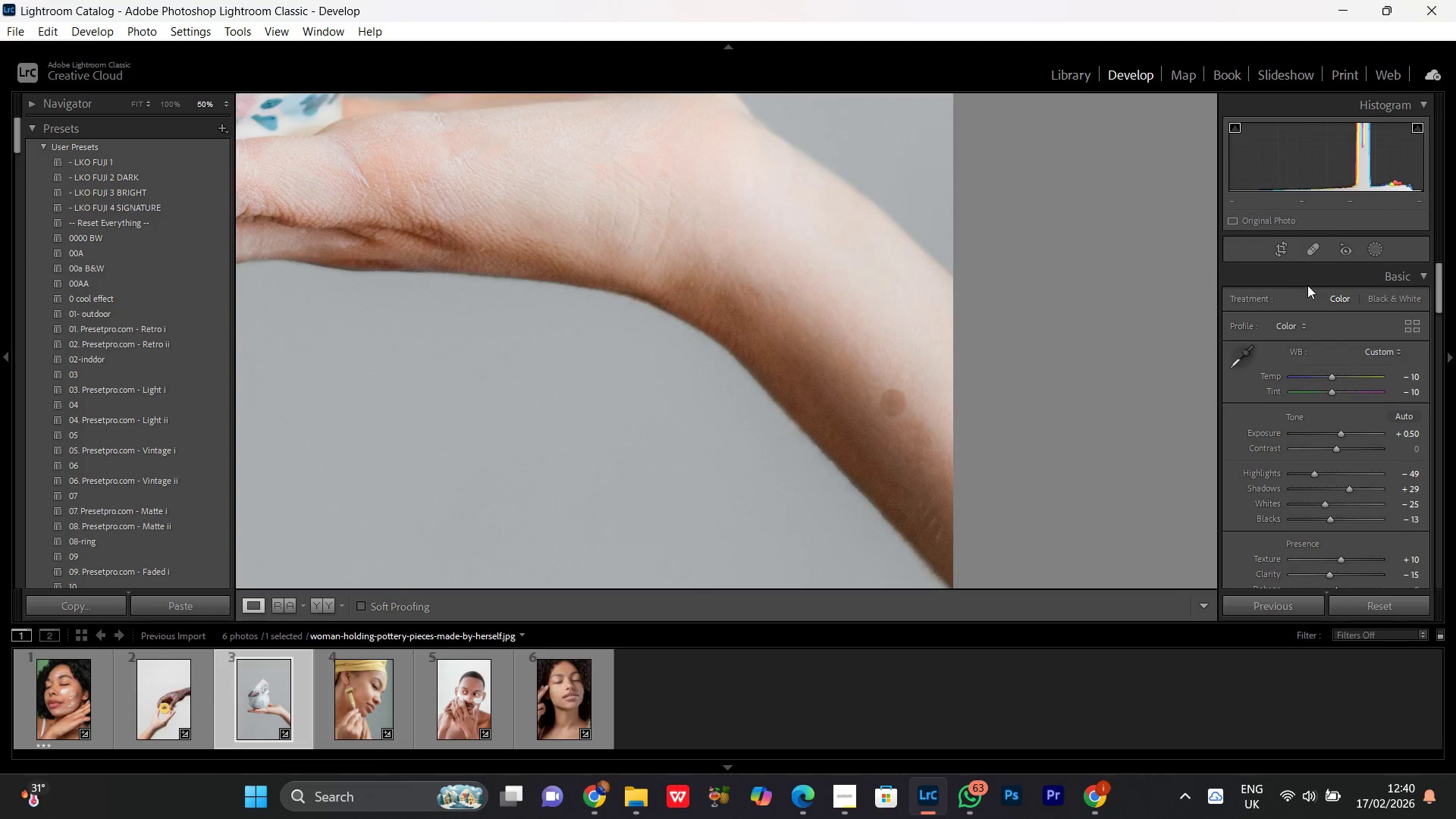 
left_click([1313, 254])
 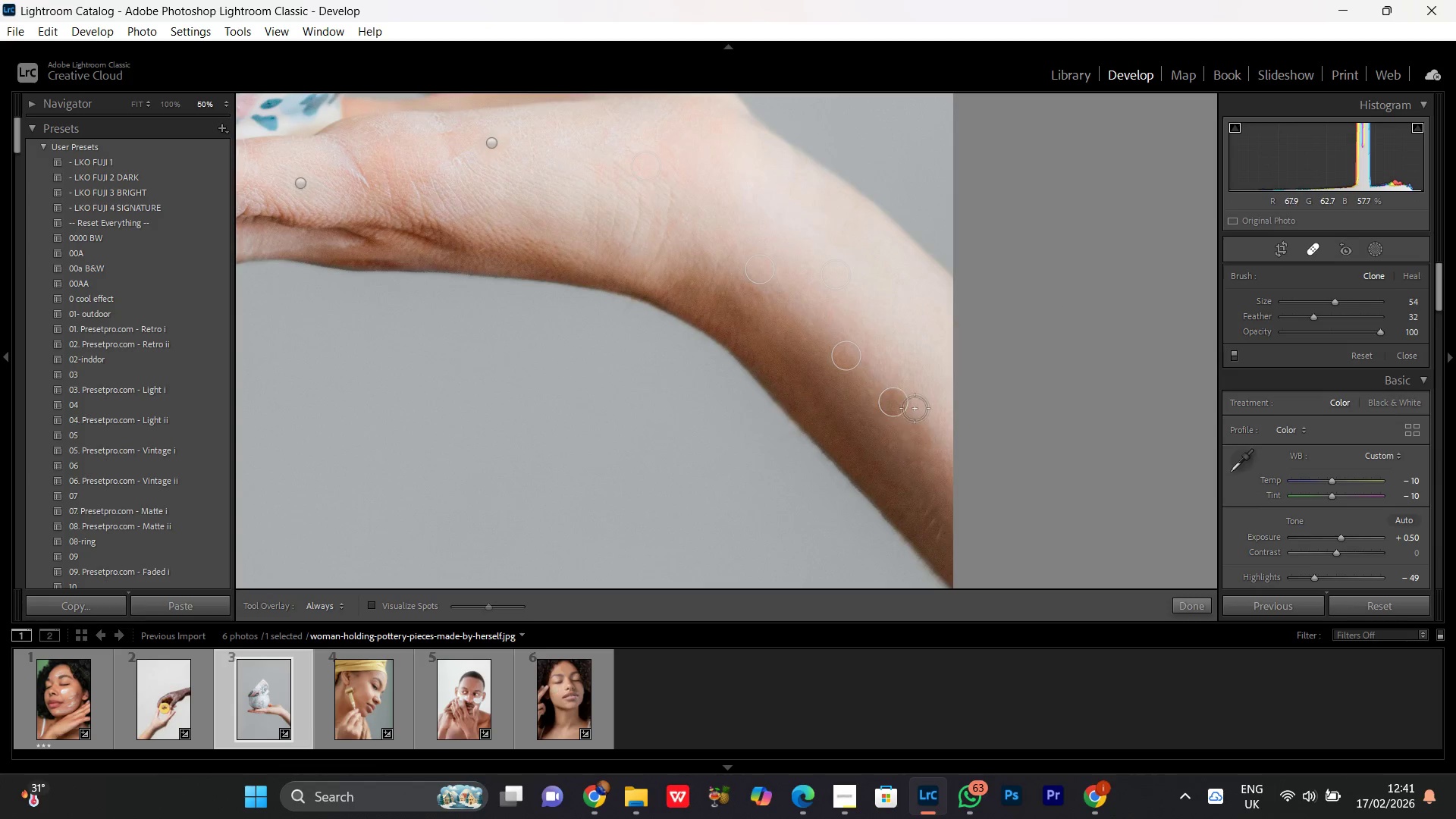 
wait(5.81)
 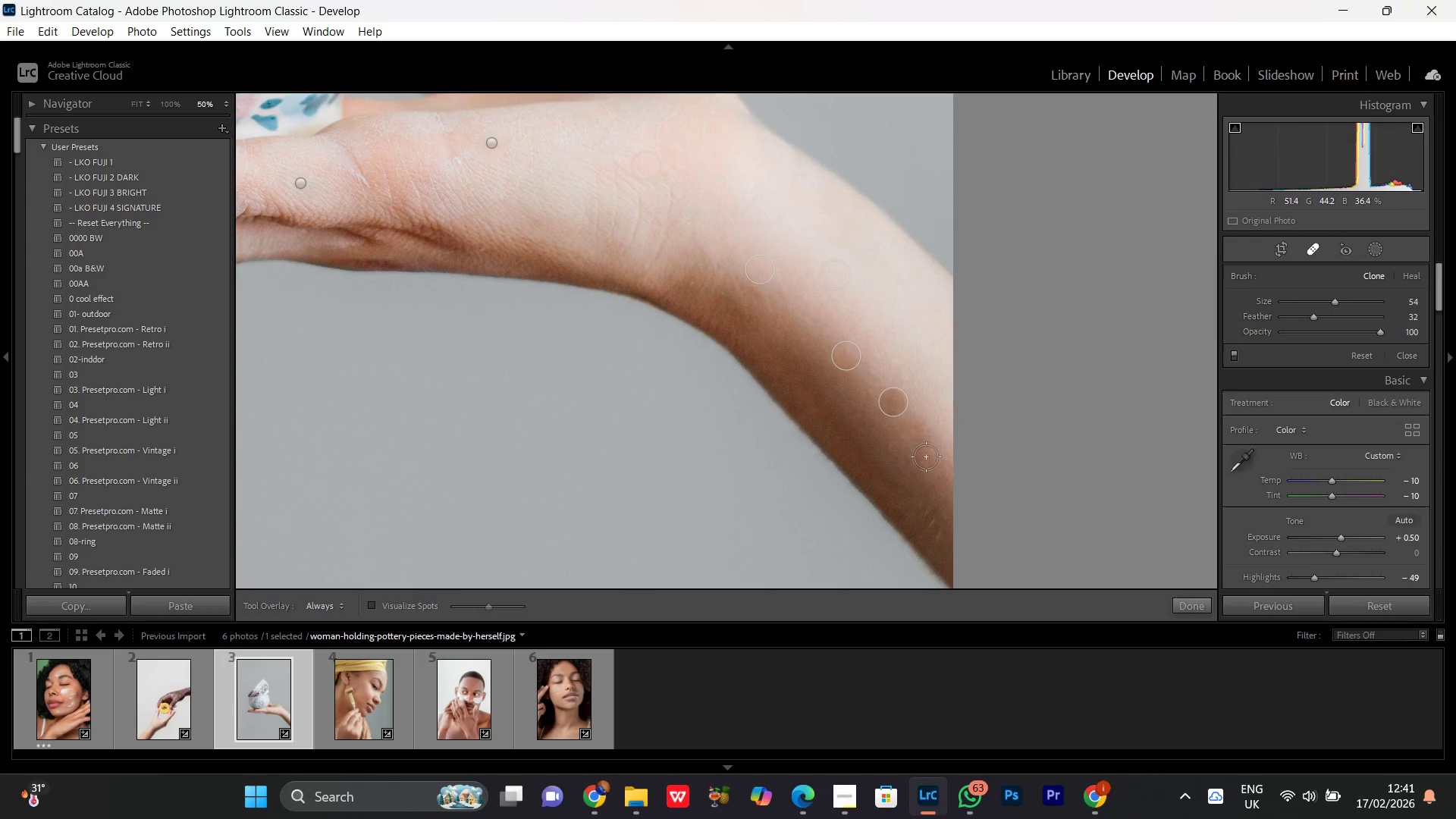 
left_click([891, 403])
 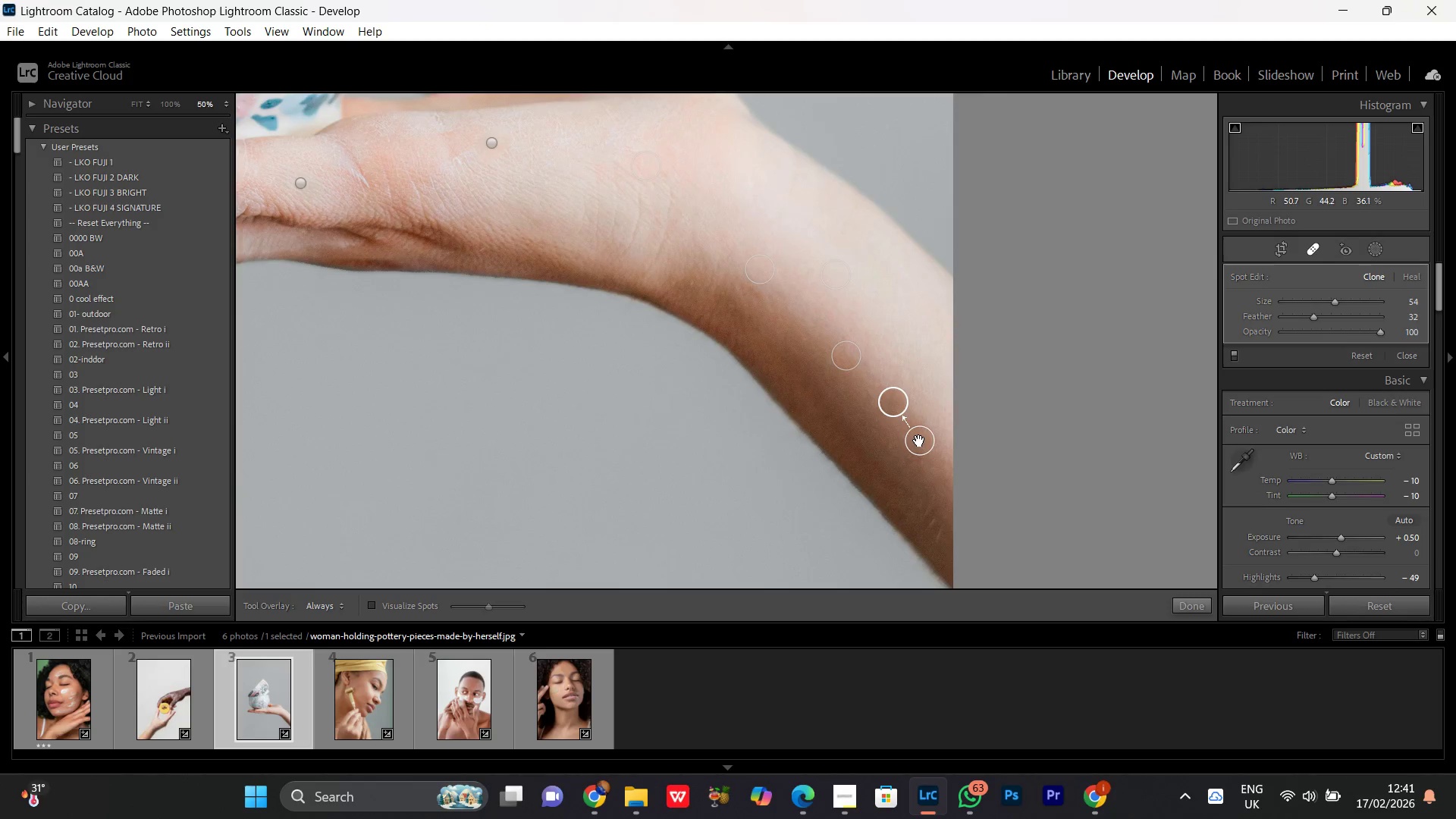 
left_click_drag(start_coordinate=[919, 441], to_coordinate=[885, 382])
 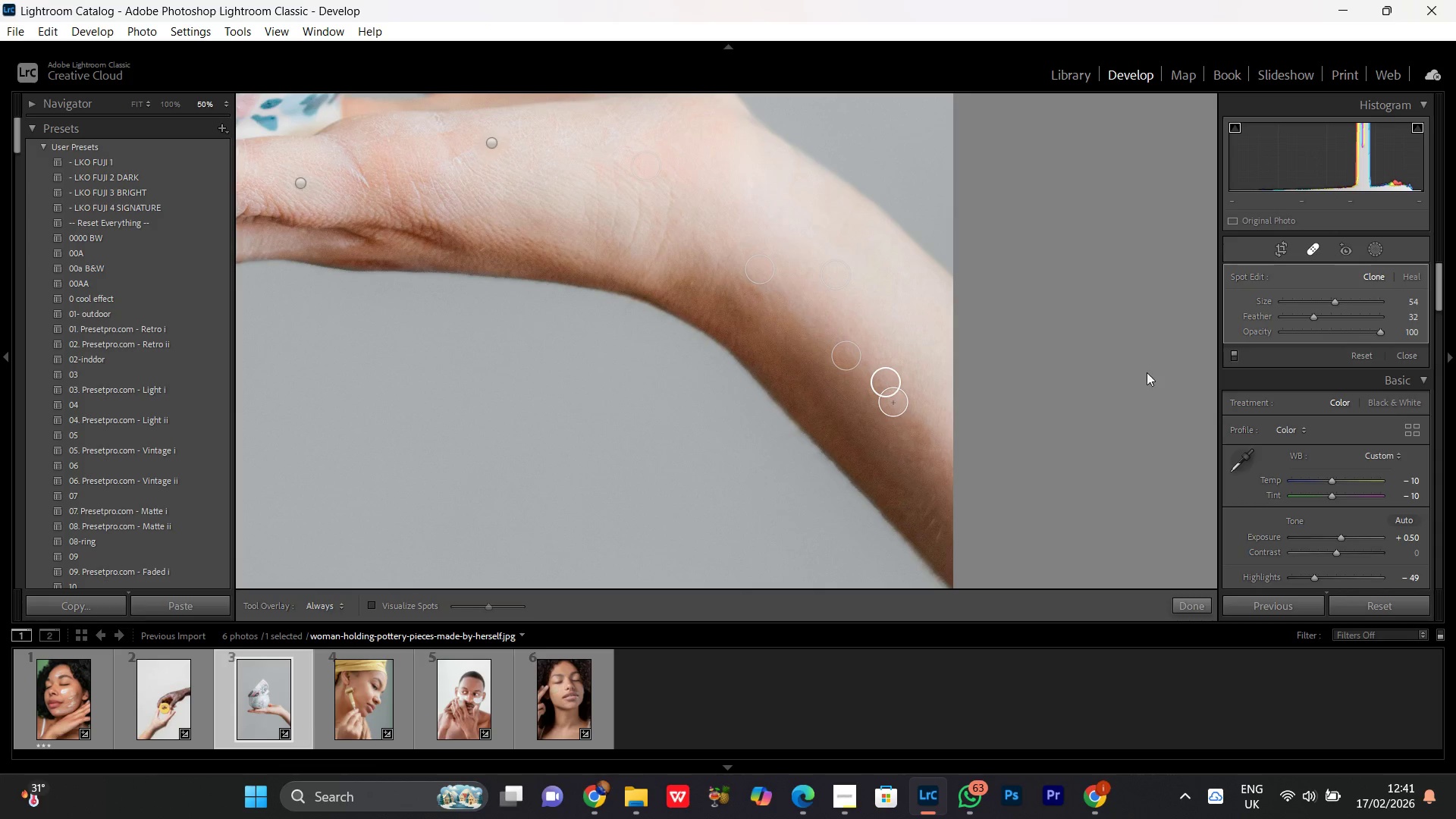 
left_click([1313, 249])
 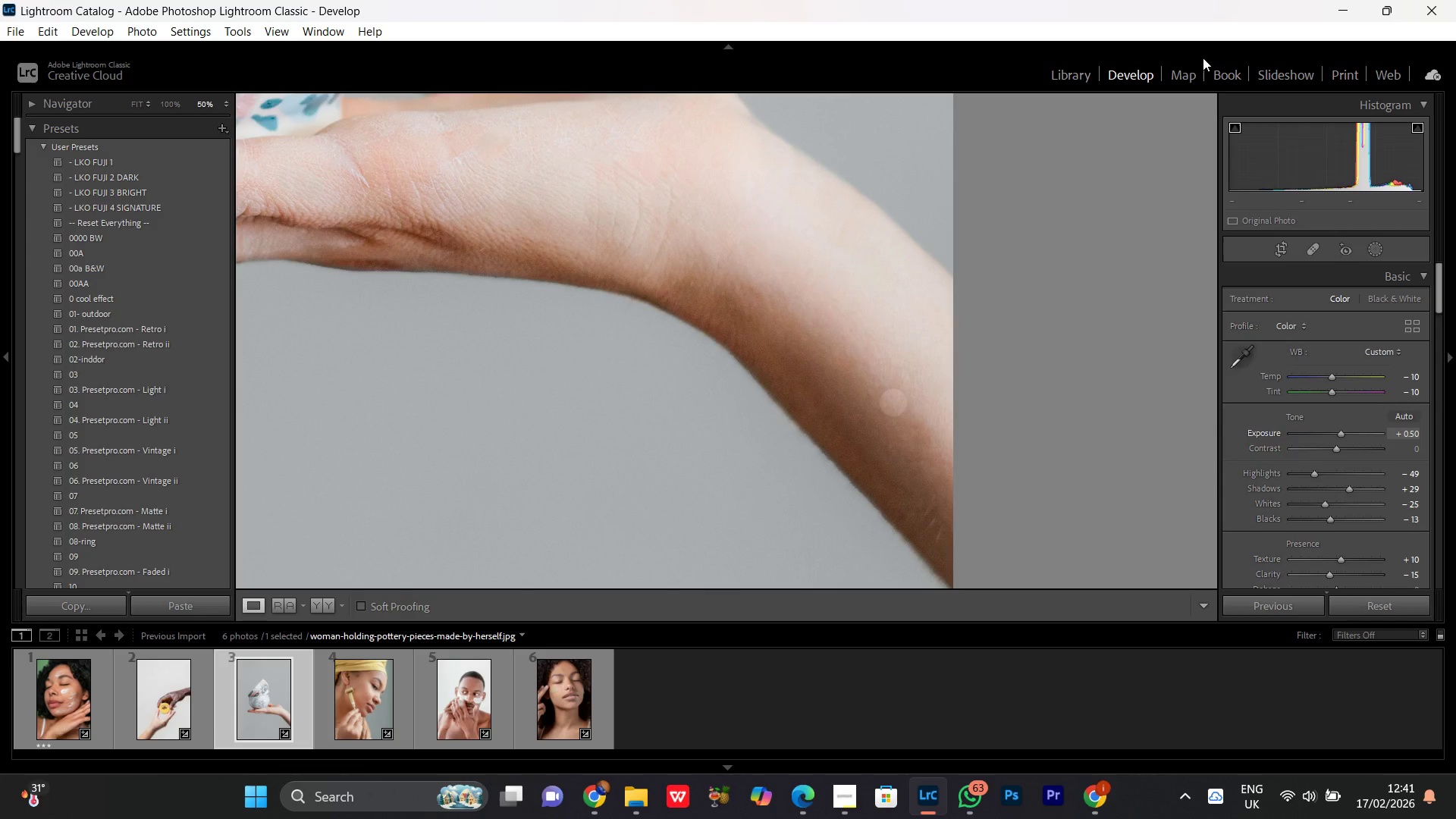 
hold_key(key=Space, duration=0.48)
 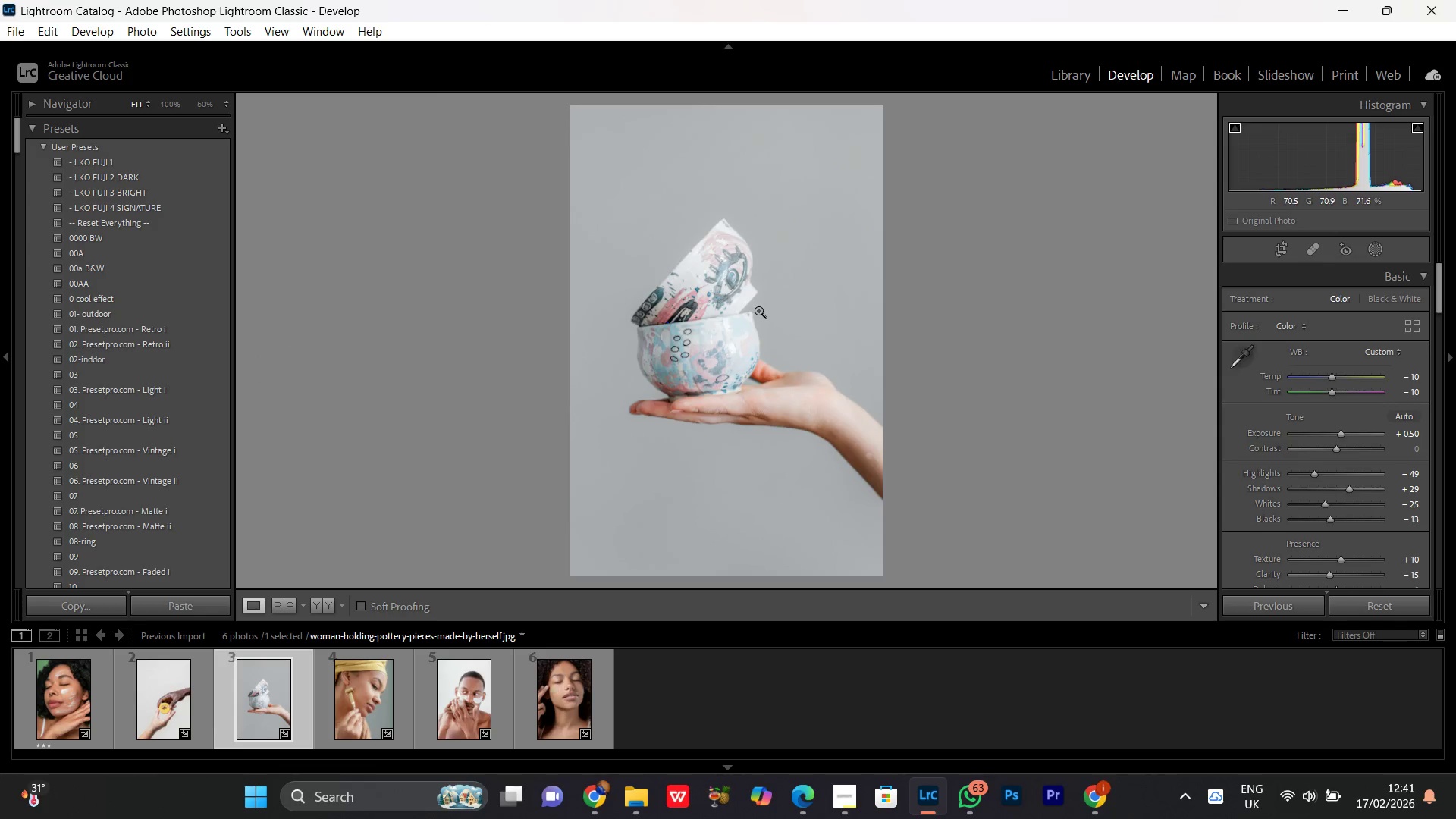 
left_click_drag(start_coordinate=[676, 207], to_coordinate=[752, 421])
 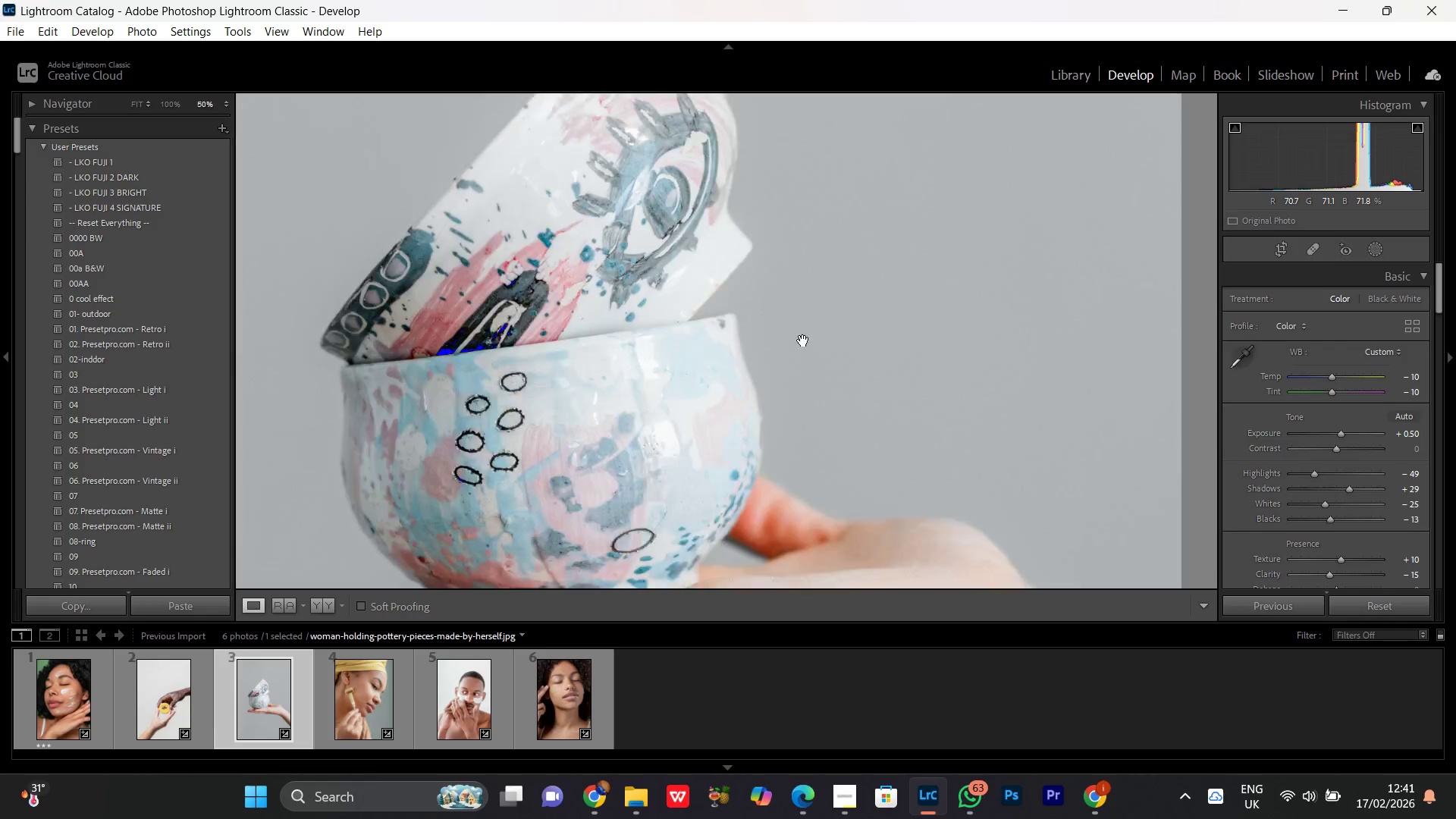 
left_click_drag(start_coordinate=[896, 510], to_coordinate=[654, 187])
 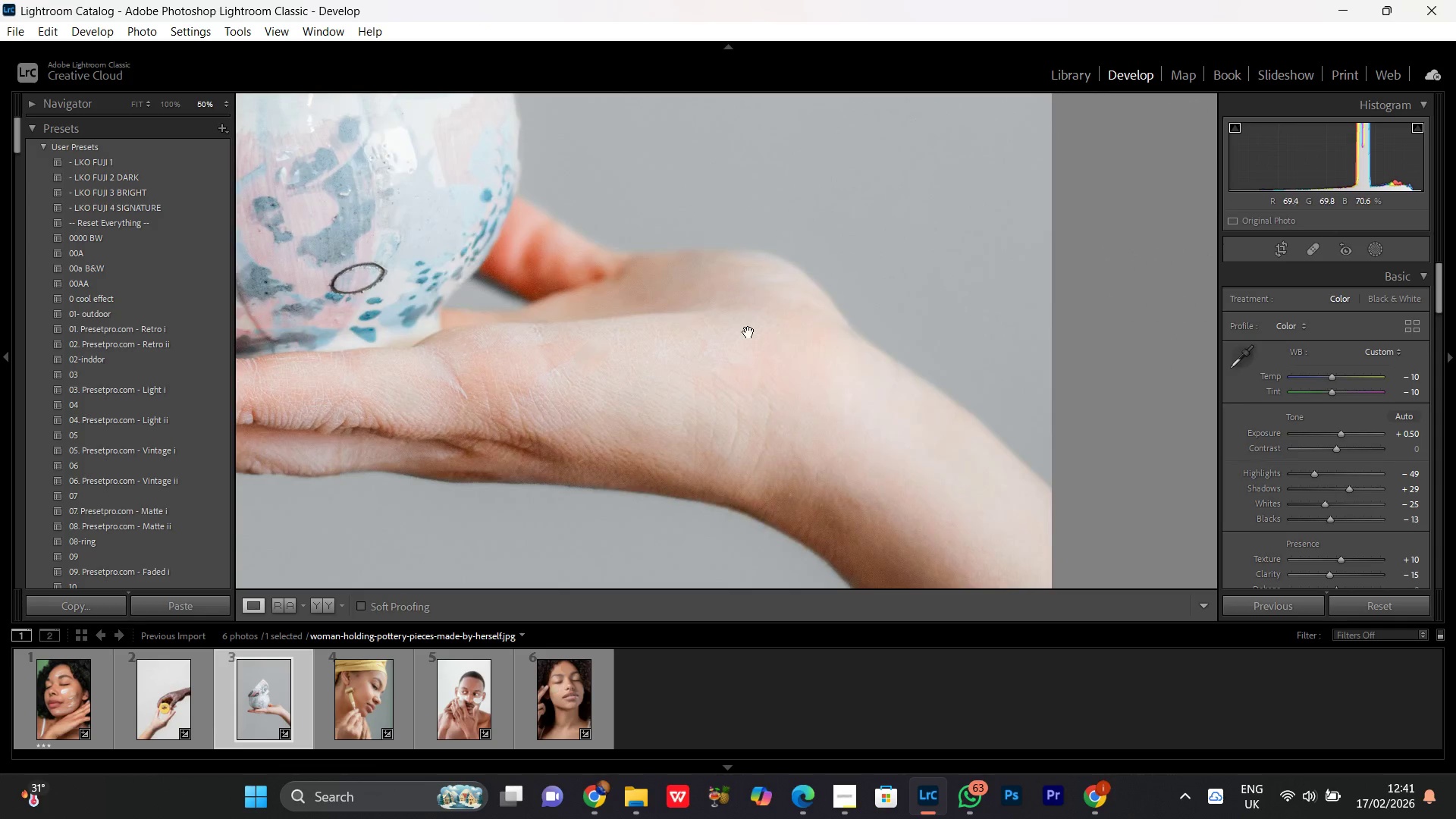 
left_click_drag(start_coordinate=[748, 336], to_coordinate=[723, 285])
 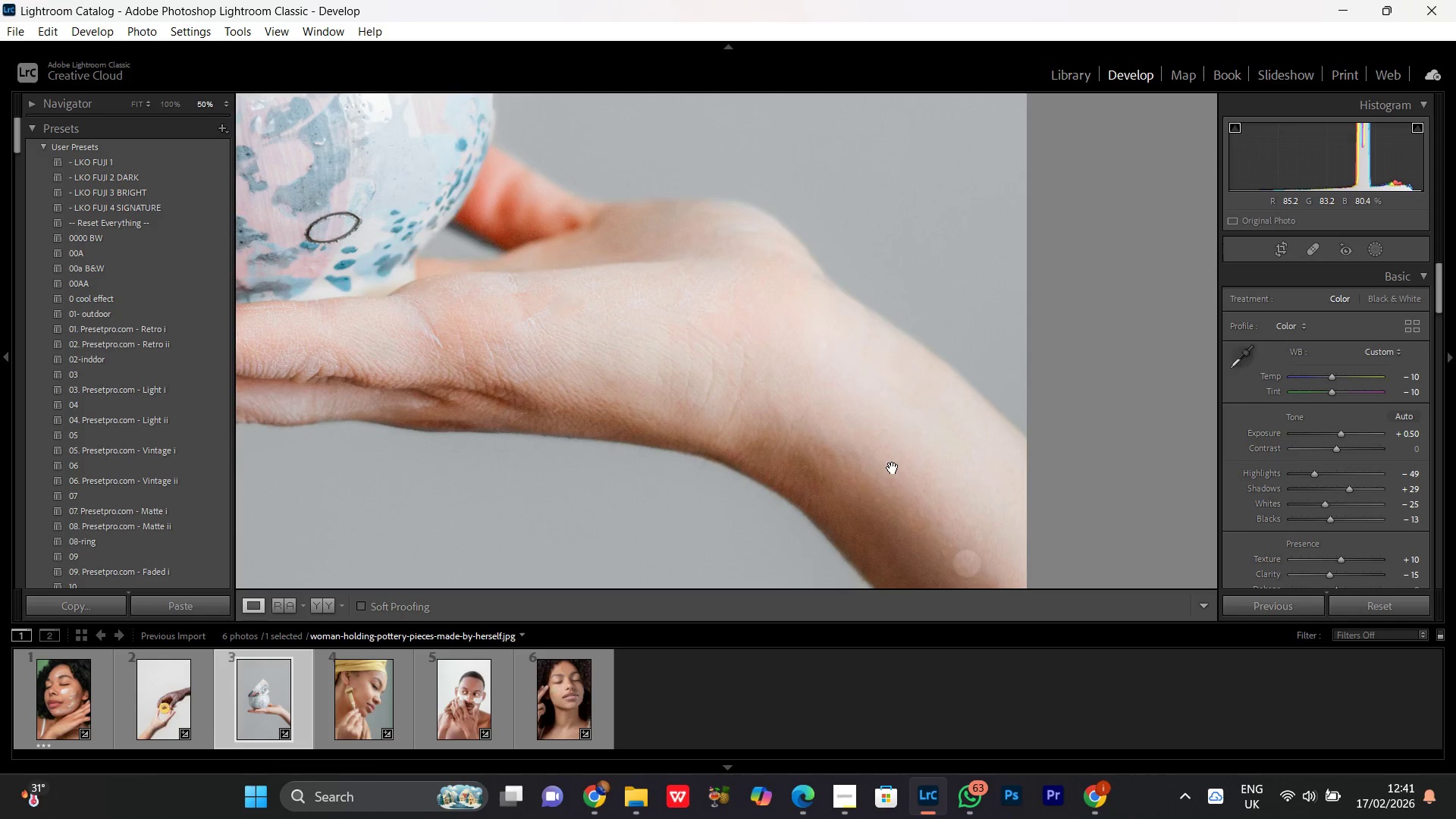 
left_click_drag(start_coordinate=[877, 494], to_coordinate=[896, 545])
 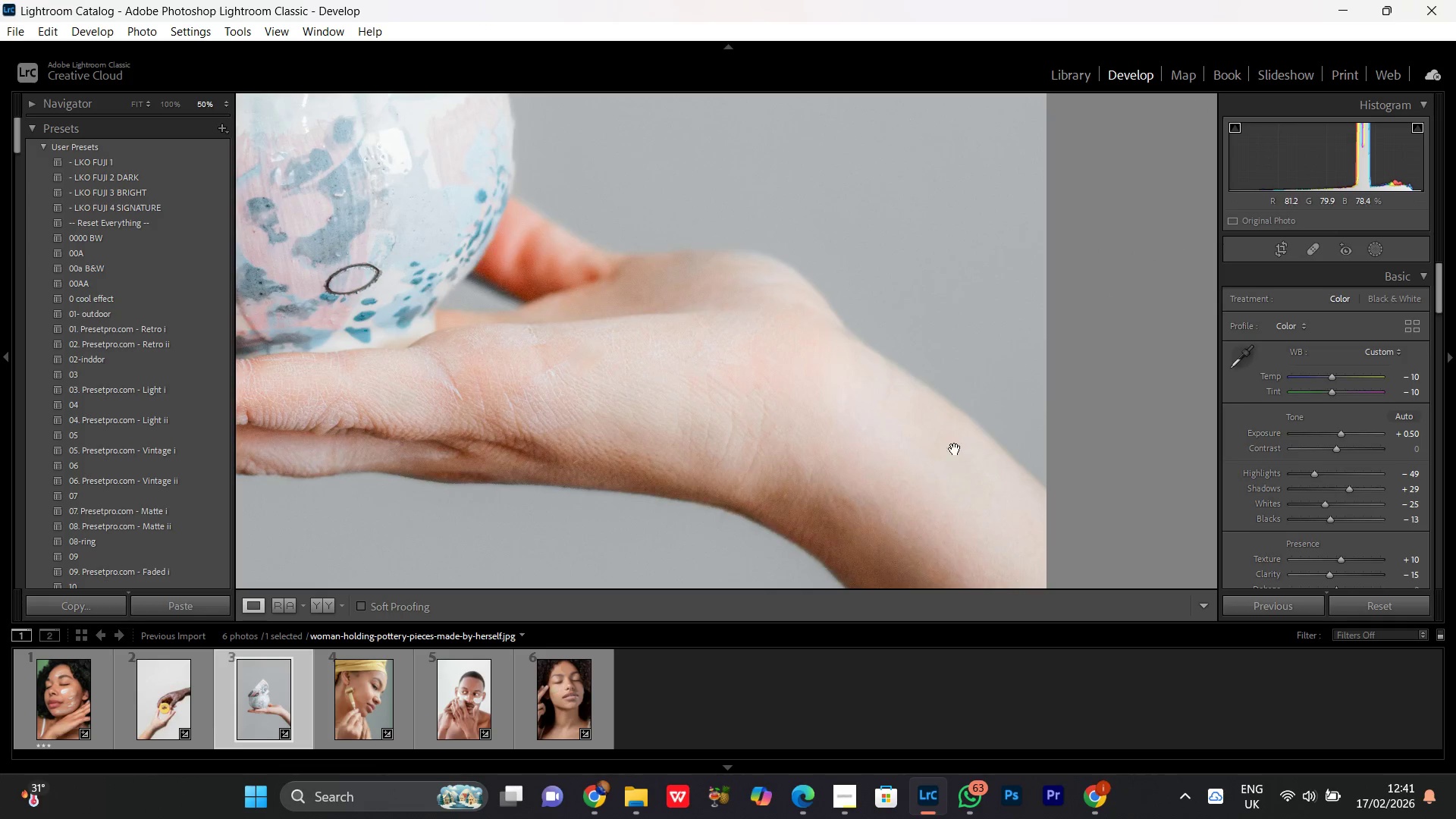 
left_click_drag(start_coordinate=[863, 452], to_coordinate=[855, 424])
 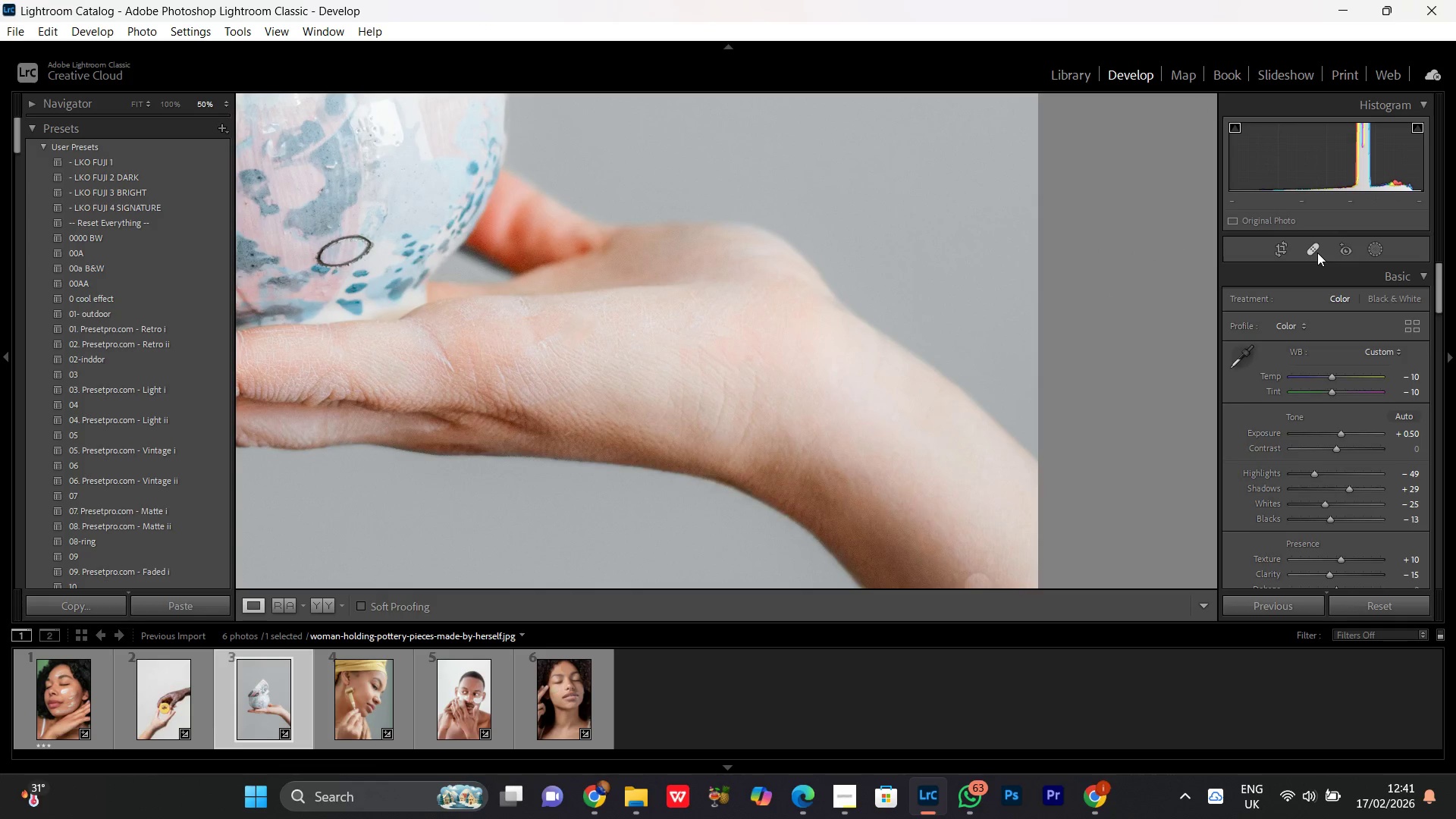 
left_click([1310, 251])
 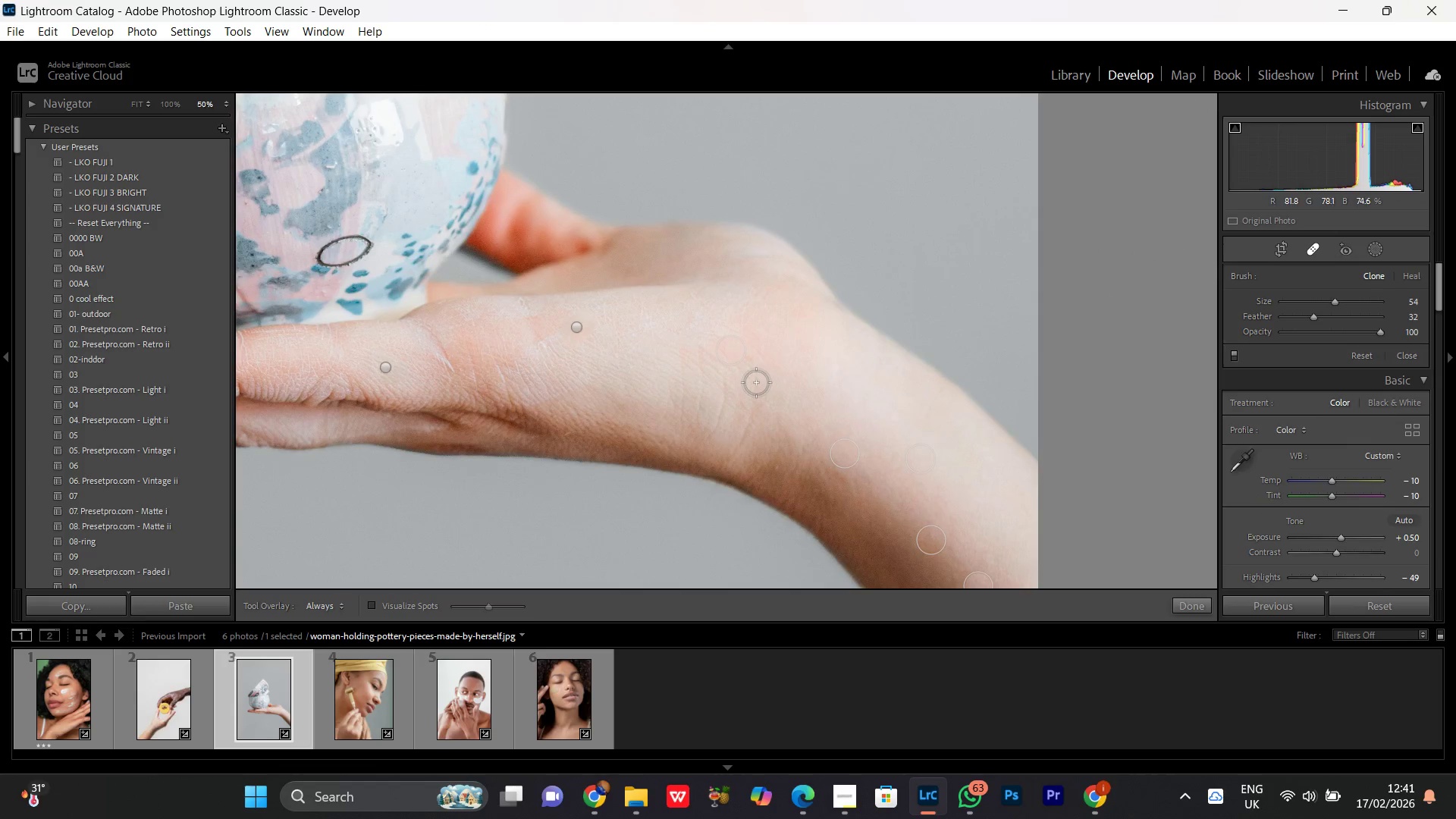 
left_click([758, 377])
 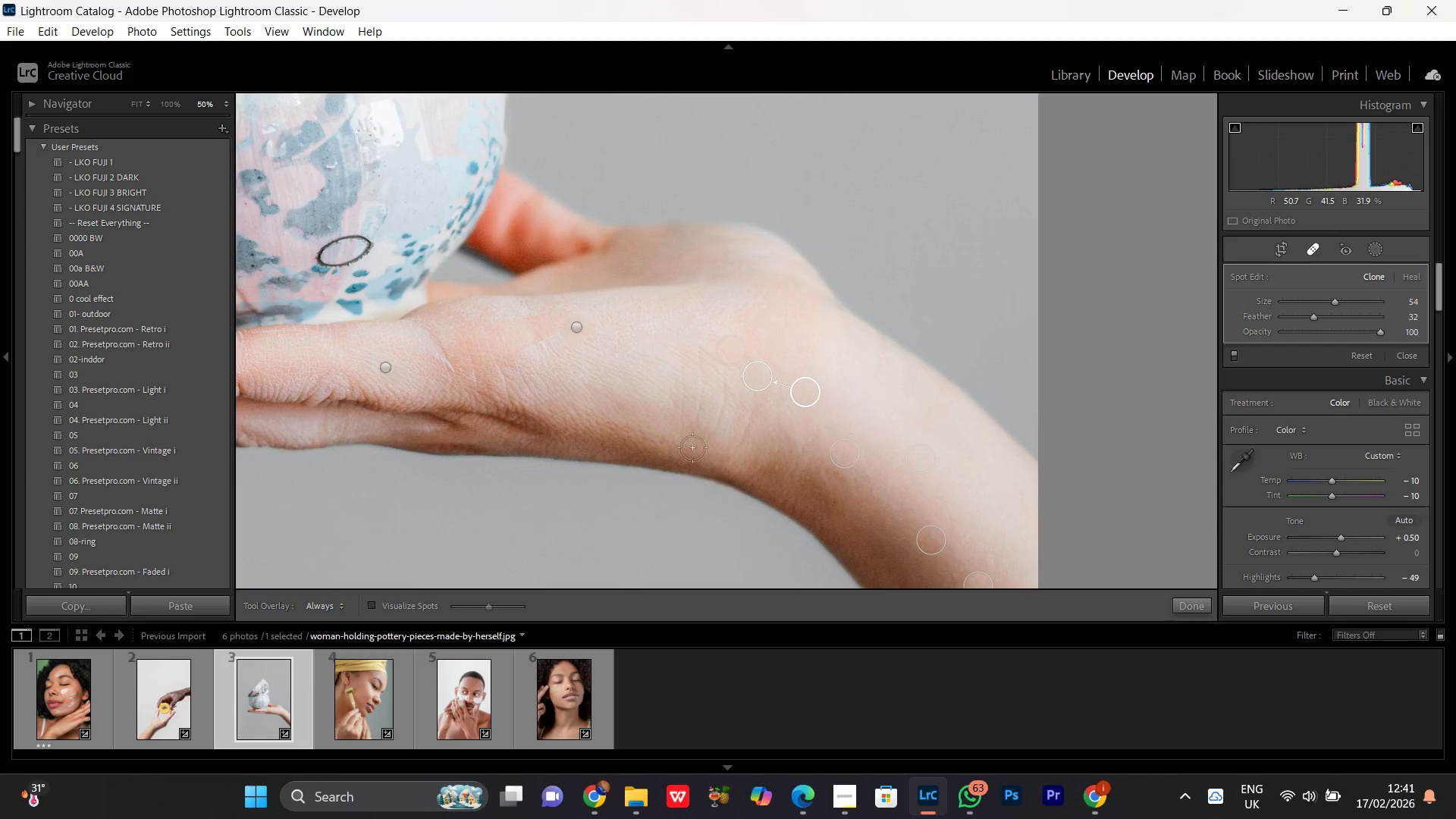 
hold_key(key=Space, duration=1.51)
 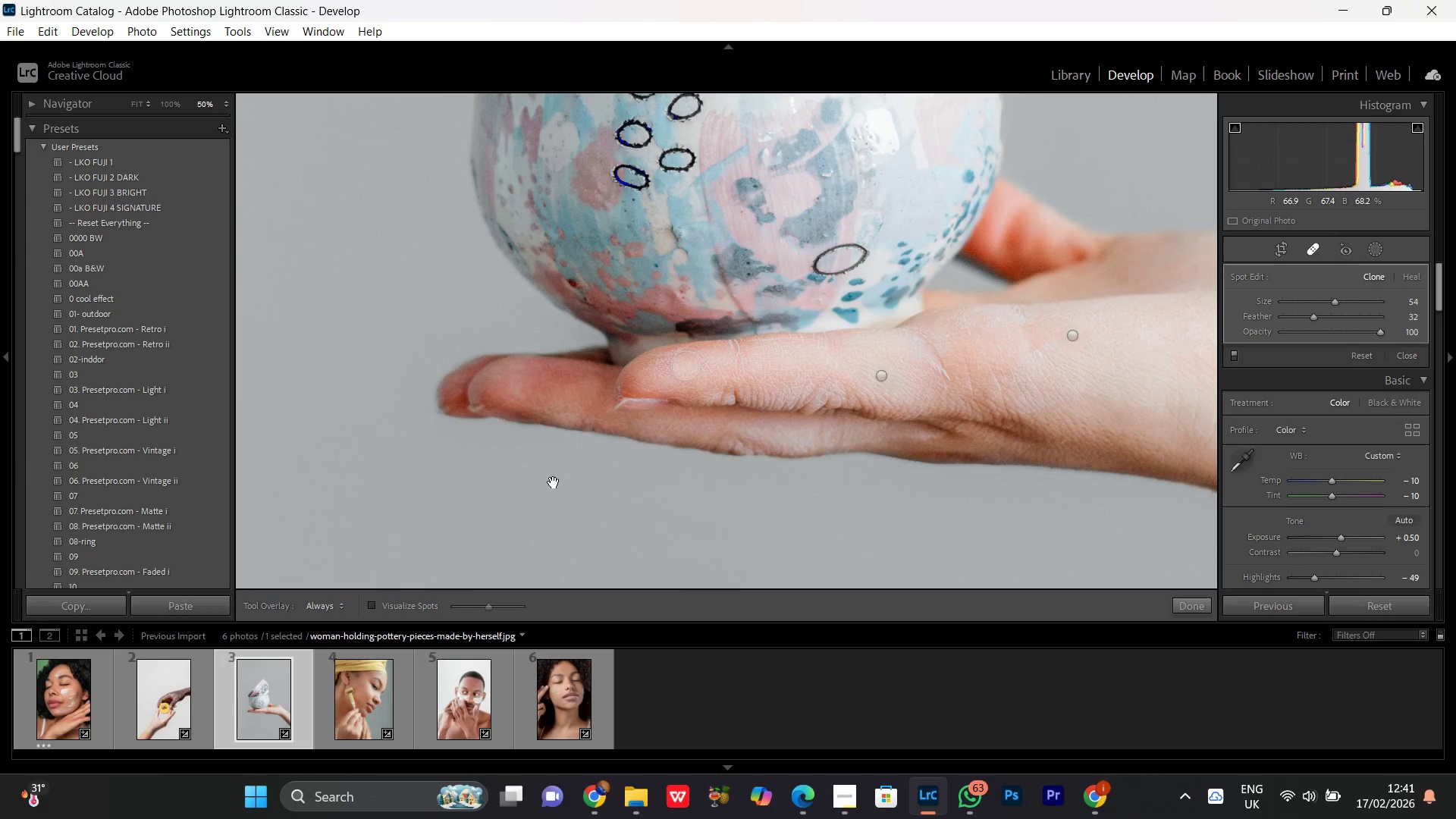 
left_click_drag(start_coordinate=[573, 397], to_coordinate=[805, 356])
 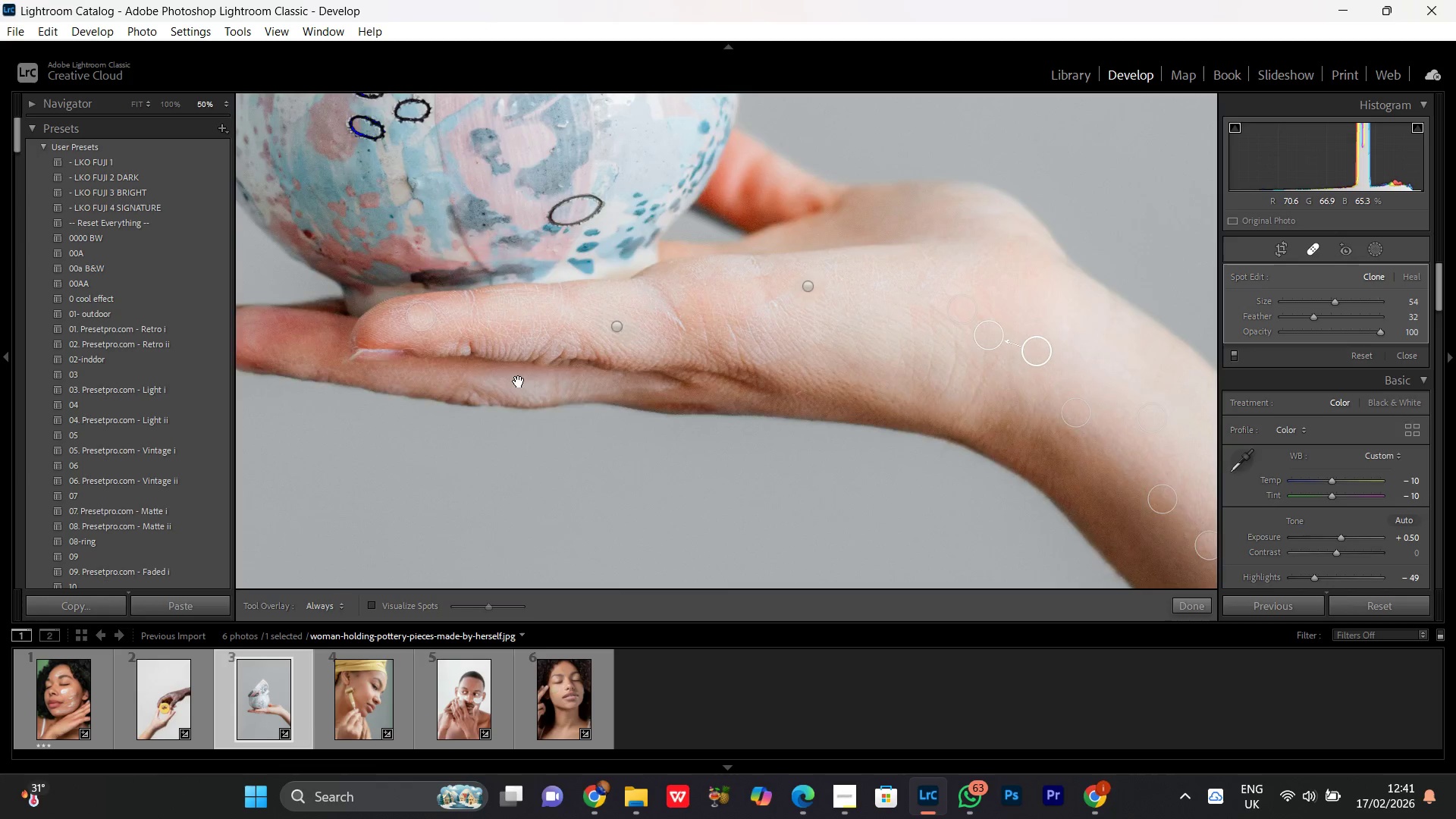 
left_click_drag(start_coordinate=[523, 383], to_coordinate=[788, 432])
 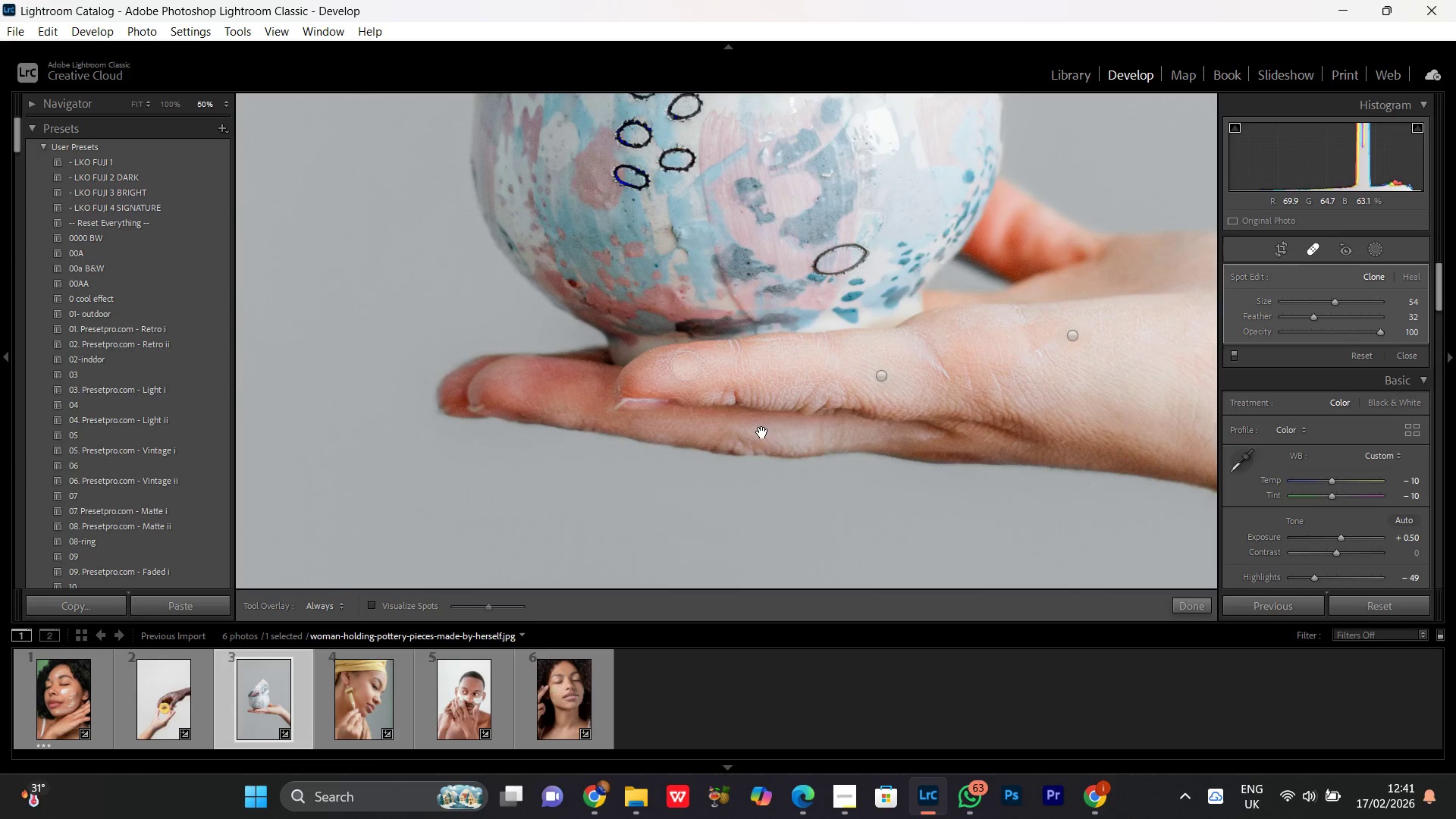 
hold_key(key=Space, duration=1.52)
 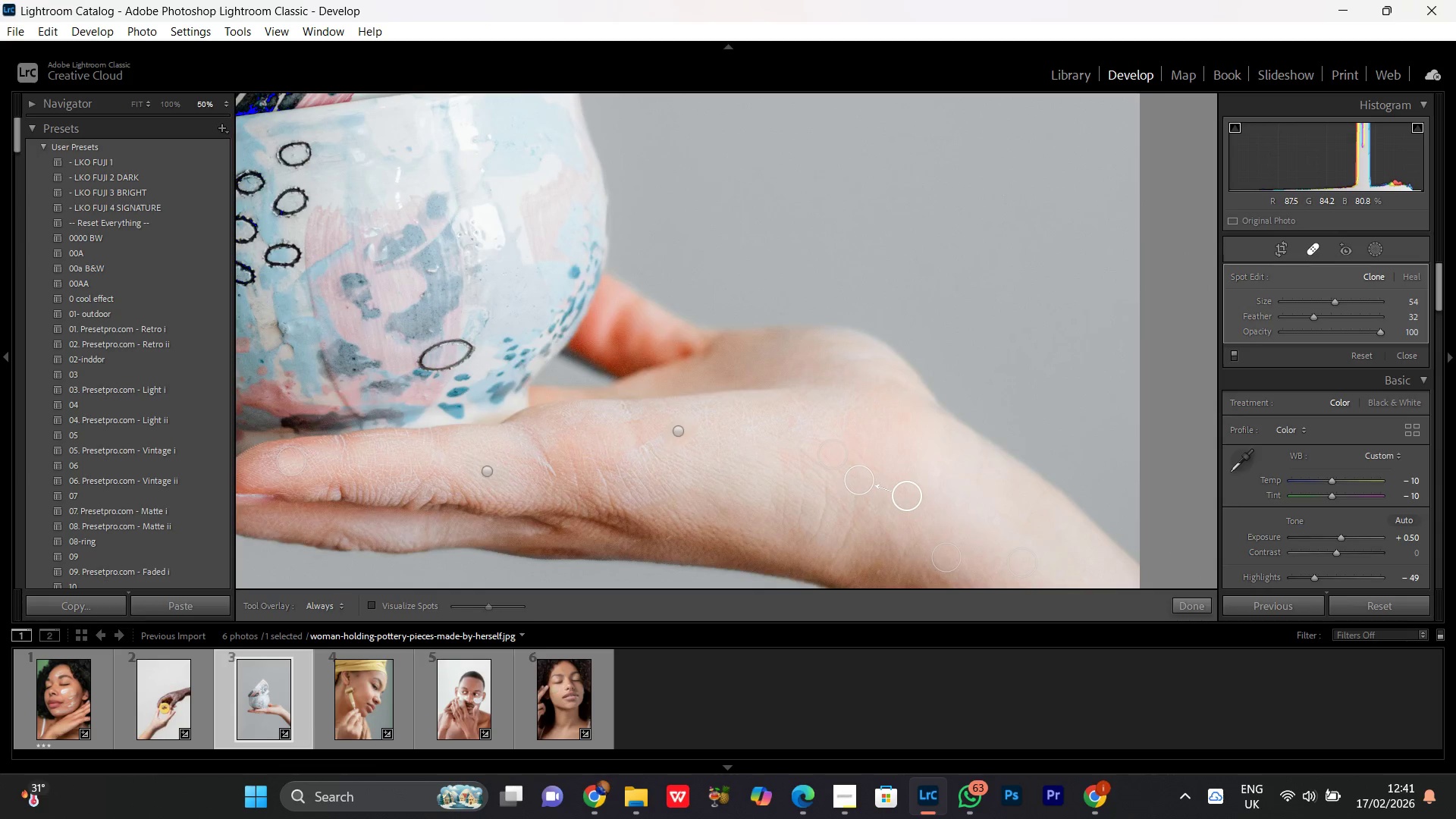 
left_click_drag(start_coordinate=[1050, 397], to_coordinate=[656, 493])
 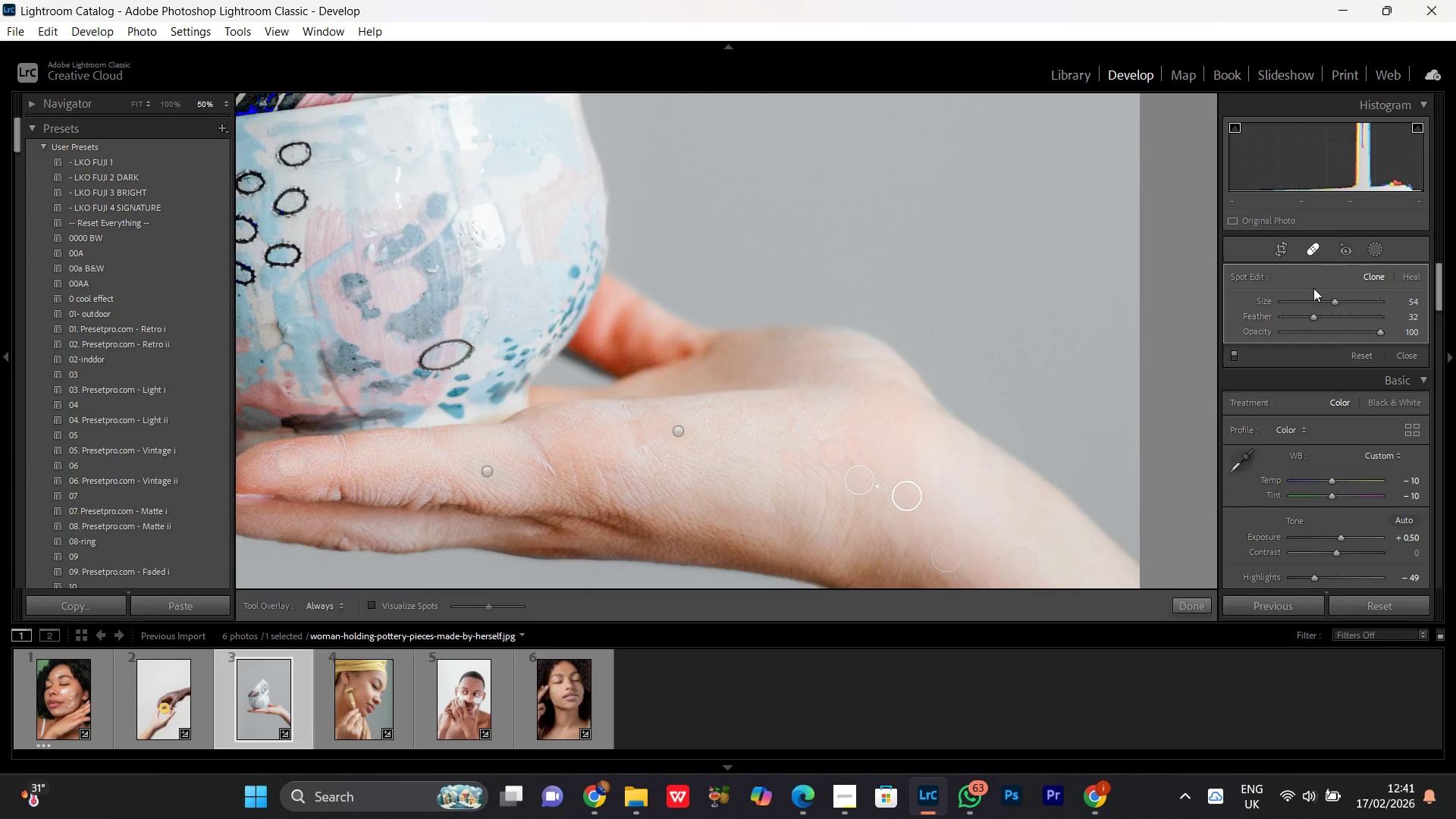 
hold_key(key=Space, duration=0.5)
 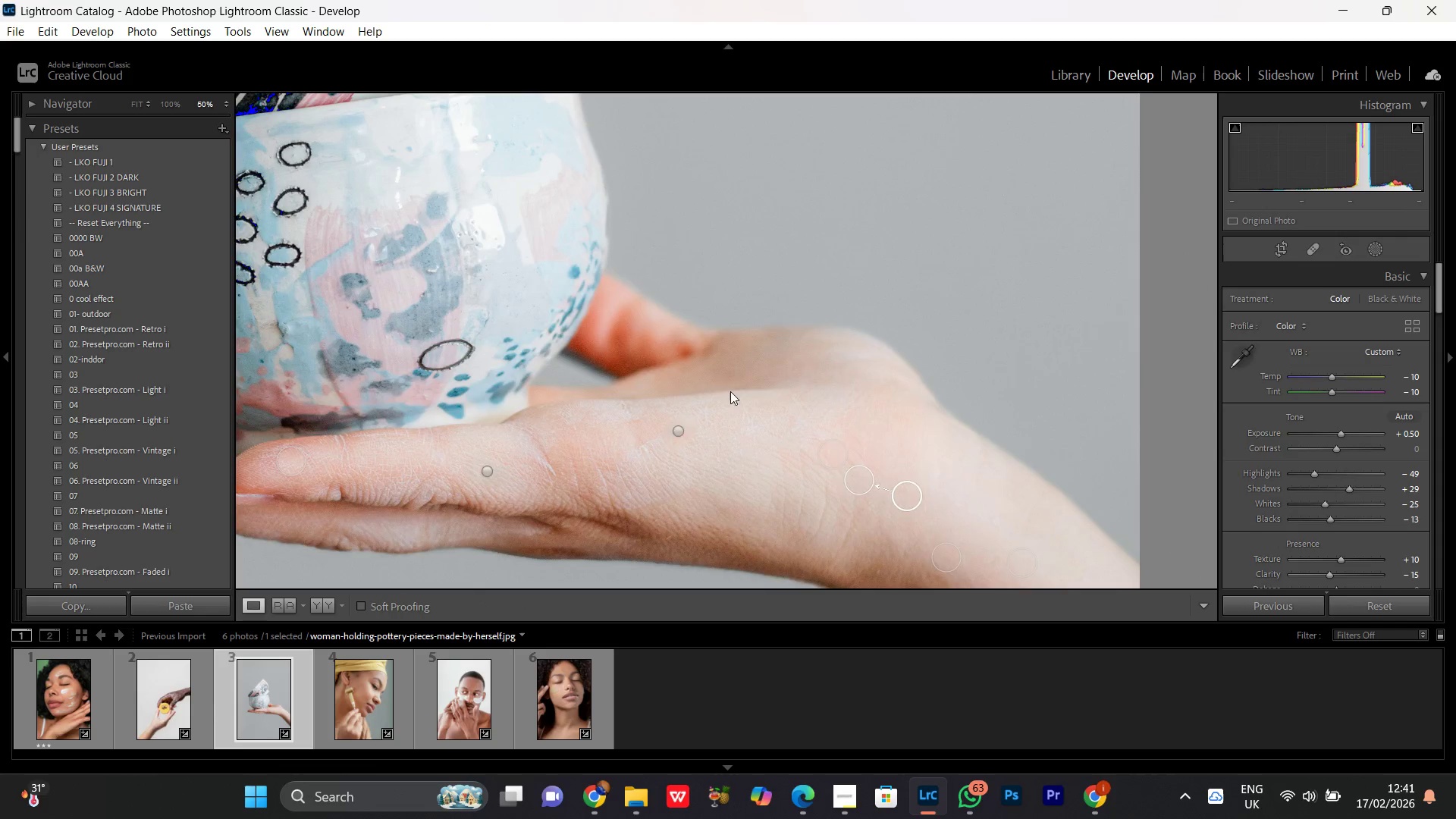 
left_click([744, 374])
 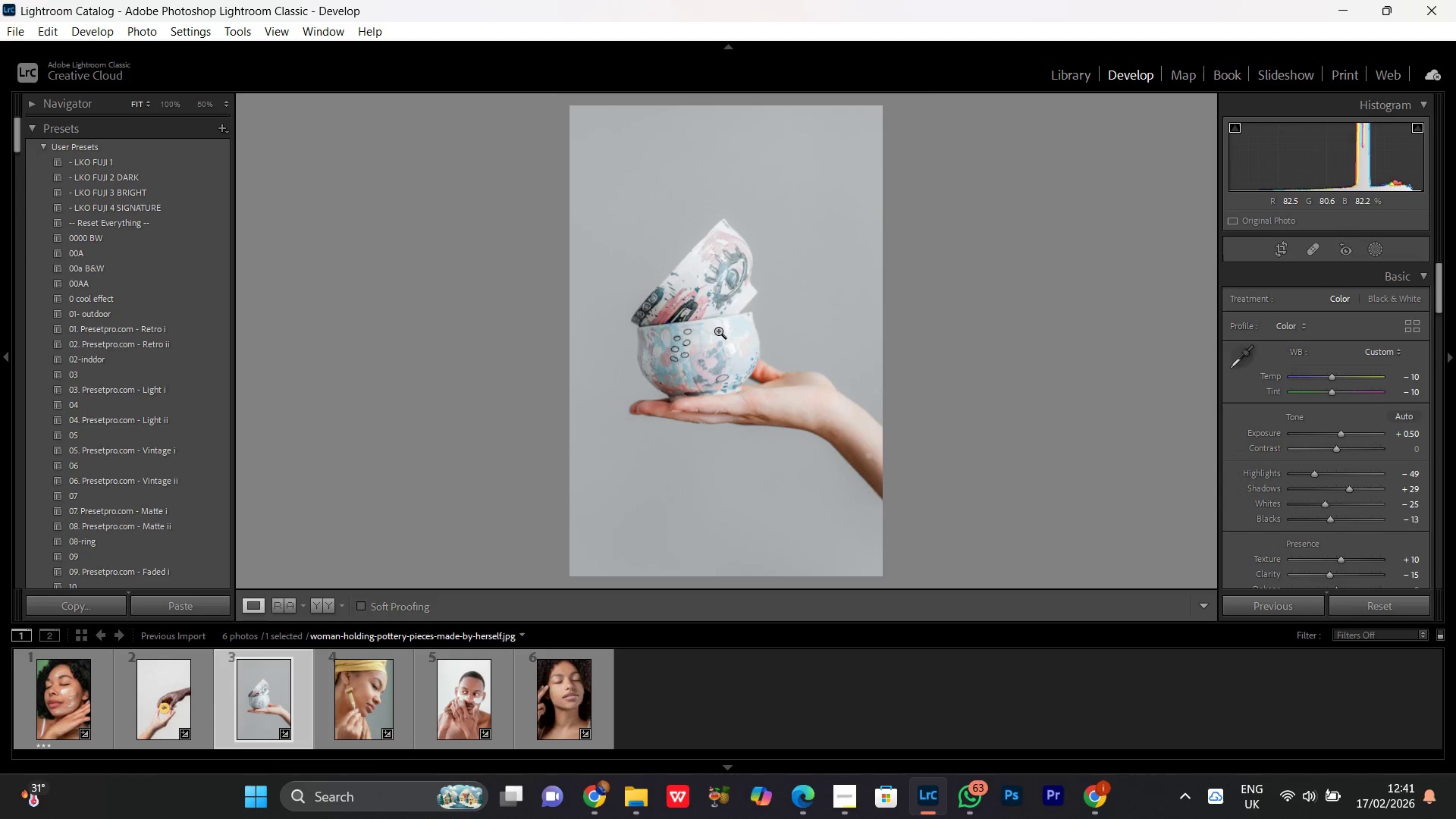 
left_click([711, 314])
 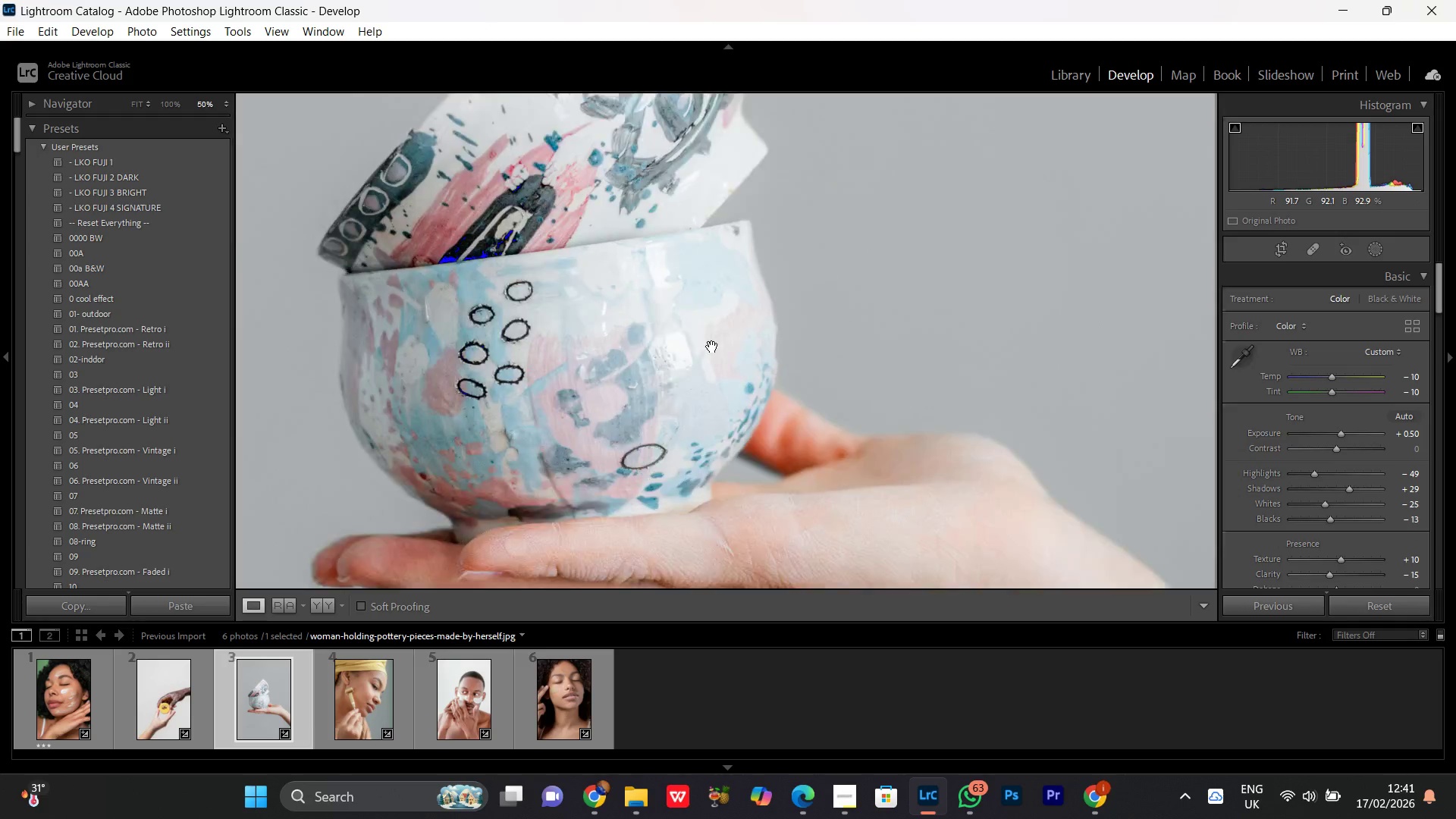 
left_click_drag(start_coordinate=[486, 264], to_coordinate=[585, 375])
 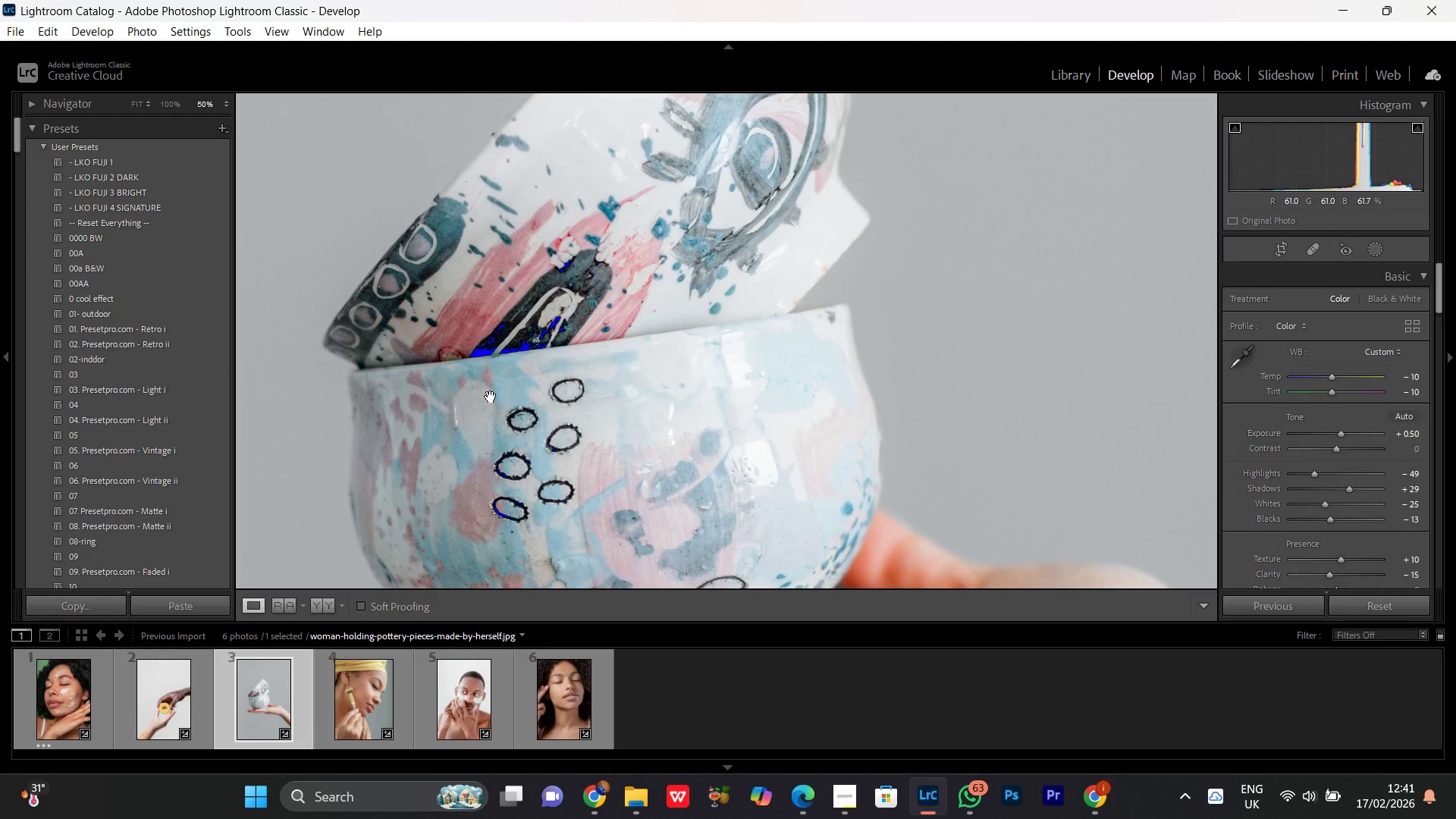 
scroll: coordinate [491, 397], scroll_direction: down, amount: 1.0
 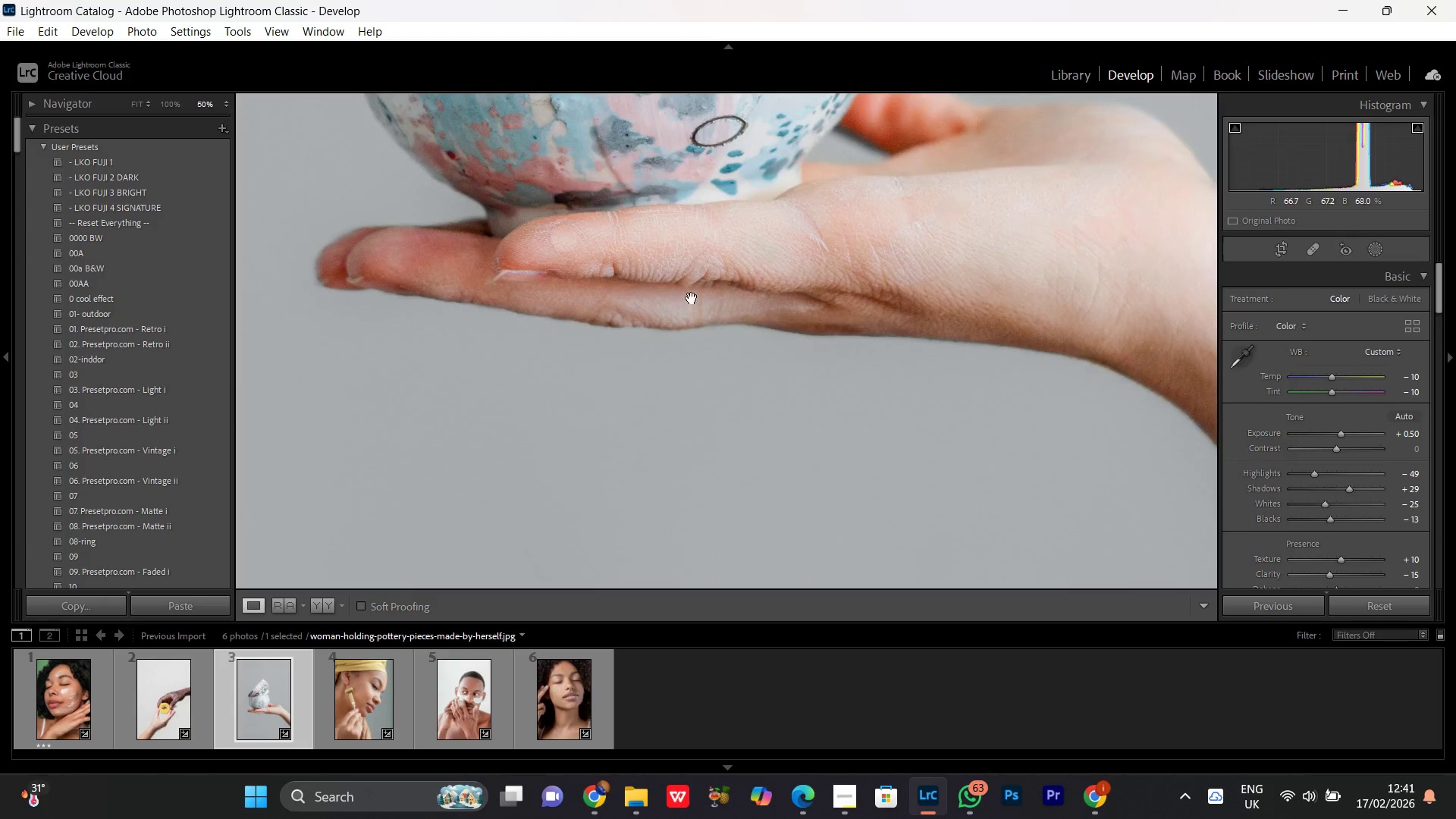 
left_click([692, 298])
 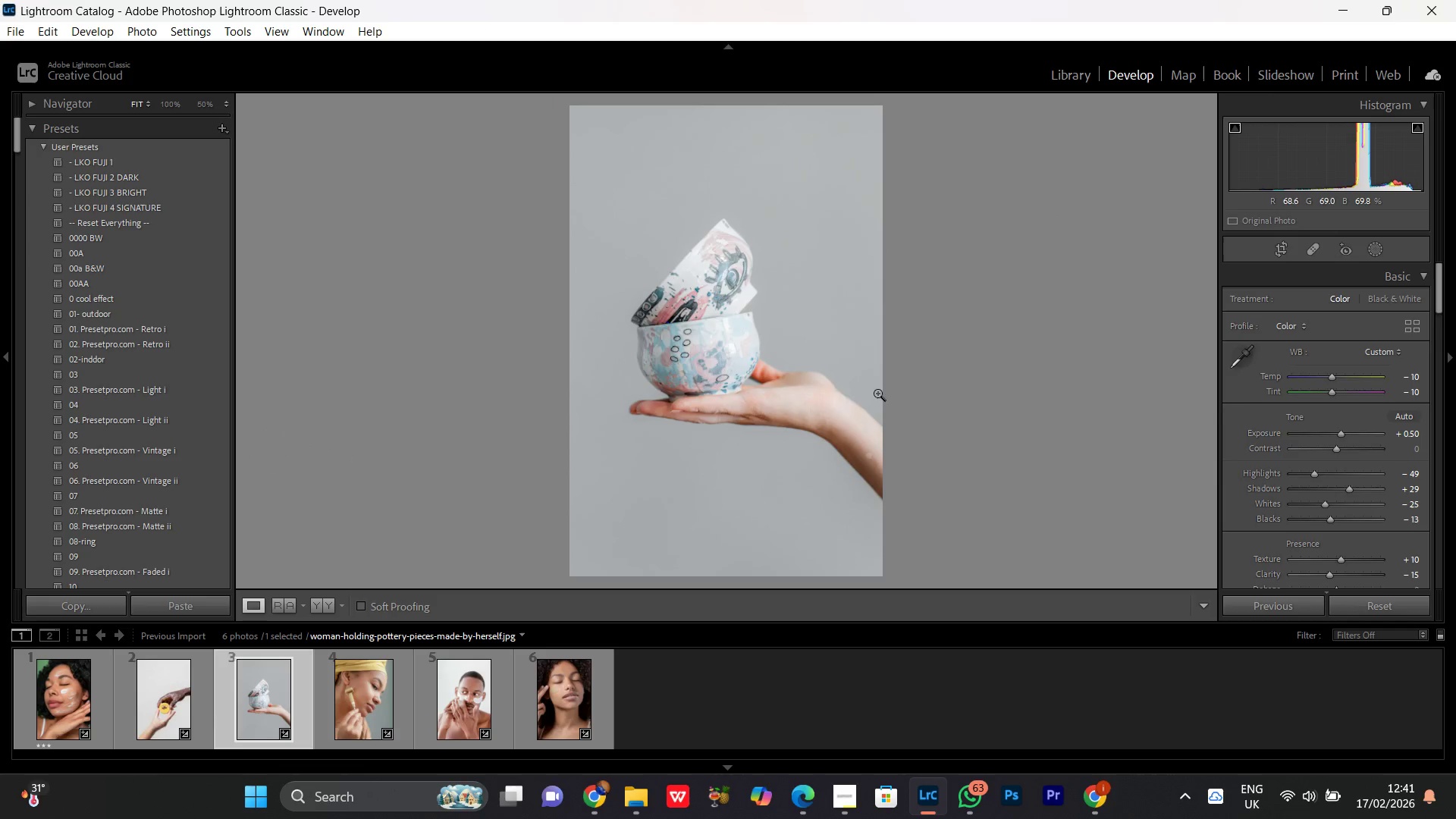 
left_click([783, 378])
 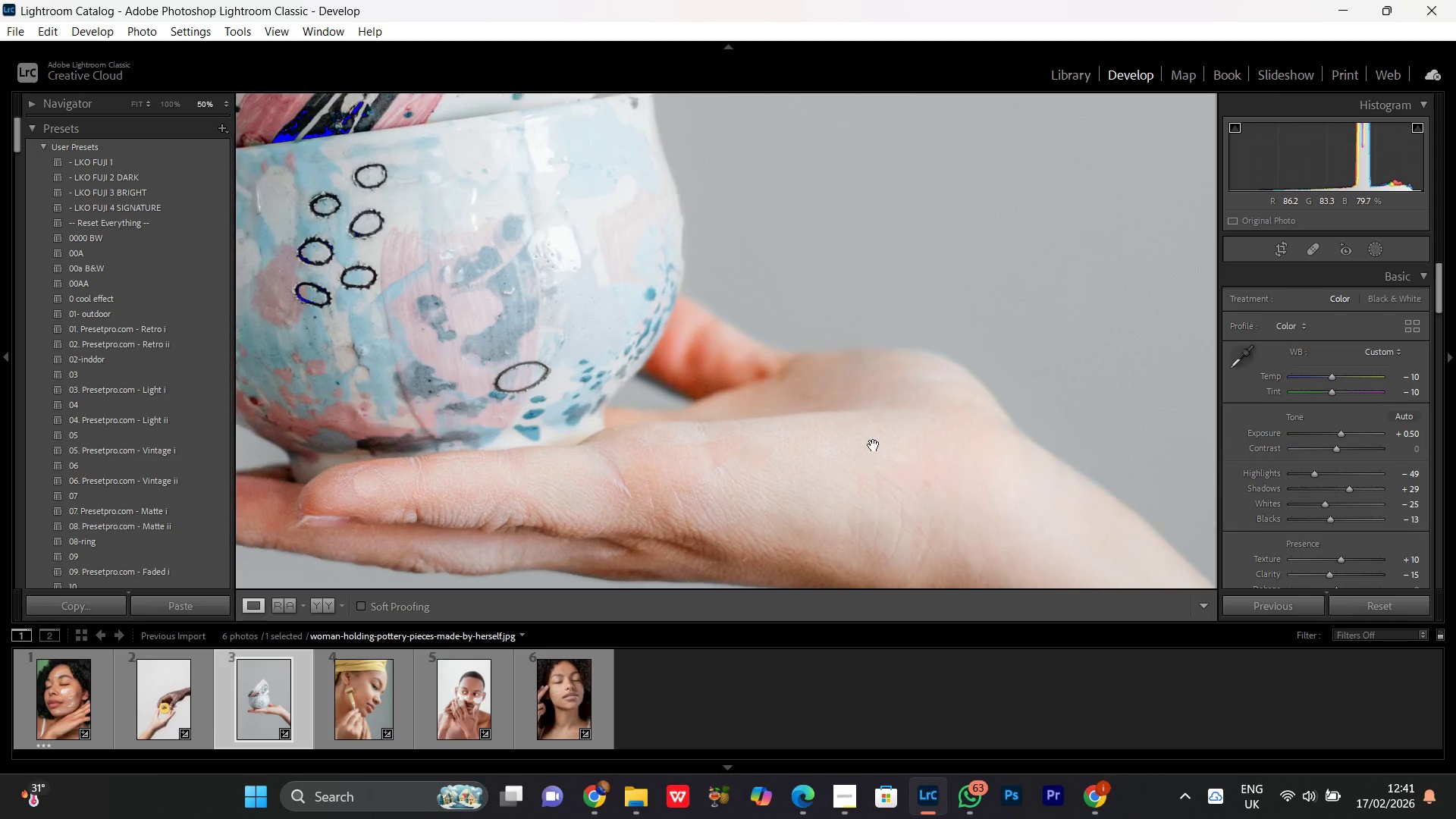 
left_click_drag(start_coordinate=[874, 455], to_coordinate=[692, 199])
 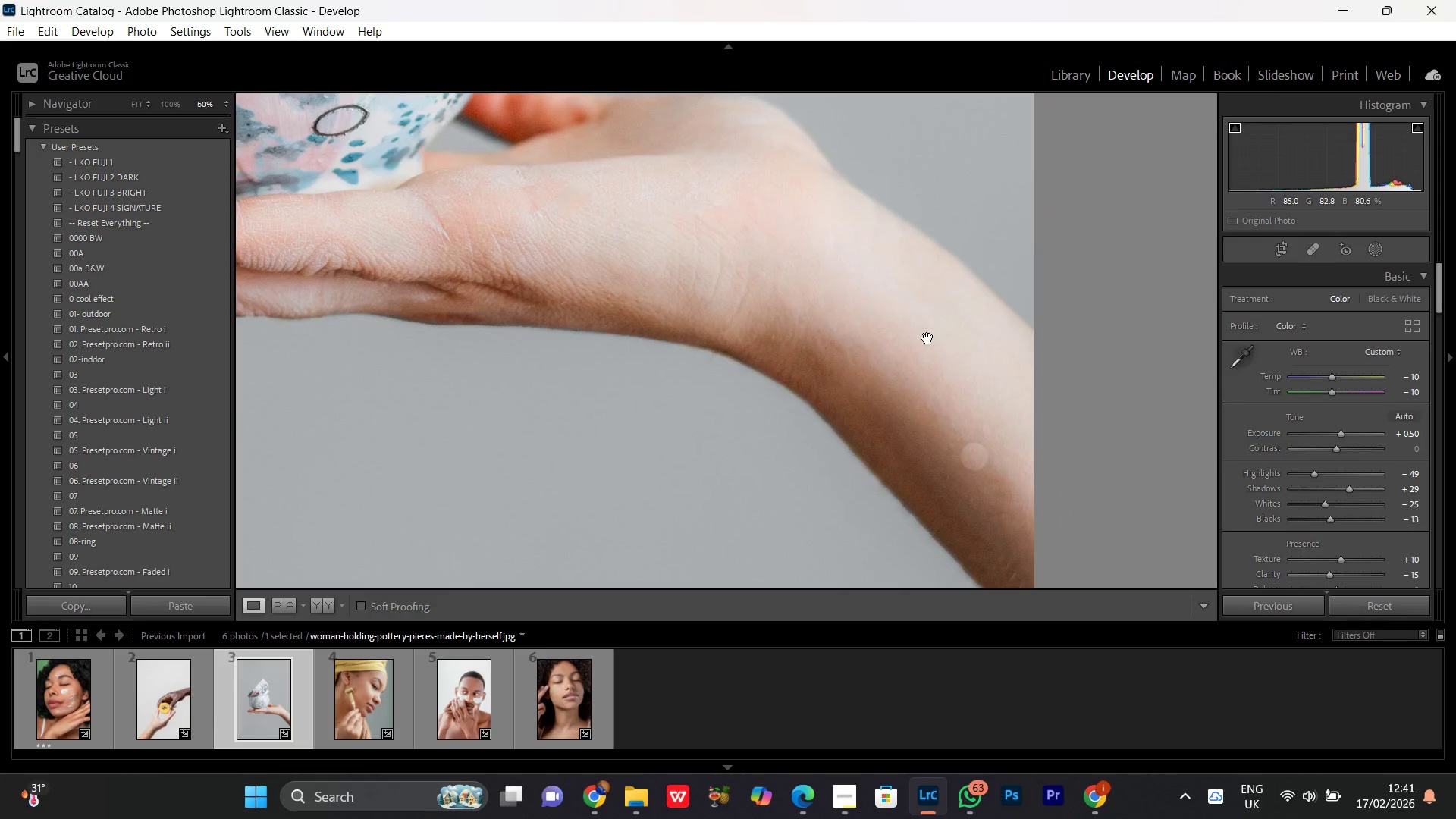 
left_click_drag(start_coordinate=[924, 343], to_coordinate=[893, 318])
 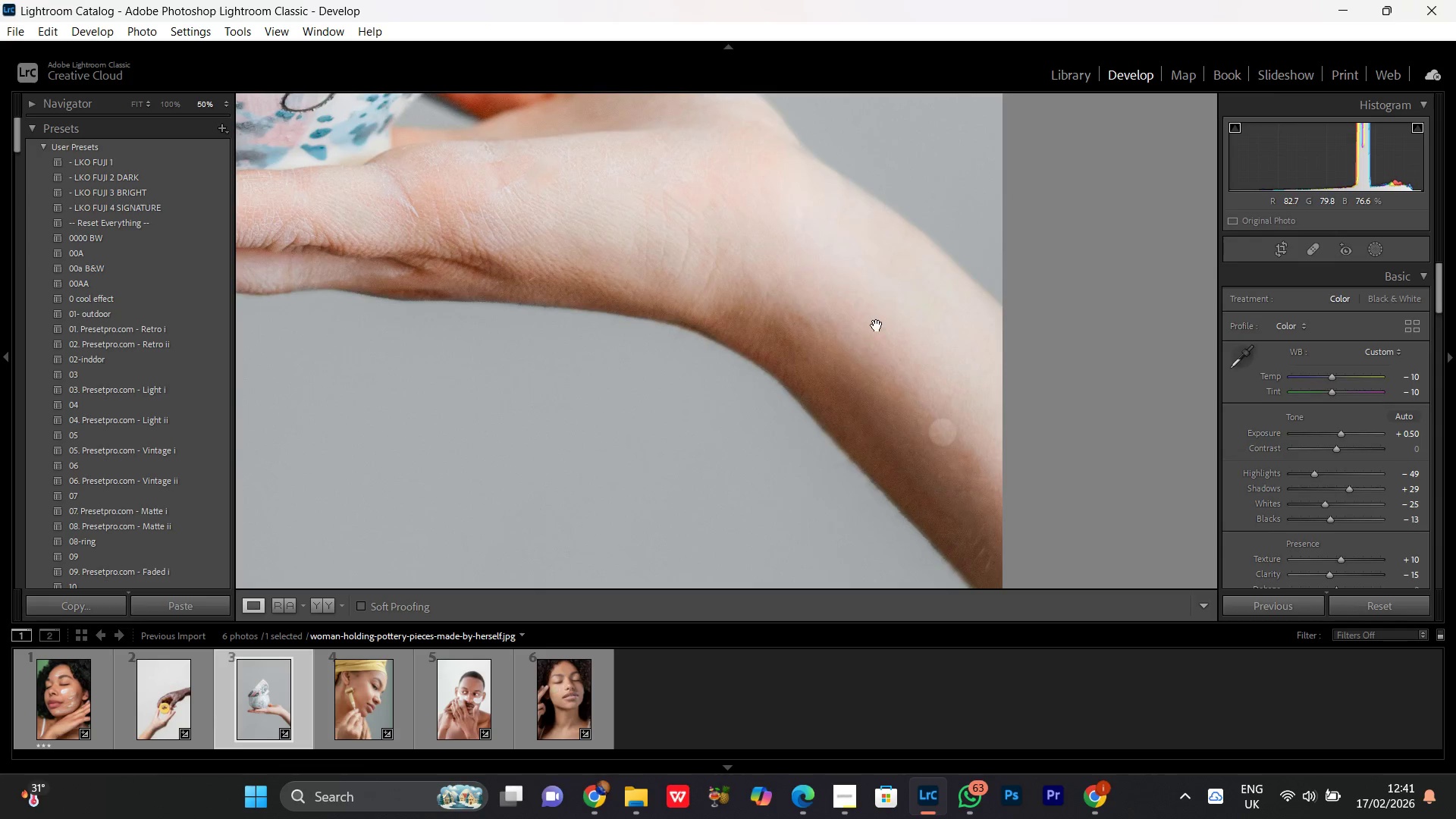 
double_click([861, 322])
 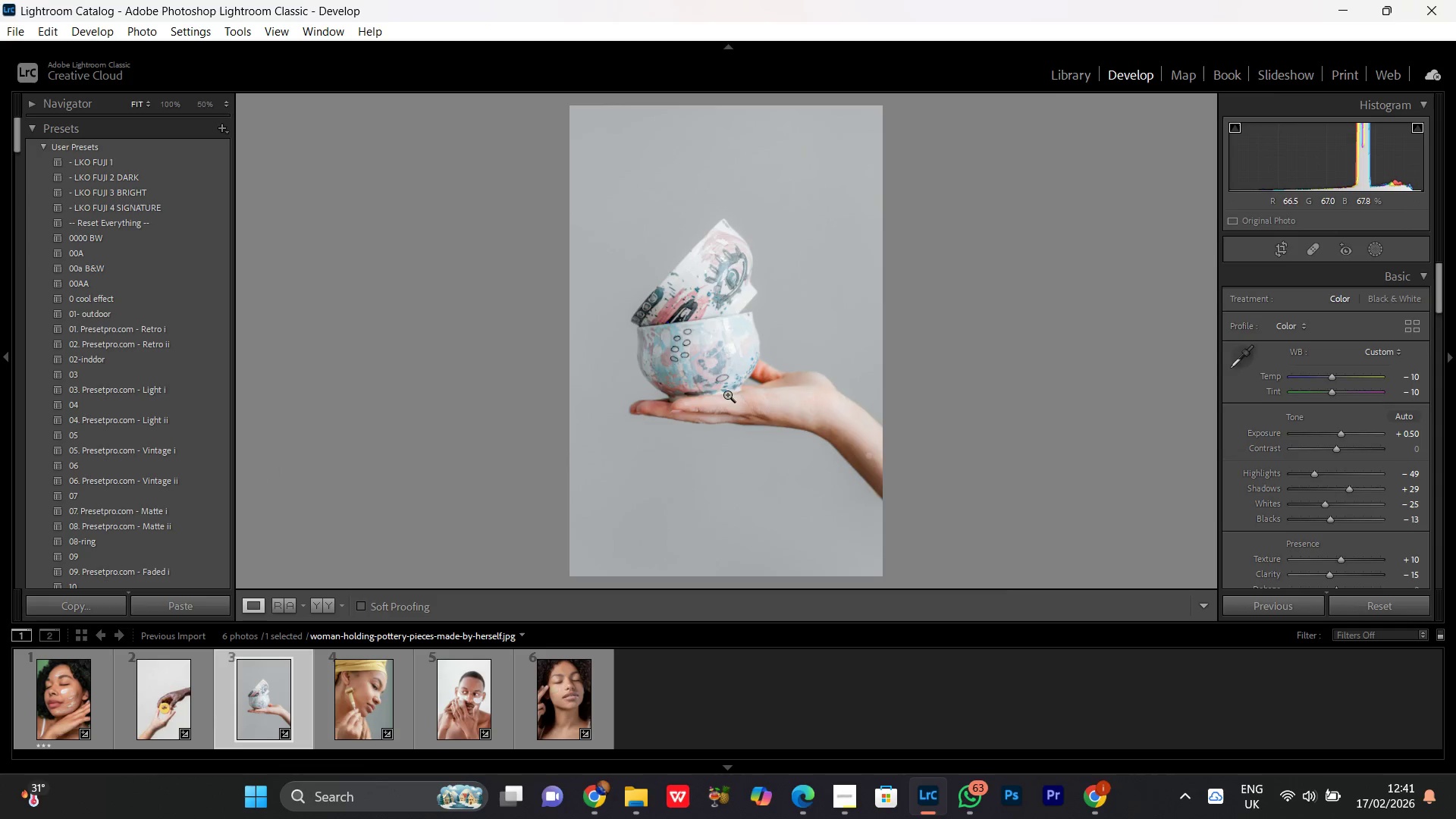 
left_click_drag(start_coordinate=[756, 466], to_coordinate=[706, 340])
 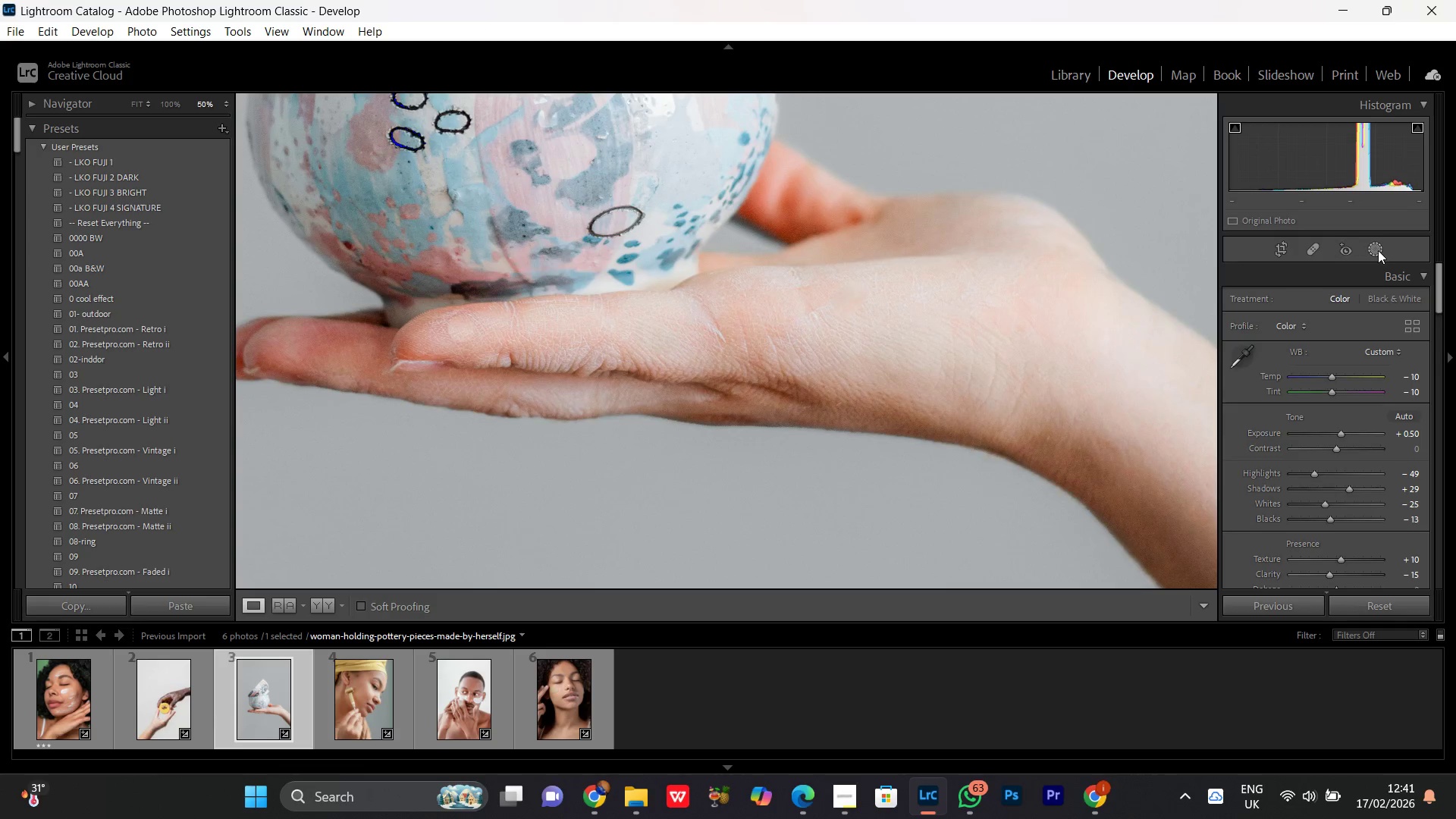 
left_click([1376, 252])
 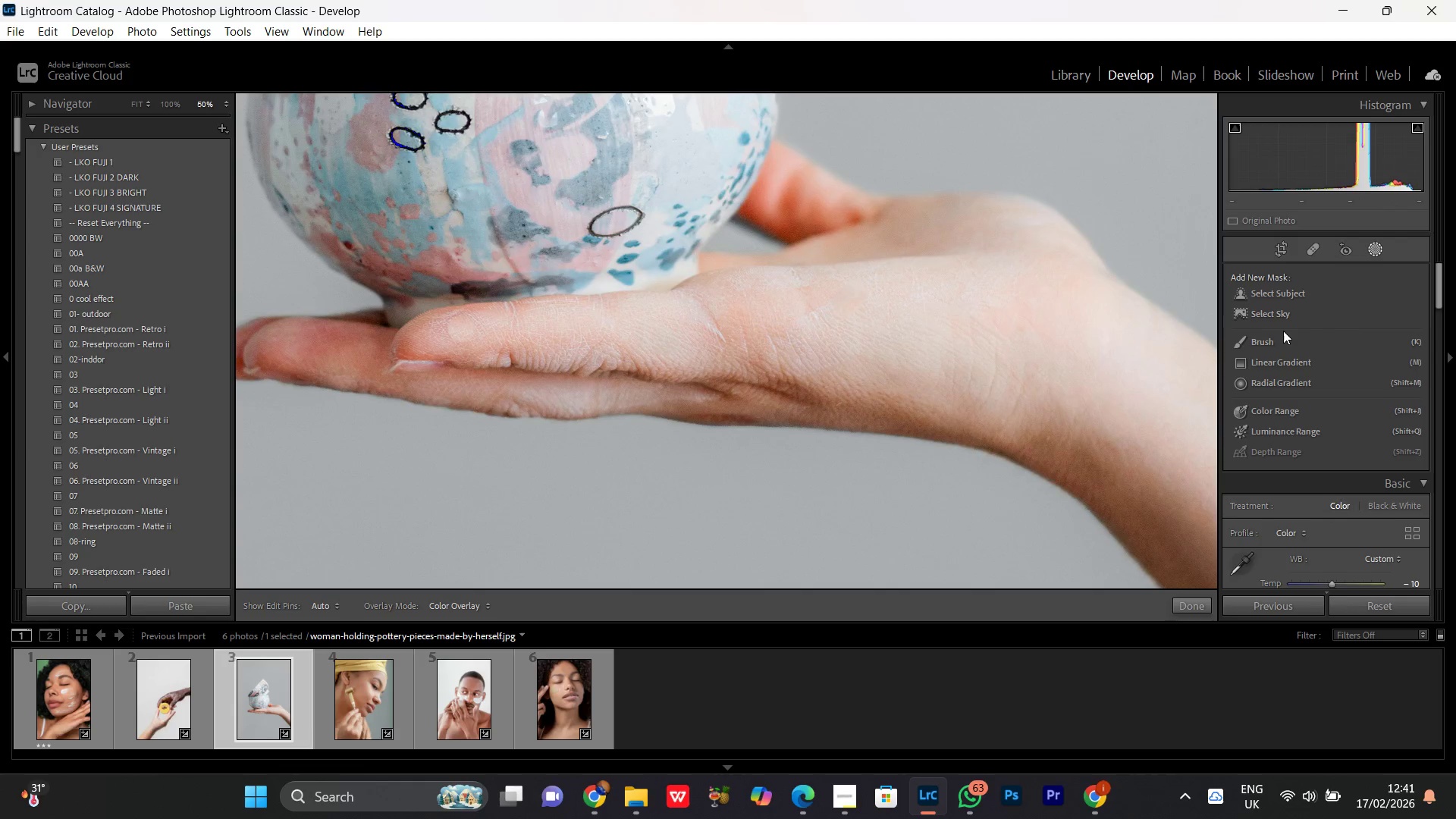 
left_click([1272, 343])
 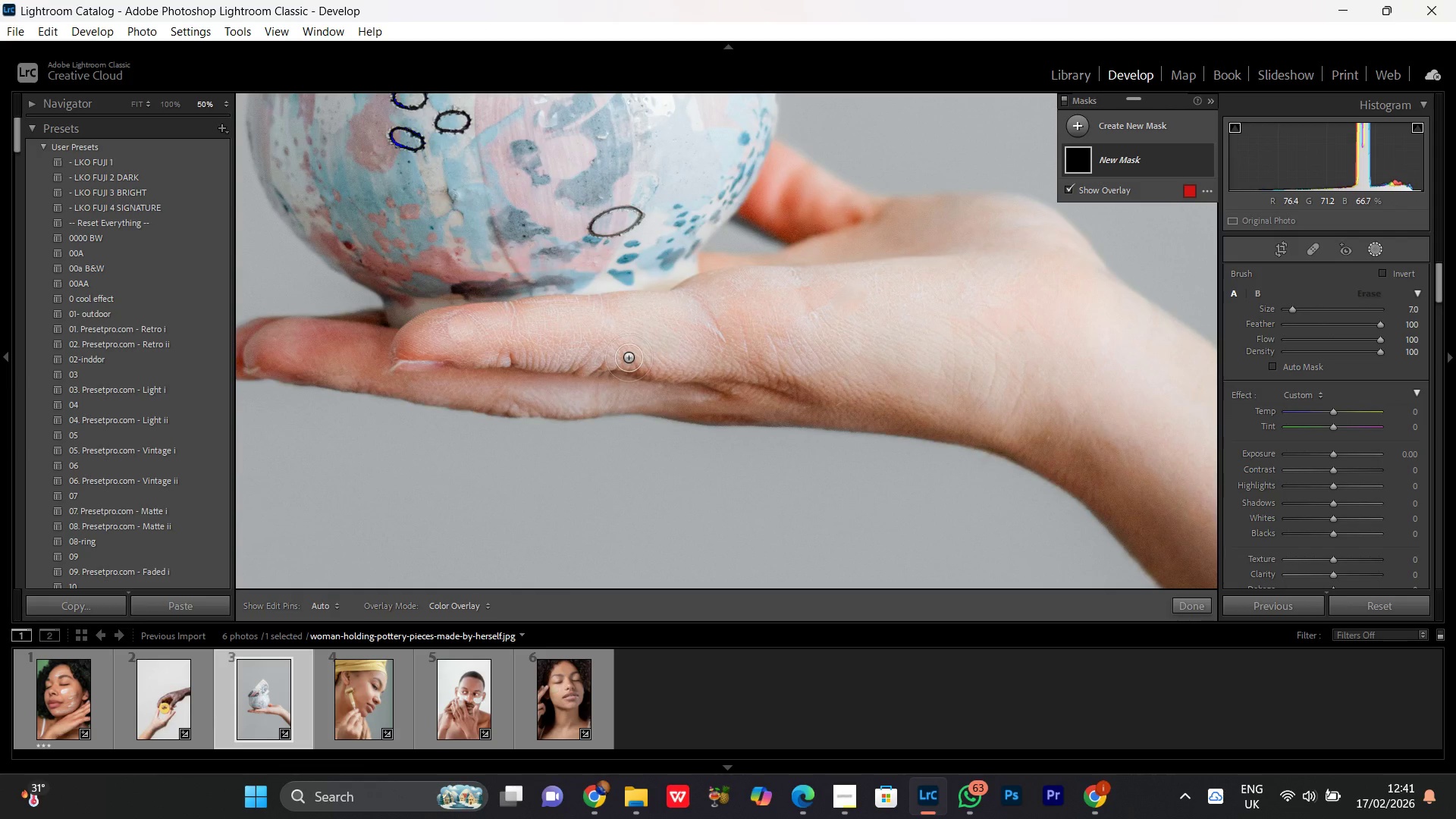 
left_click_drag(start_coordinate=[816, 328], to_coordinate=[828, 329])
 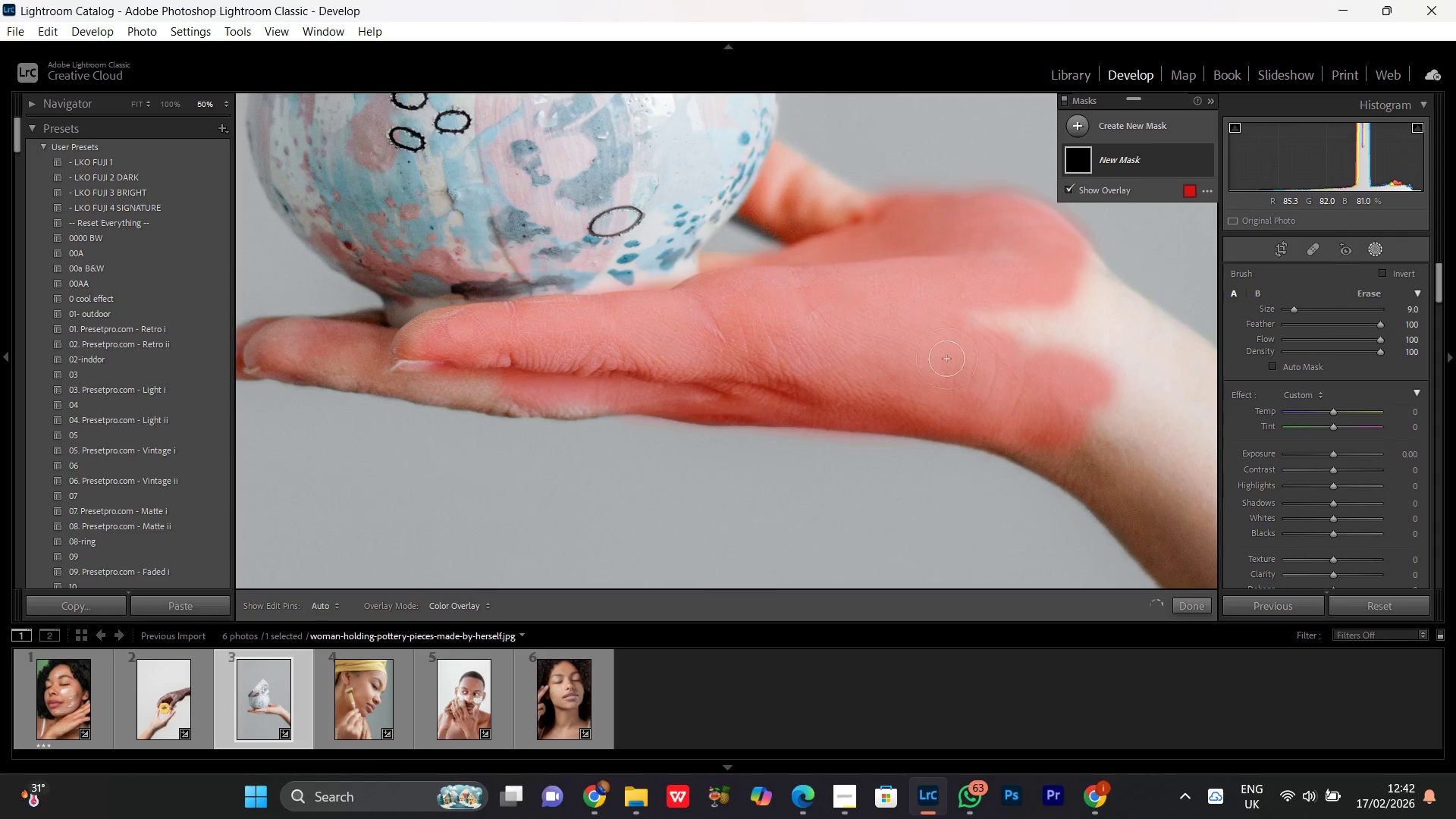 
scroll: coordinate [655, 341], scroll_direction: up, amount: 2.0
 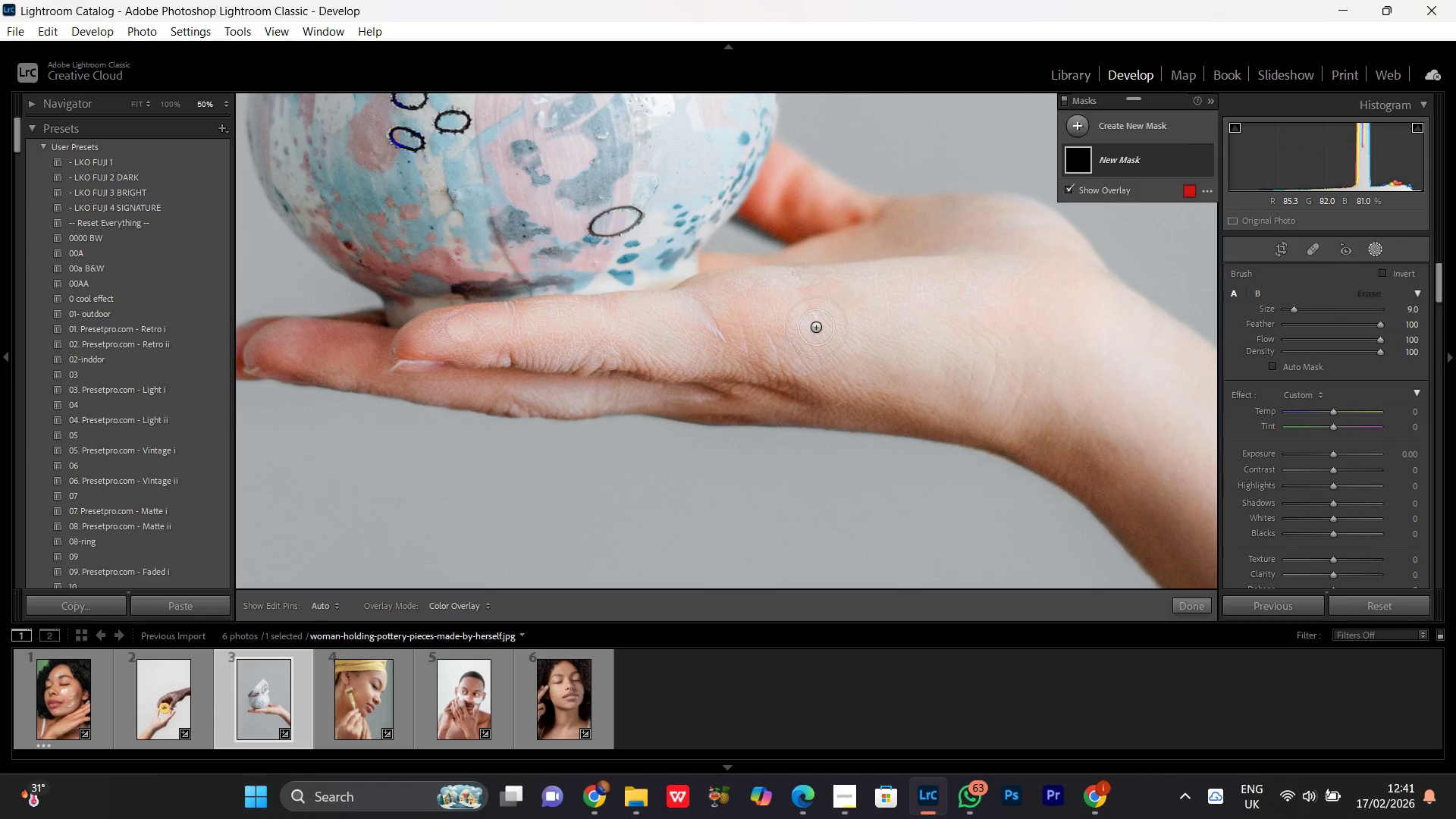 
hold_key(key=Space, duration=0.84)
 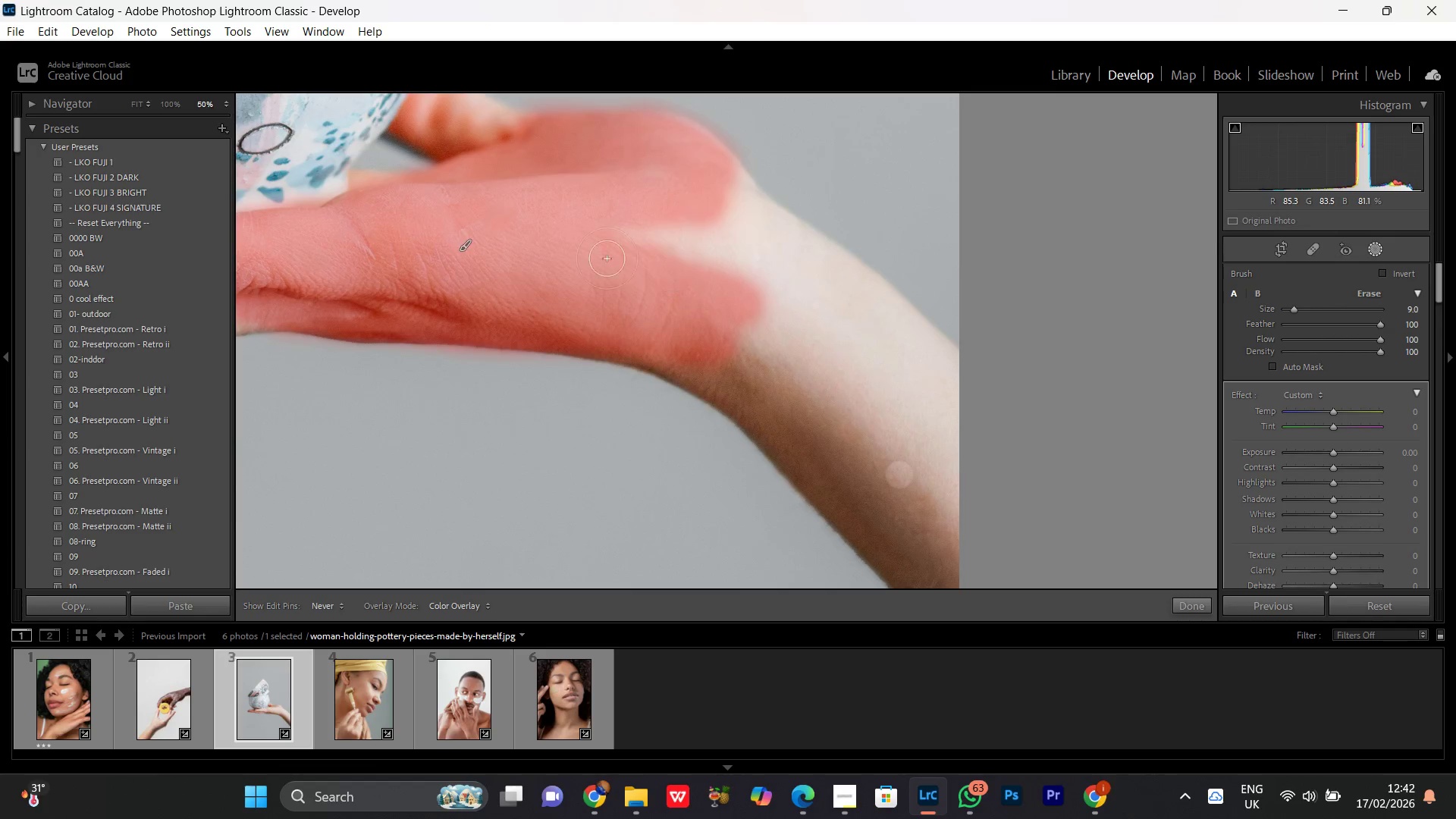 
left_click_drag(start_coordinate=[941, 353], to_coordinate=[591, 271])
 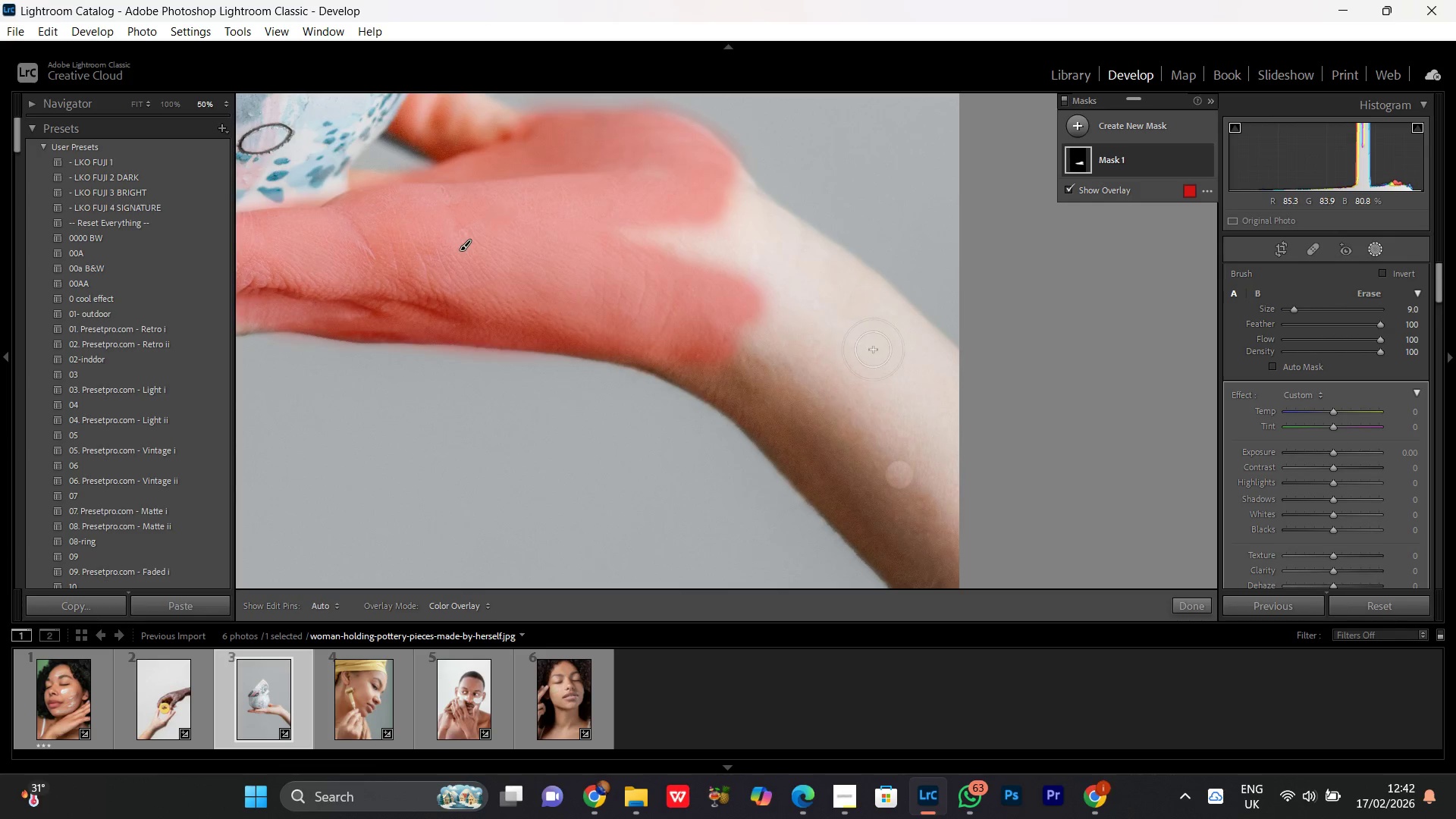 
left_click_drag(start_coordinate=[843, 336], to_coordinate=[902, 452])
 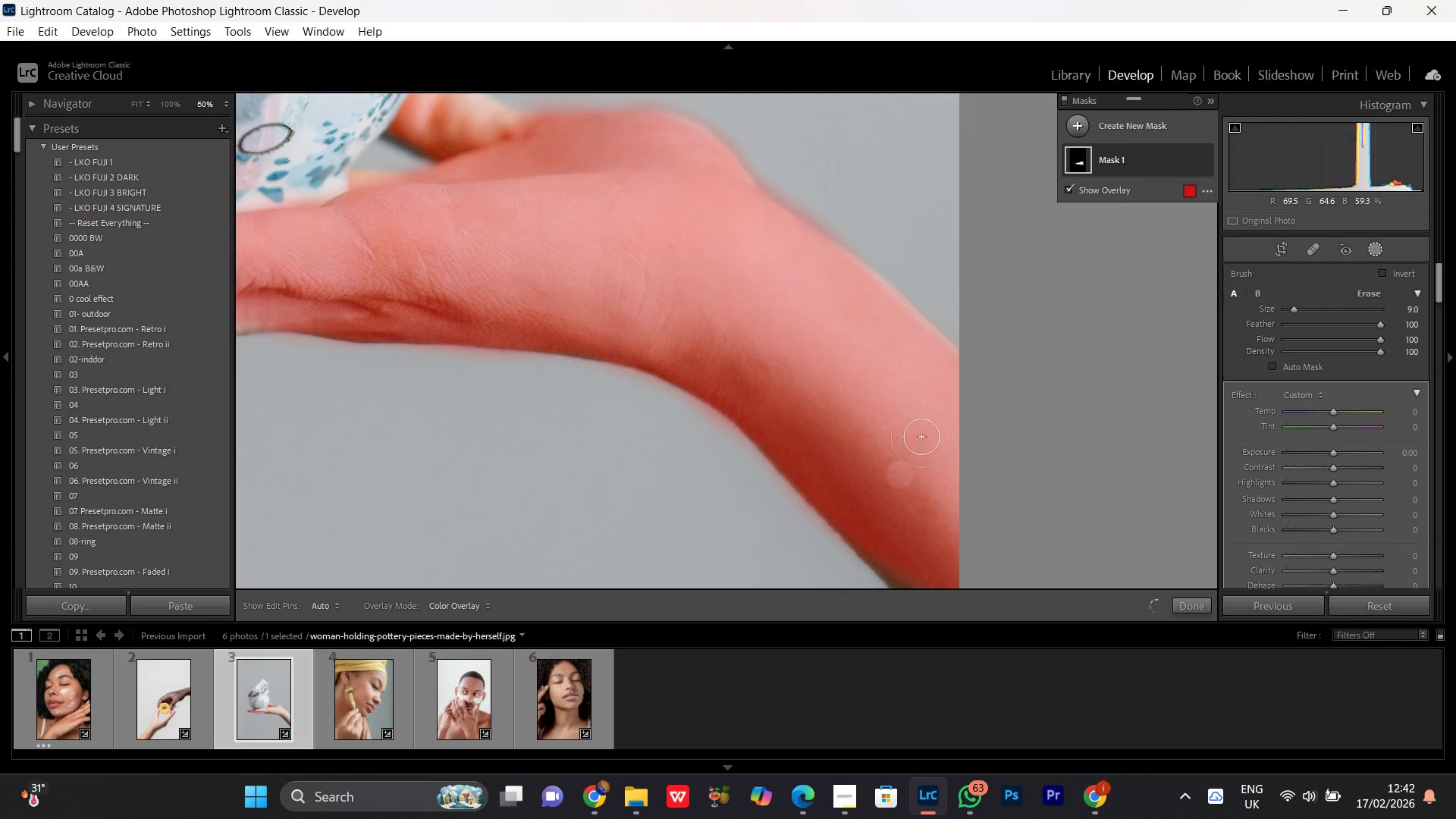 
hold_key(key=Space, duration=0.64)
 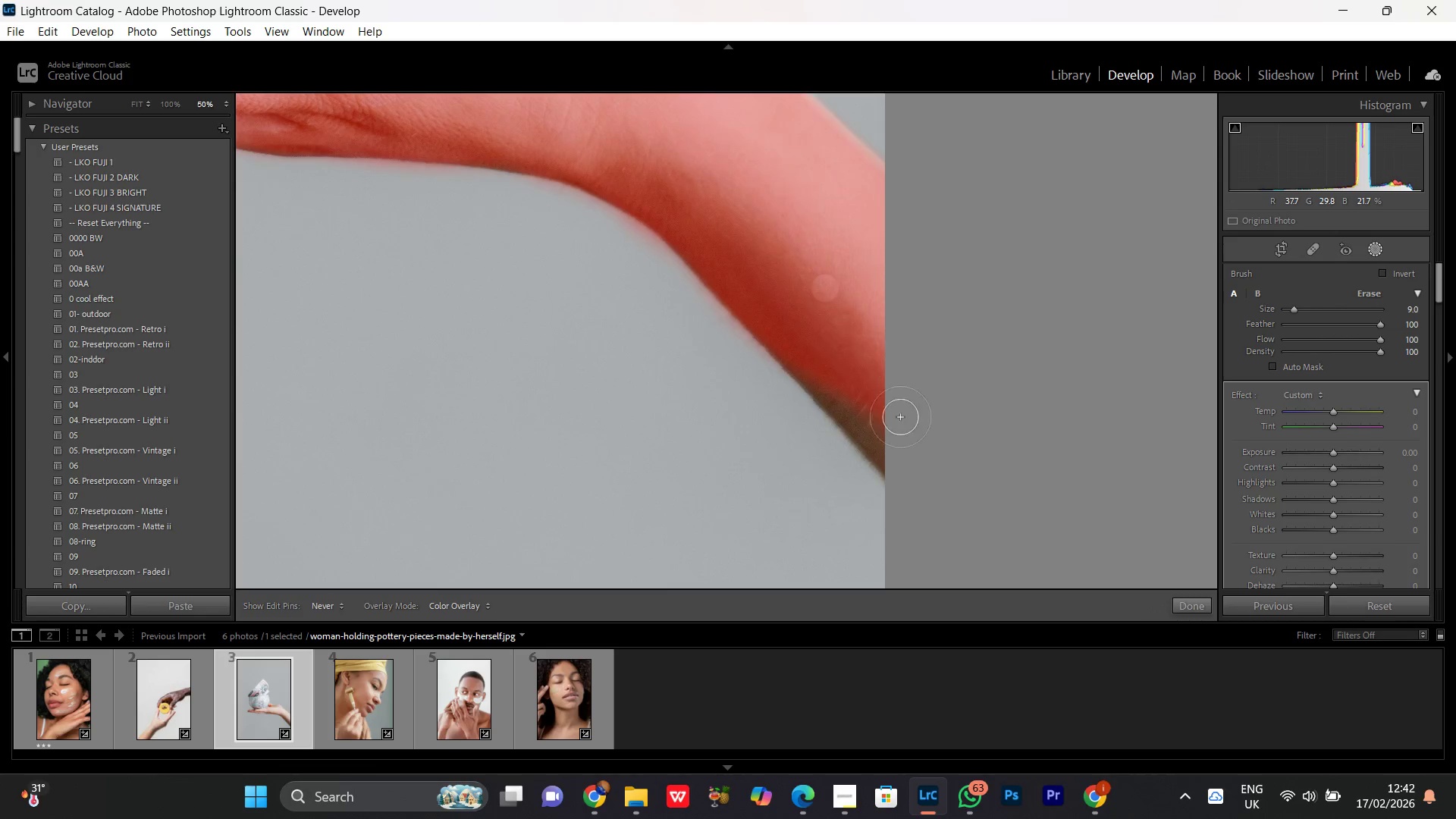 
left_click_drag(start_coordinate=[921, 435], to_coordinate=[846, 249])
 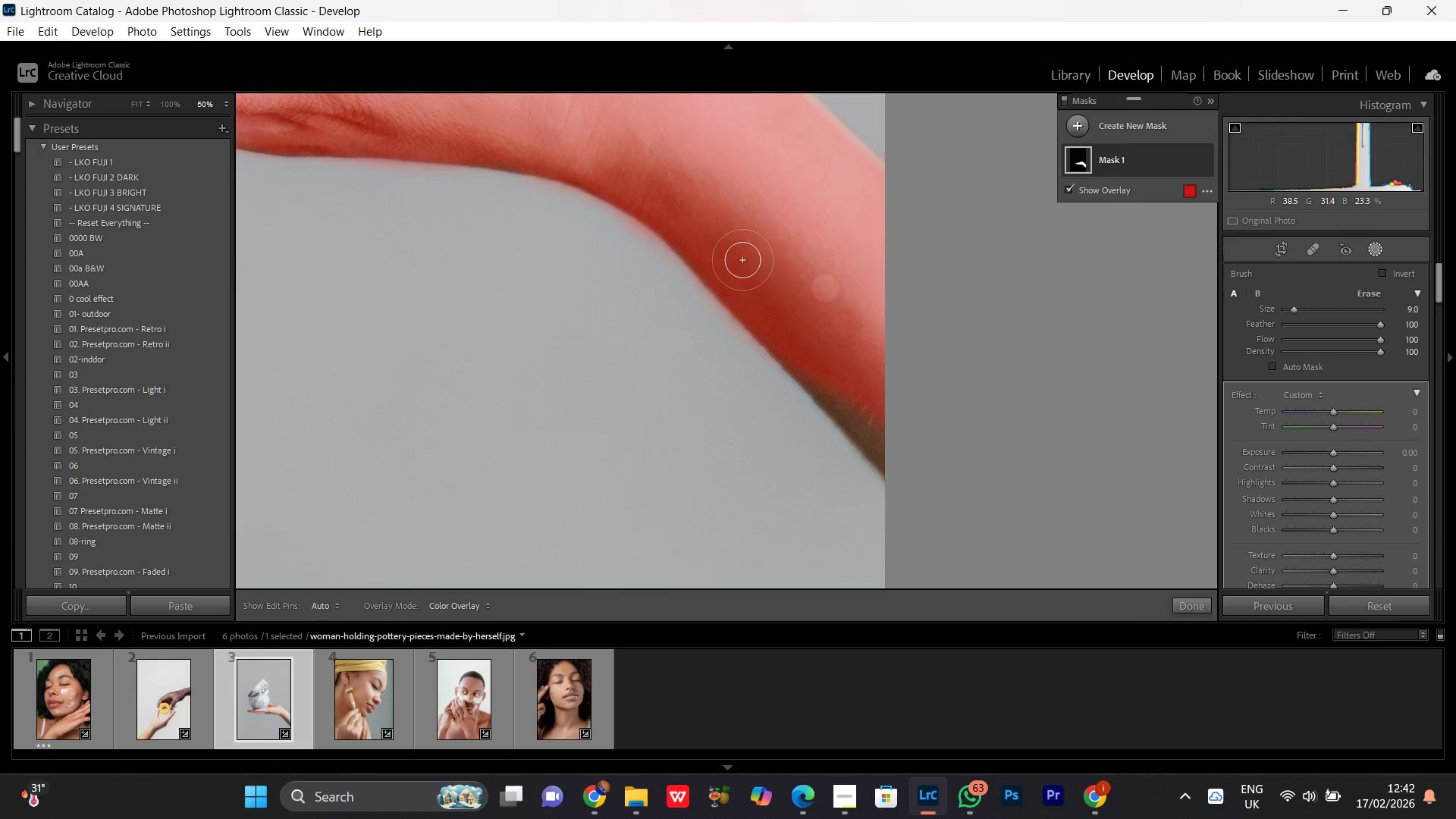 
left_click_drag(start_coordinate=[760, 272], to_coordinate=[1003, 564])
 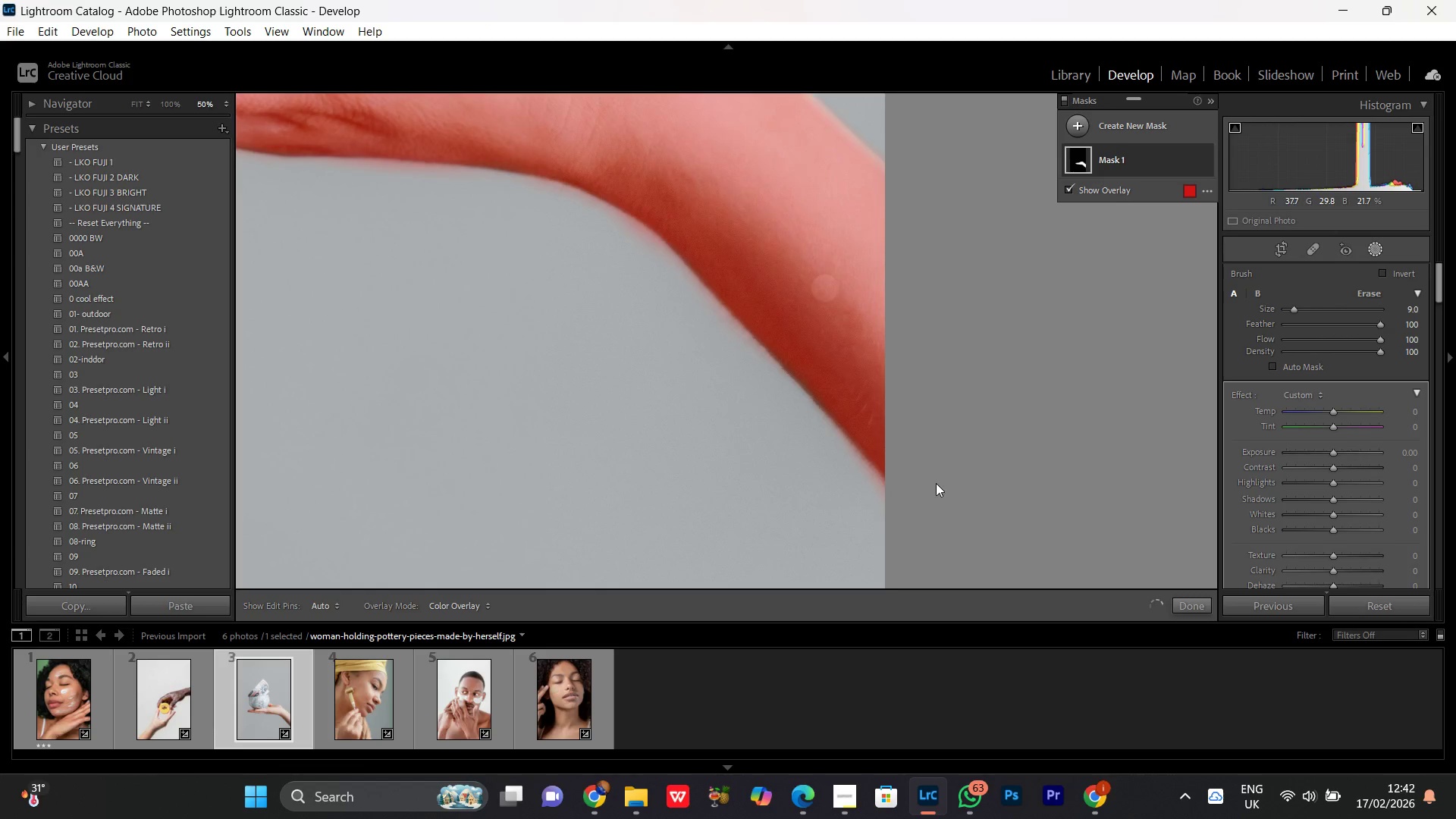 
hold_key(key=Space, duration=0.69)
 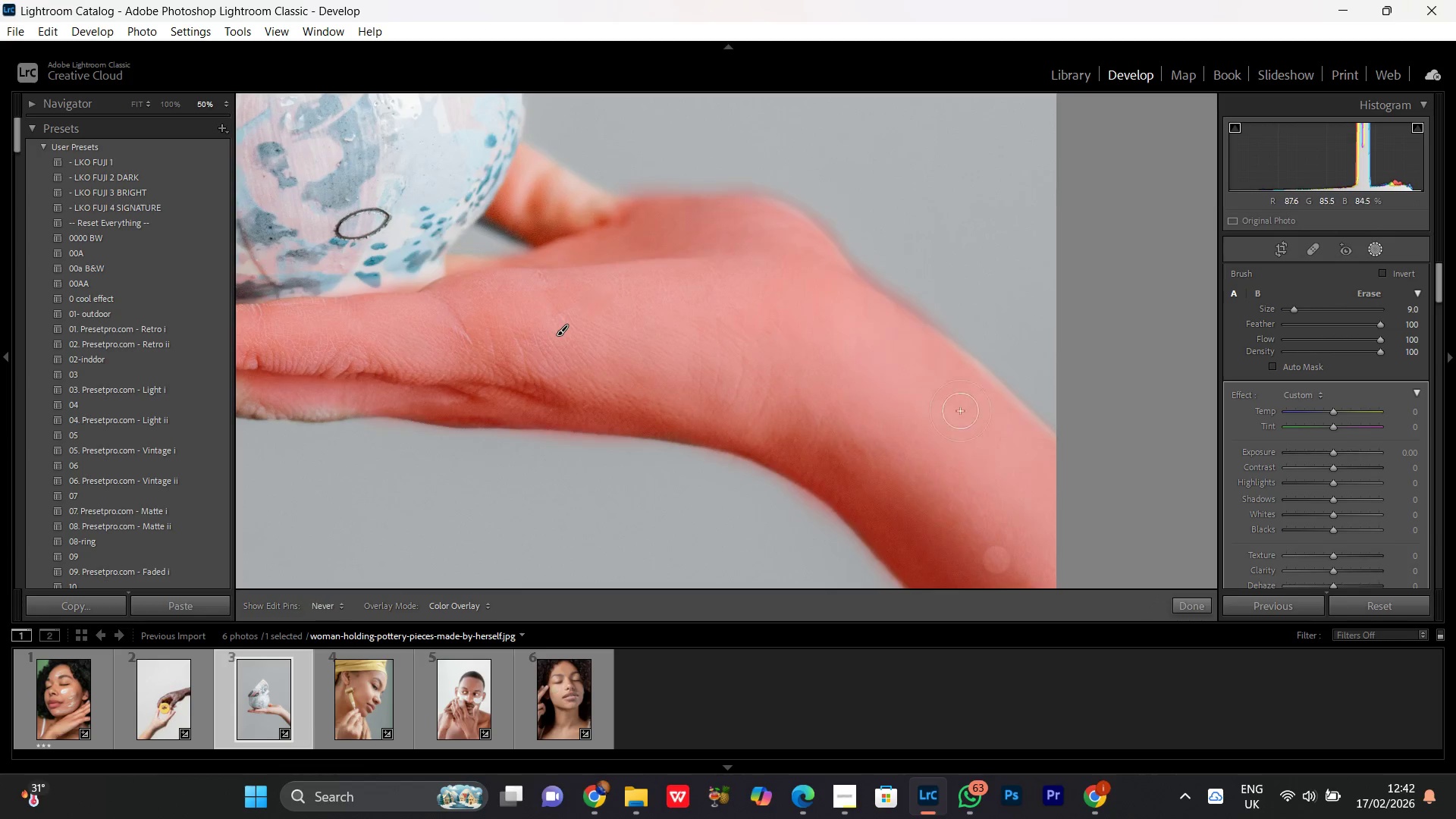 
left_click_drag(start_coordinate=[877, 310], to_coordinate=[1049, 582])
 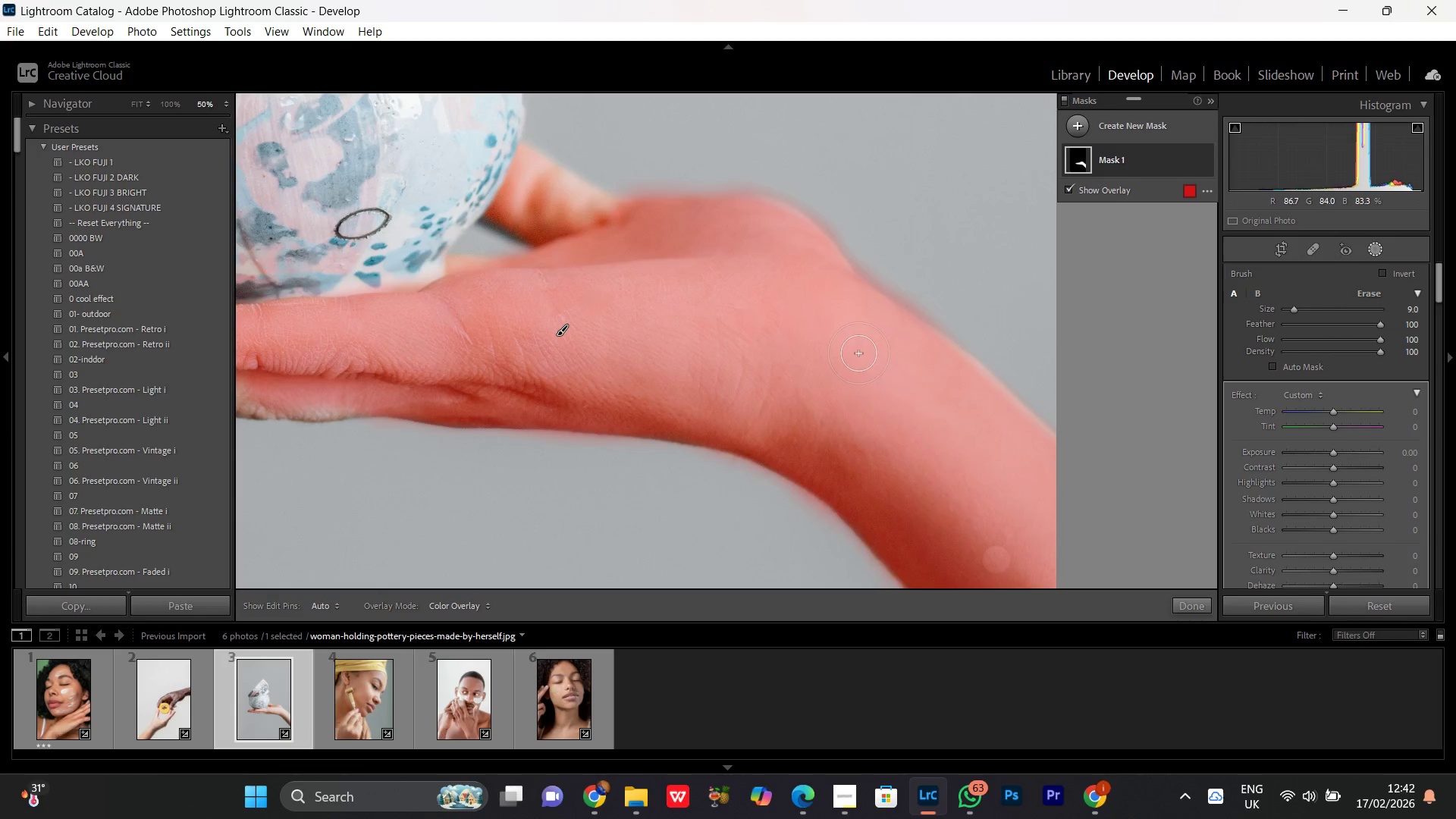 
left_click_drag(start_coordinate=[888, 366], to_coordinate=[873, 334])
 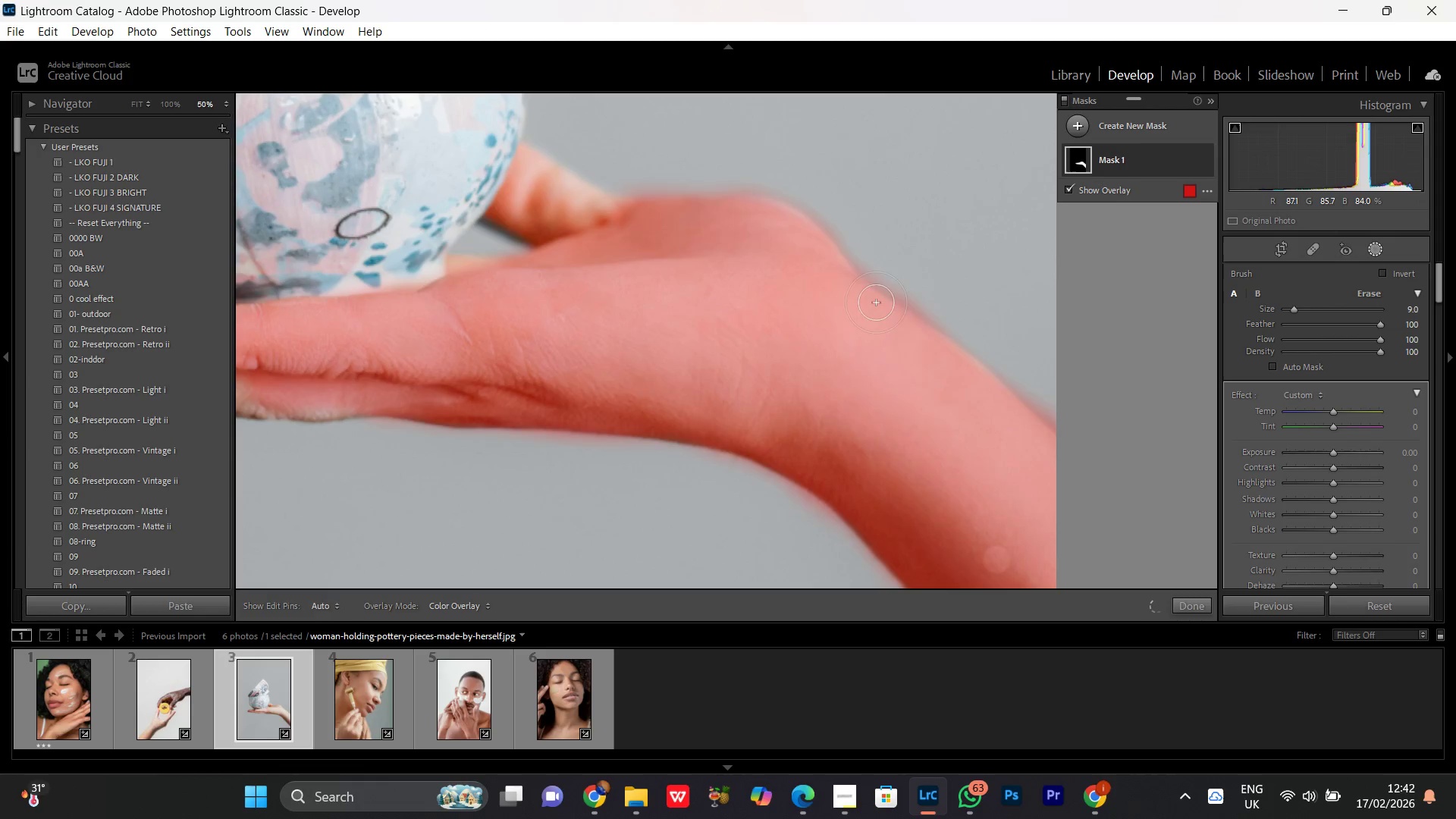 
hold_key(key=Space, duration=1.53)
 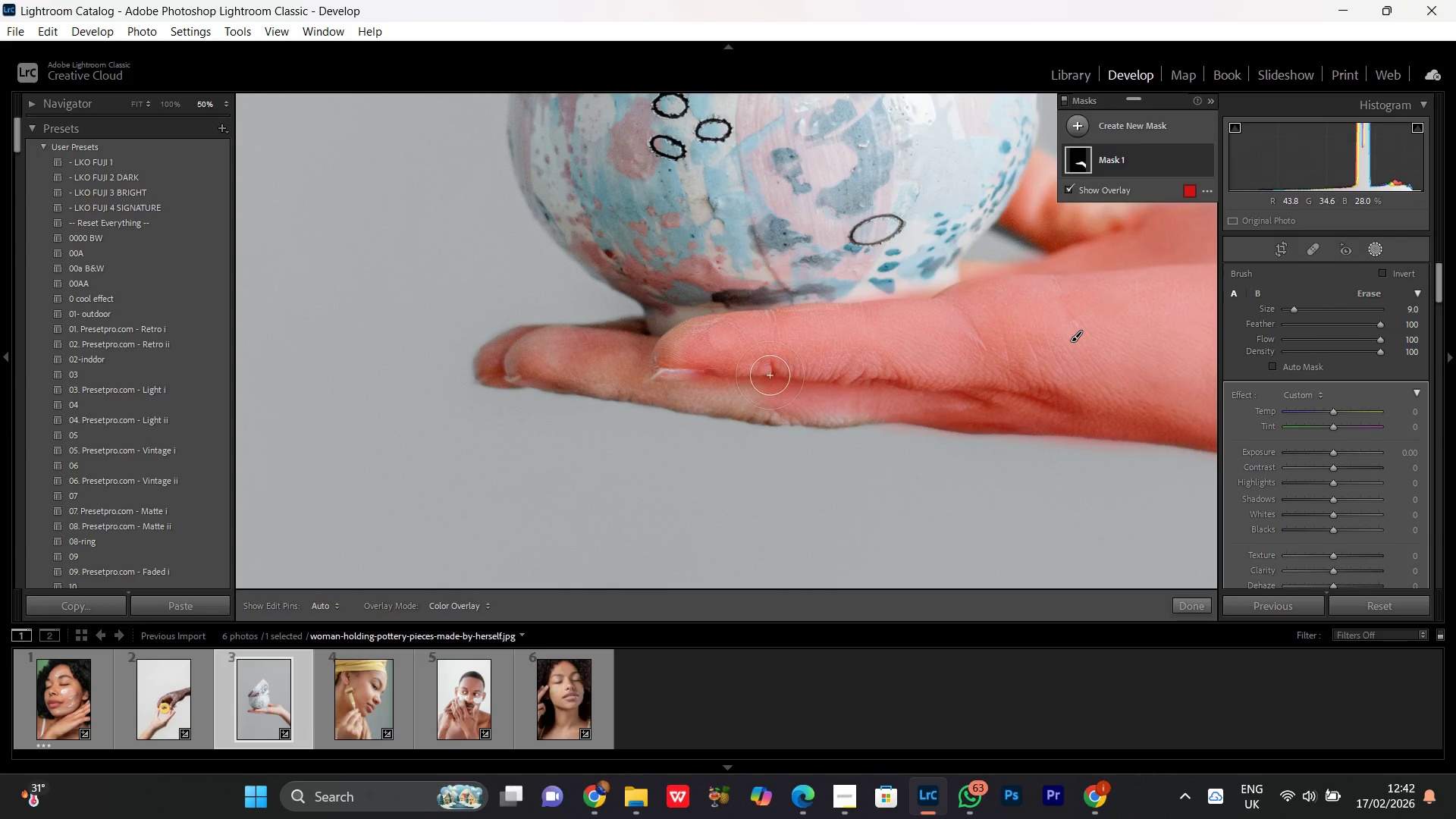 
left_click_drag(start_coordinate=[930, 340], to_coordinate=[1087, 406])
 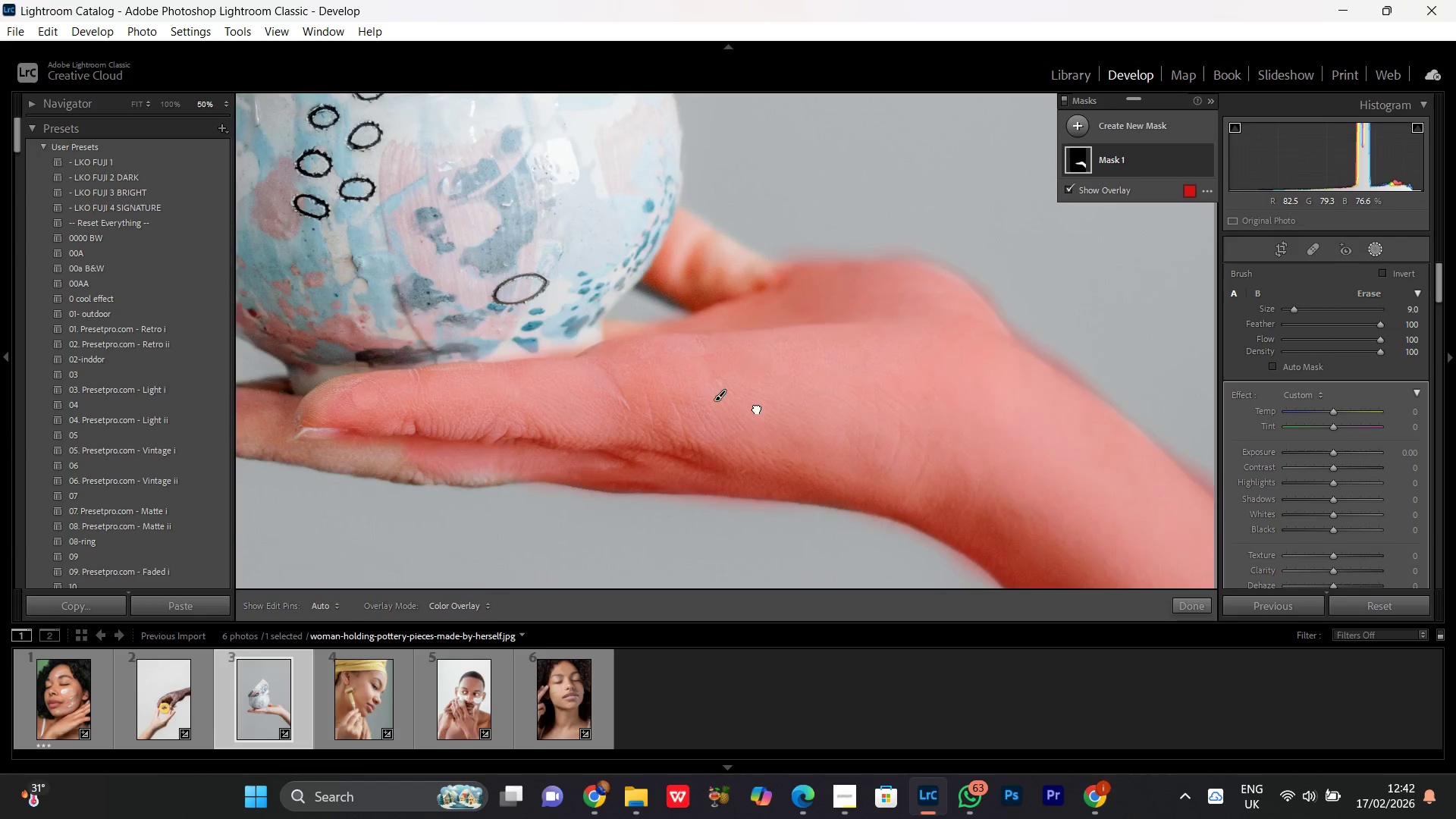 
left_click_drag(start_coordinate=[757, 408], to_coordinate=[1113, 349])
 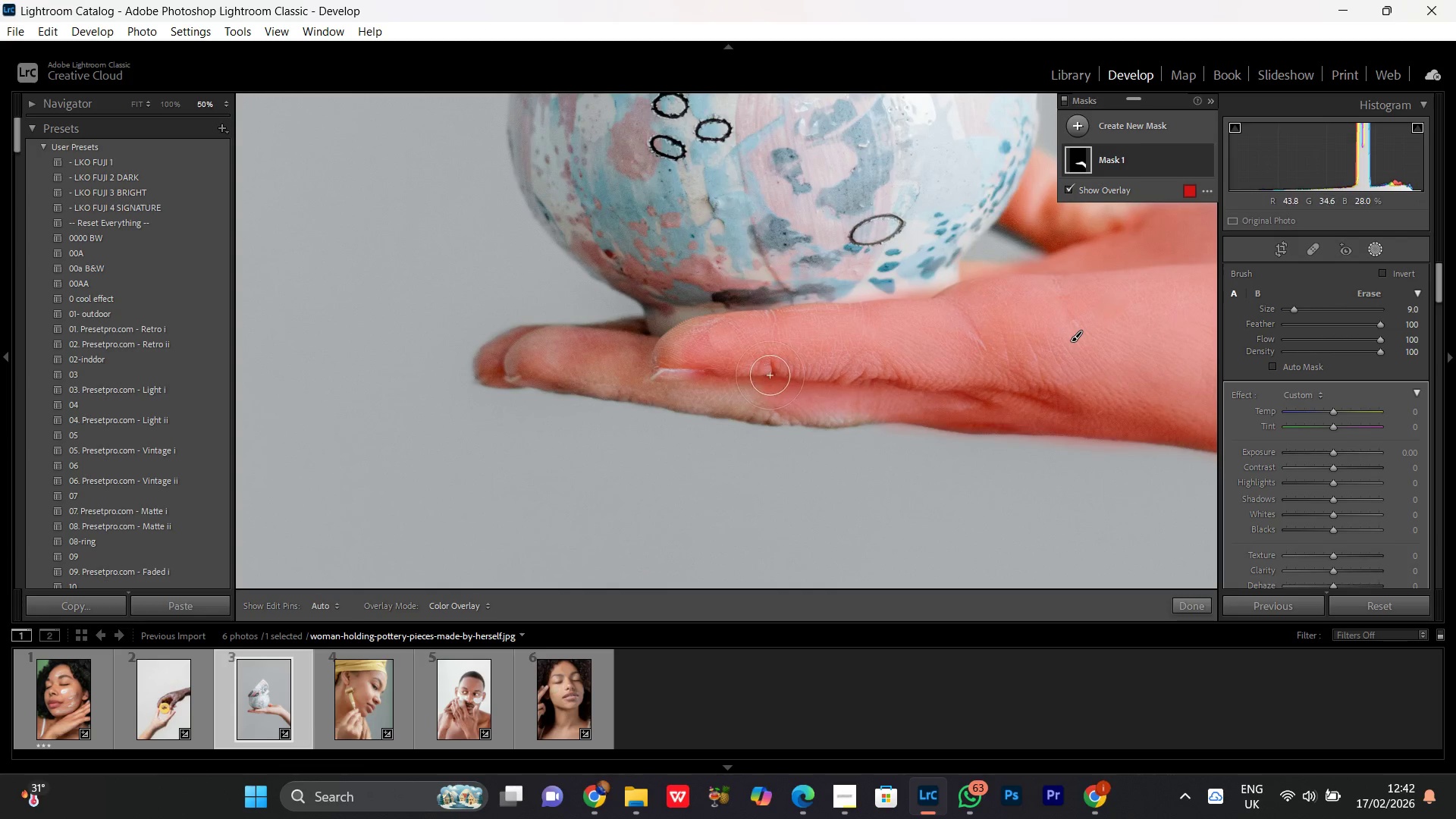 
key(Space)
 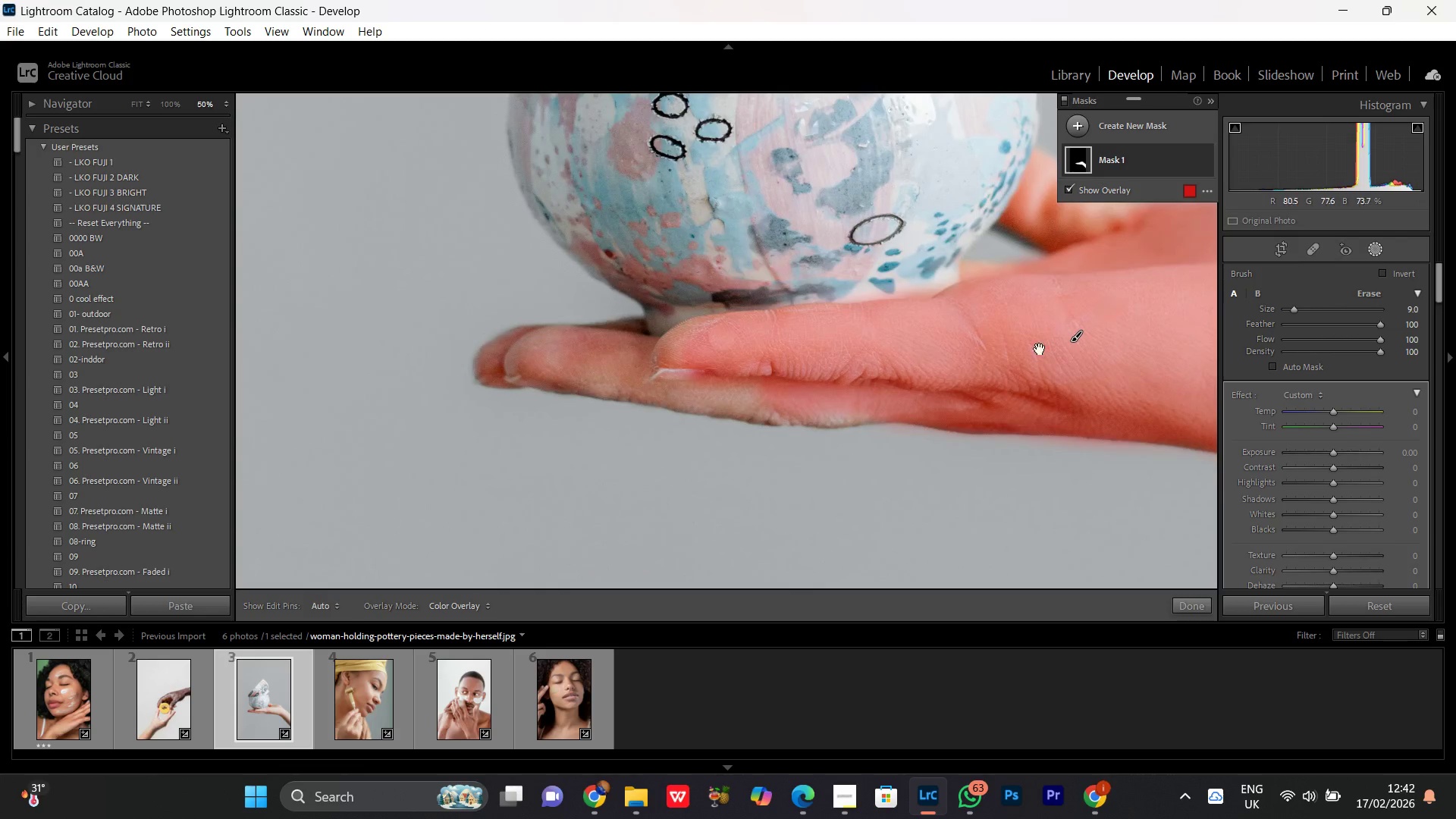 
key(Space)
 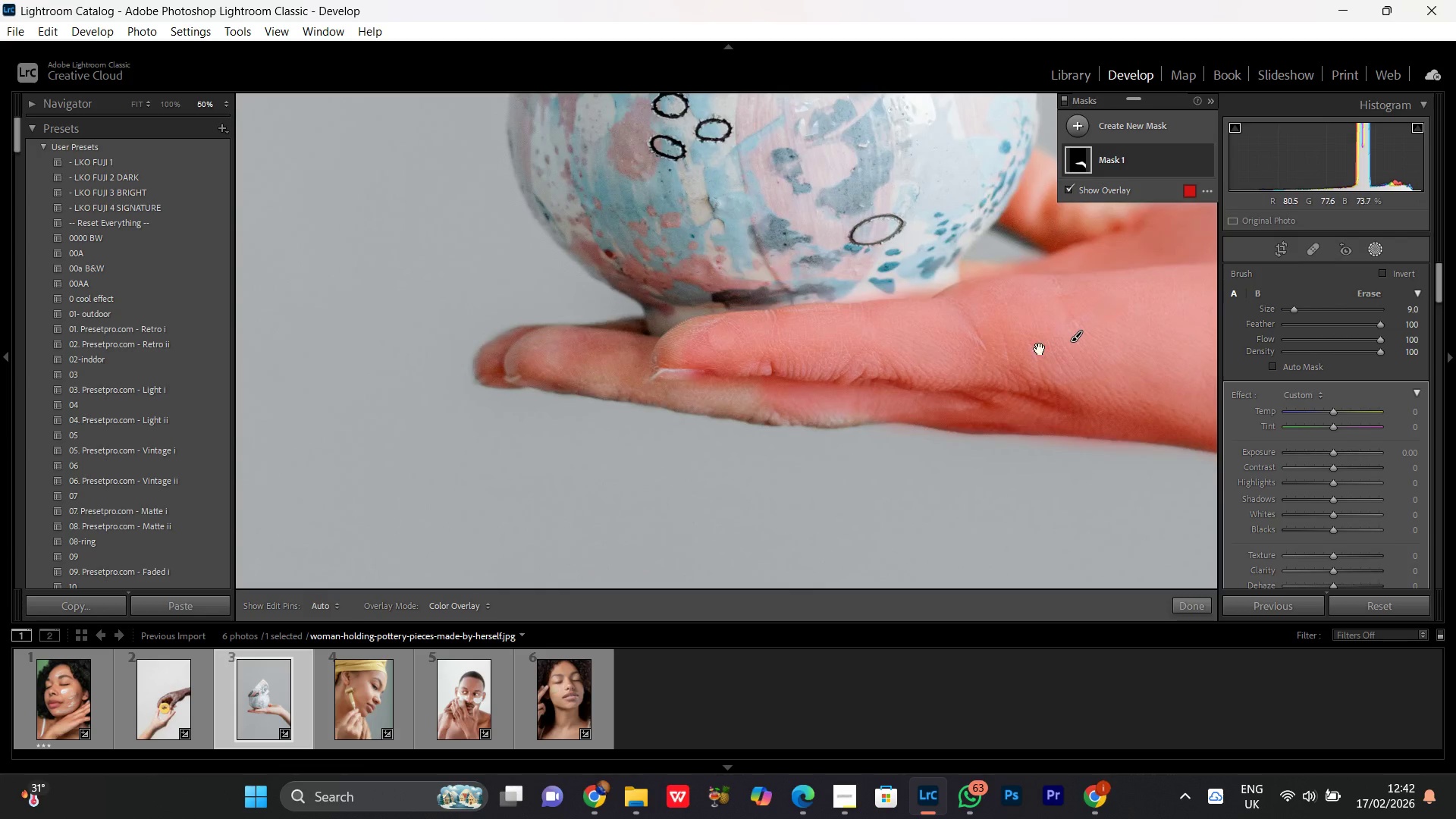 
key(Space)
 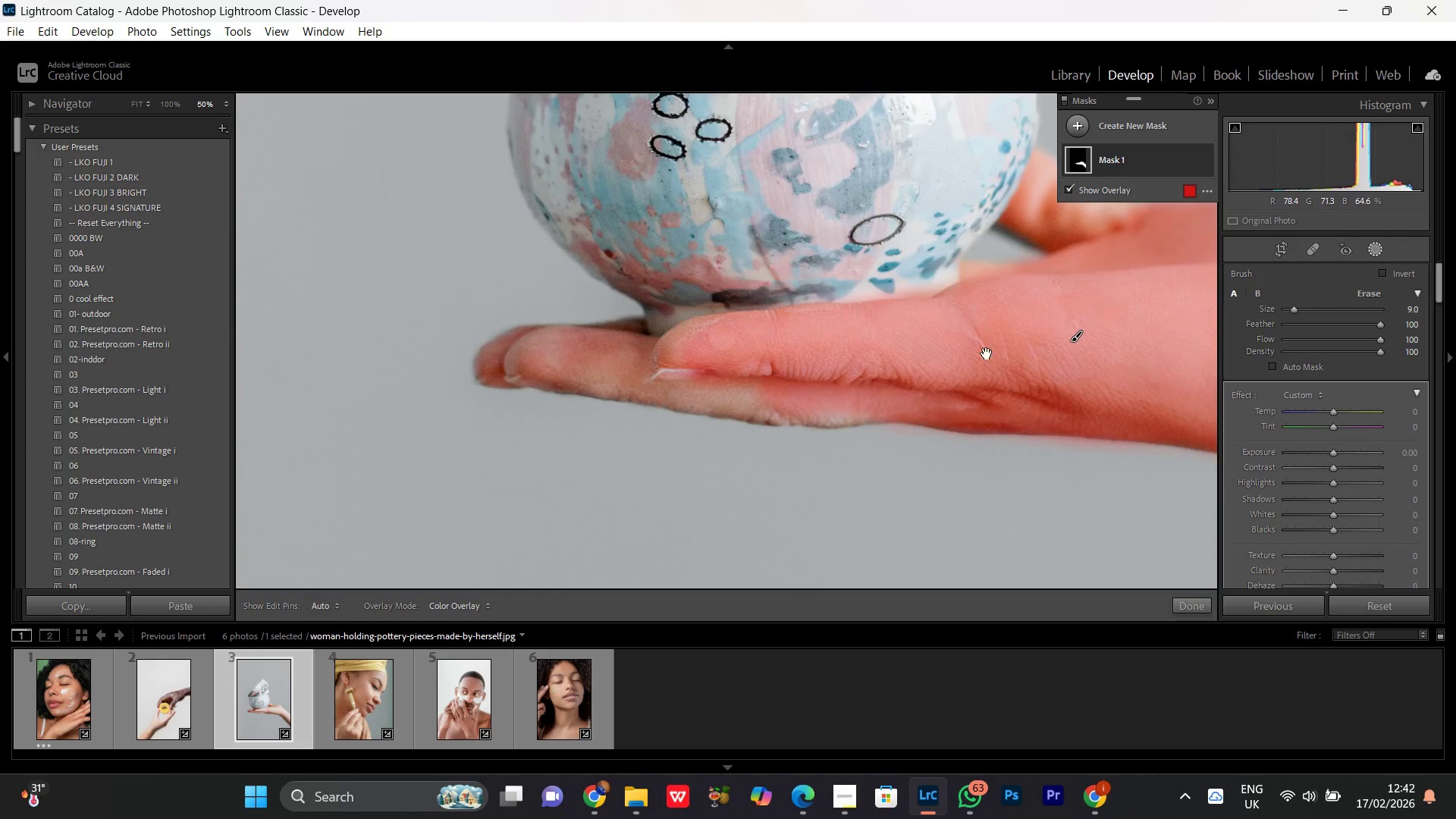 
key(Space)
 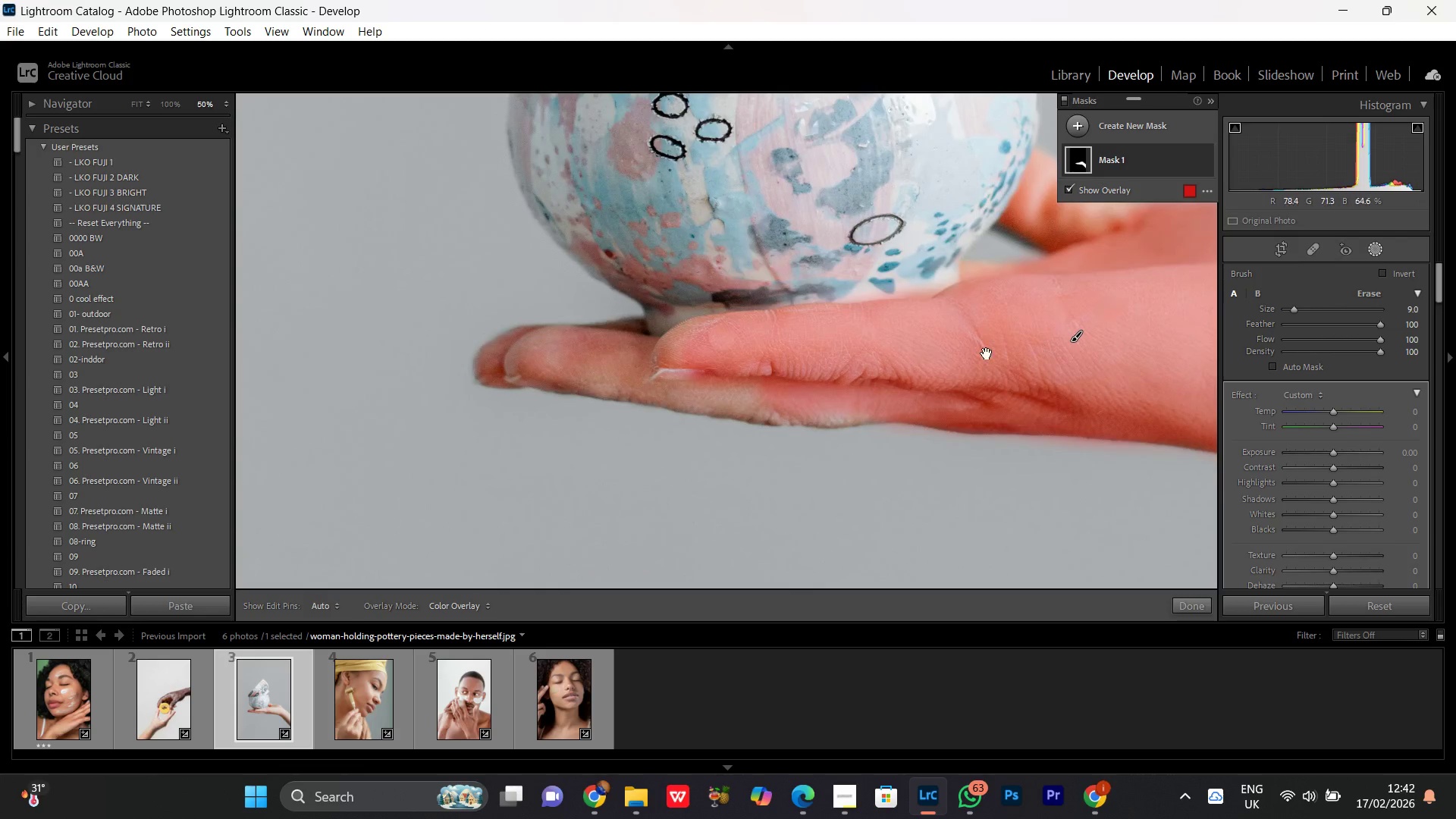 
key(Space)
 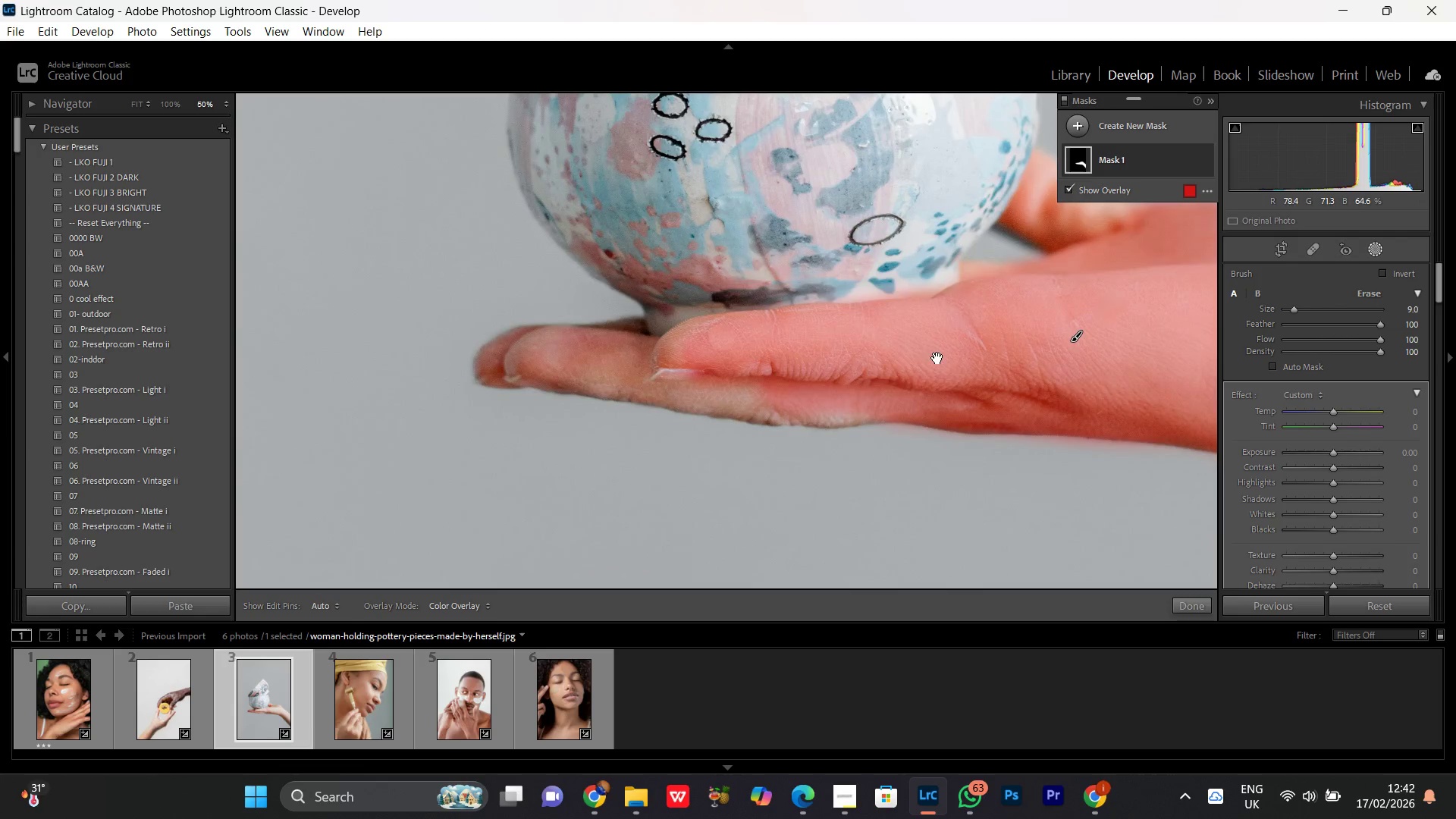 
key(Space)
 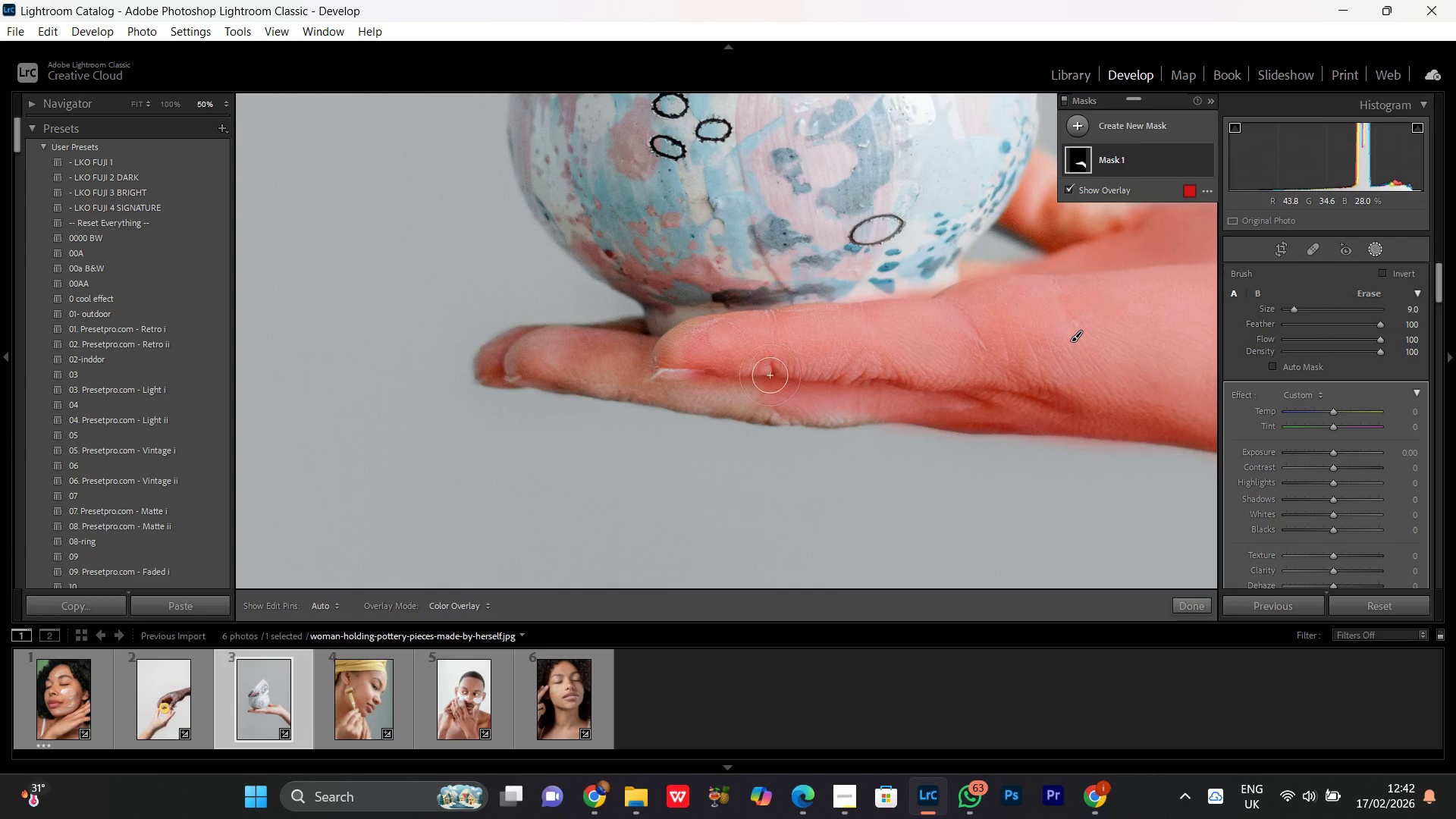 
scroll: coordinate [770, 375], scroll_direction: up, amount: 1.0
 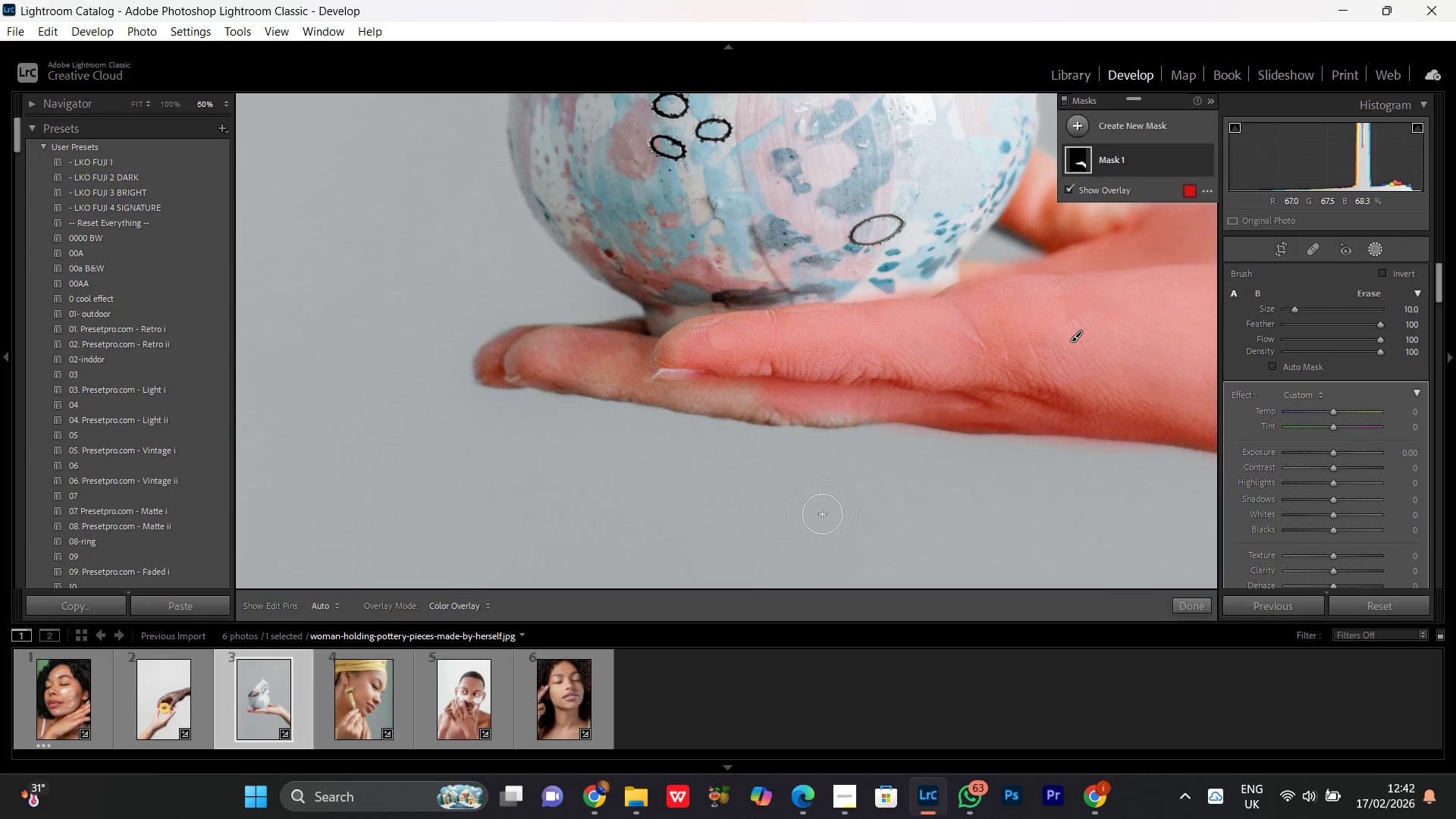 
key(Control+Equal)
 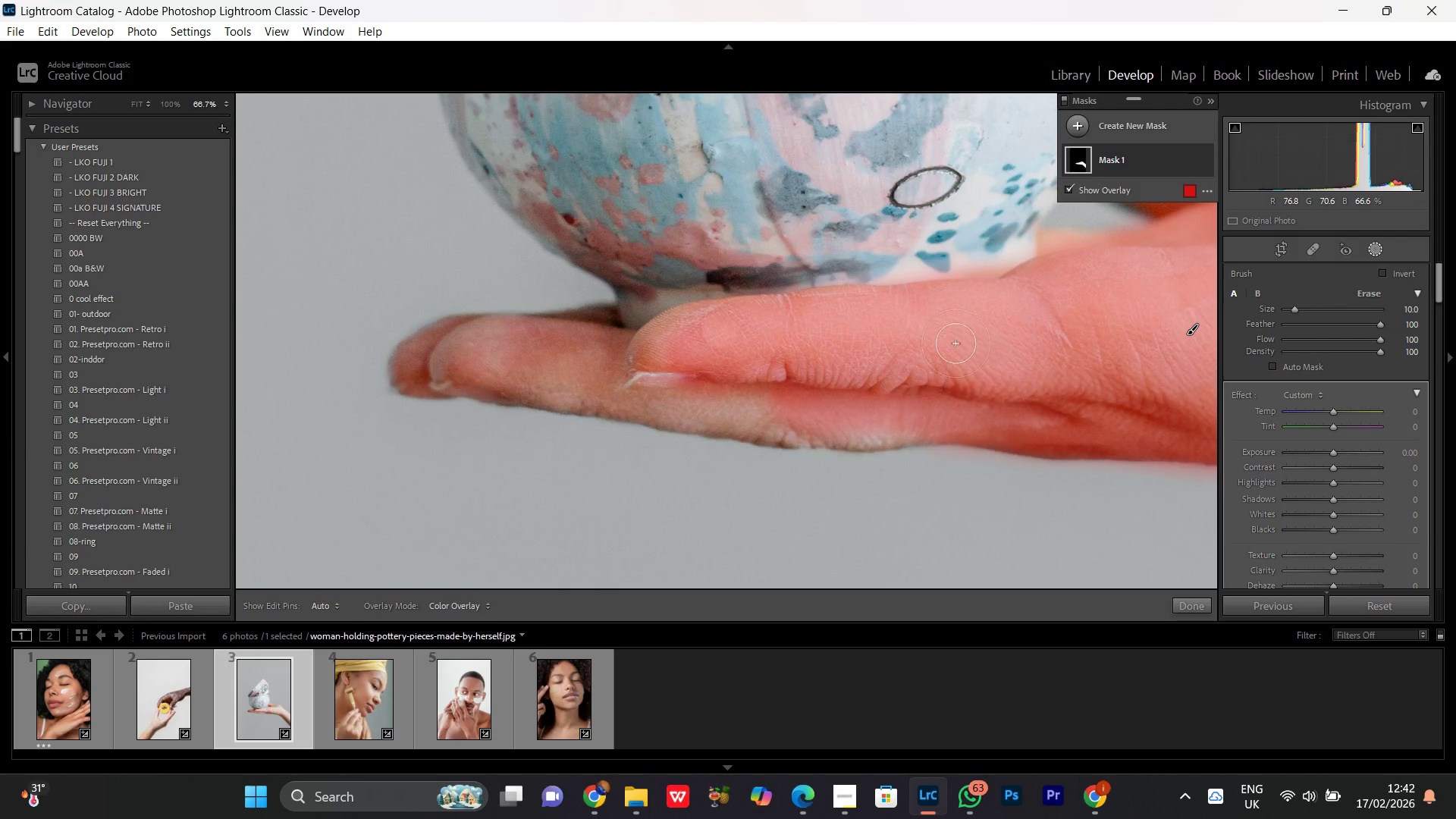 
scroll: coordinate [956, 344], scroll_direction: down, amount: 3.0
 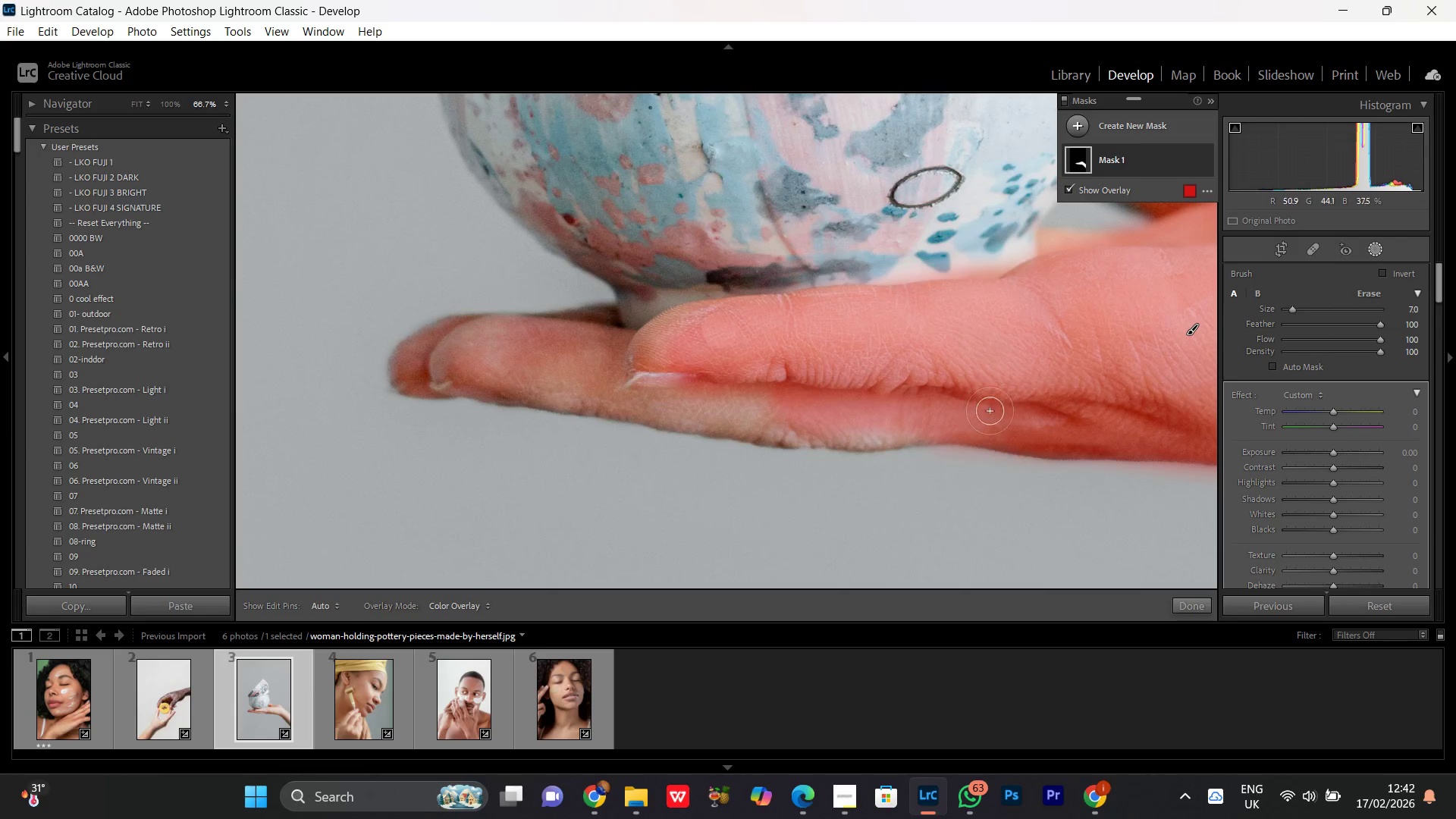 
left_click_drag(start_coordinate=[981, 419], to_coordinate=[479, 382])
 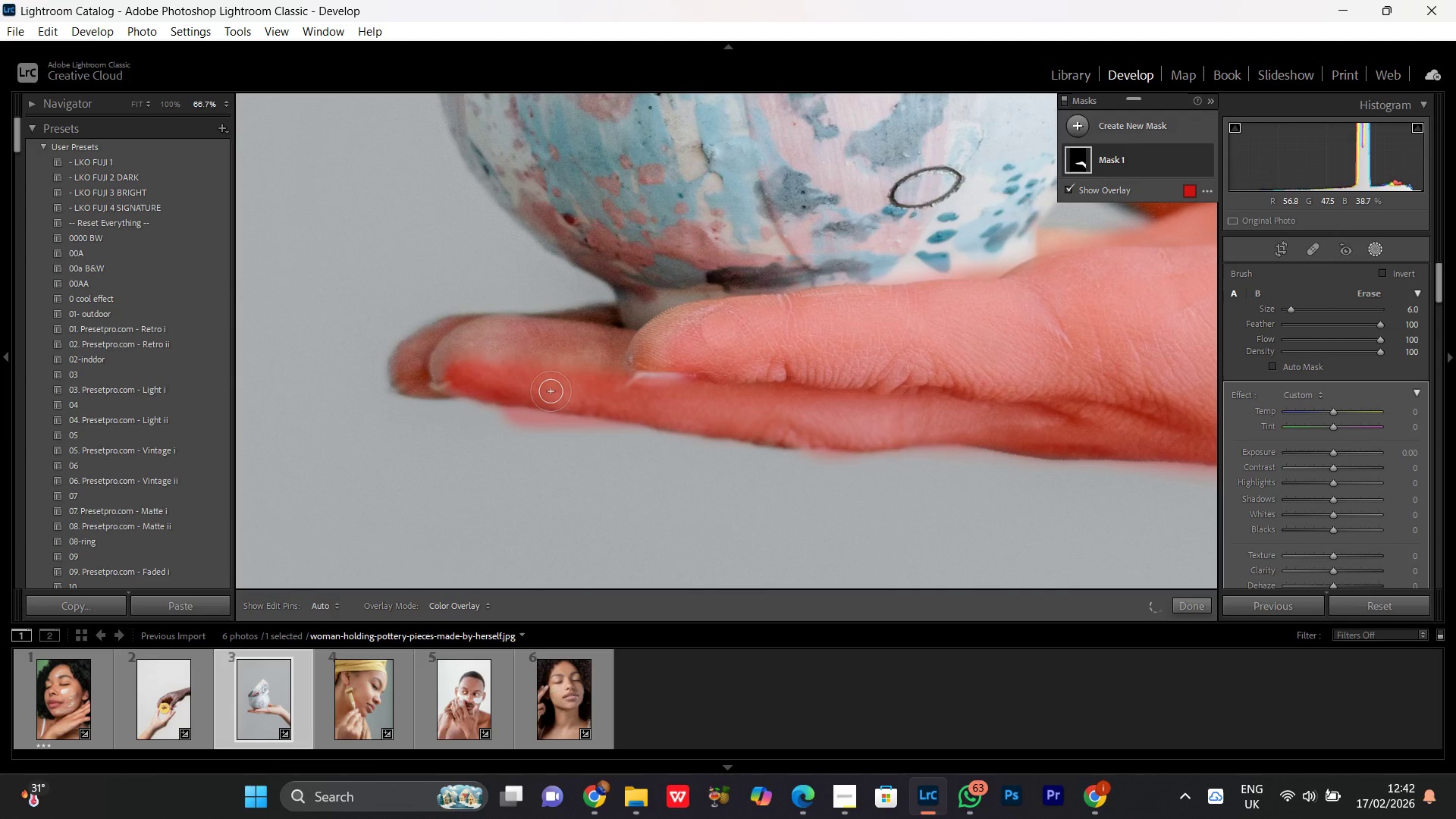 
scroll: coordinate [990, 416], scroll_direction: down, amount: 1.0
 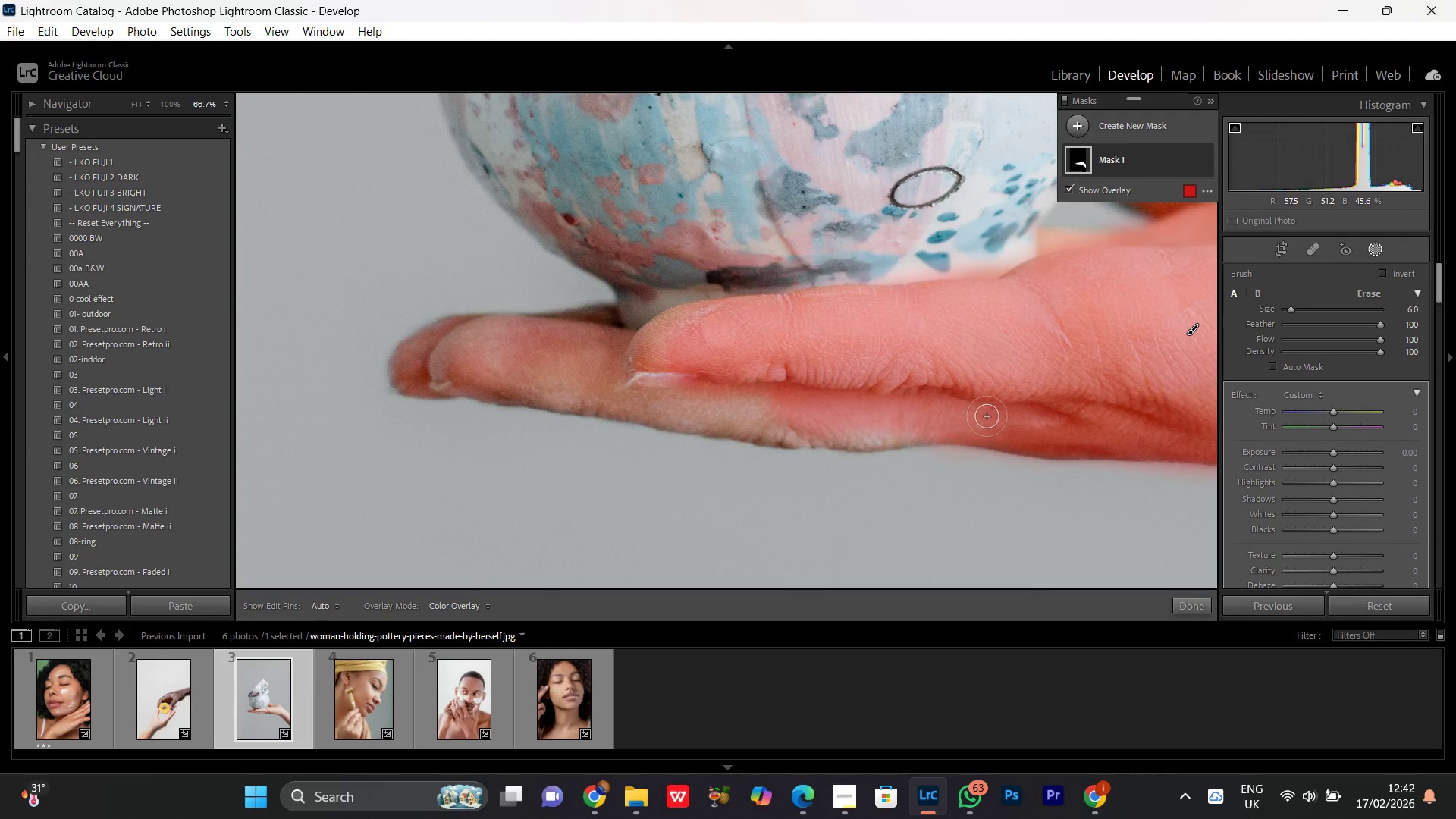 
key(Control+Z)
 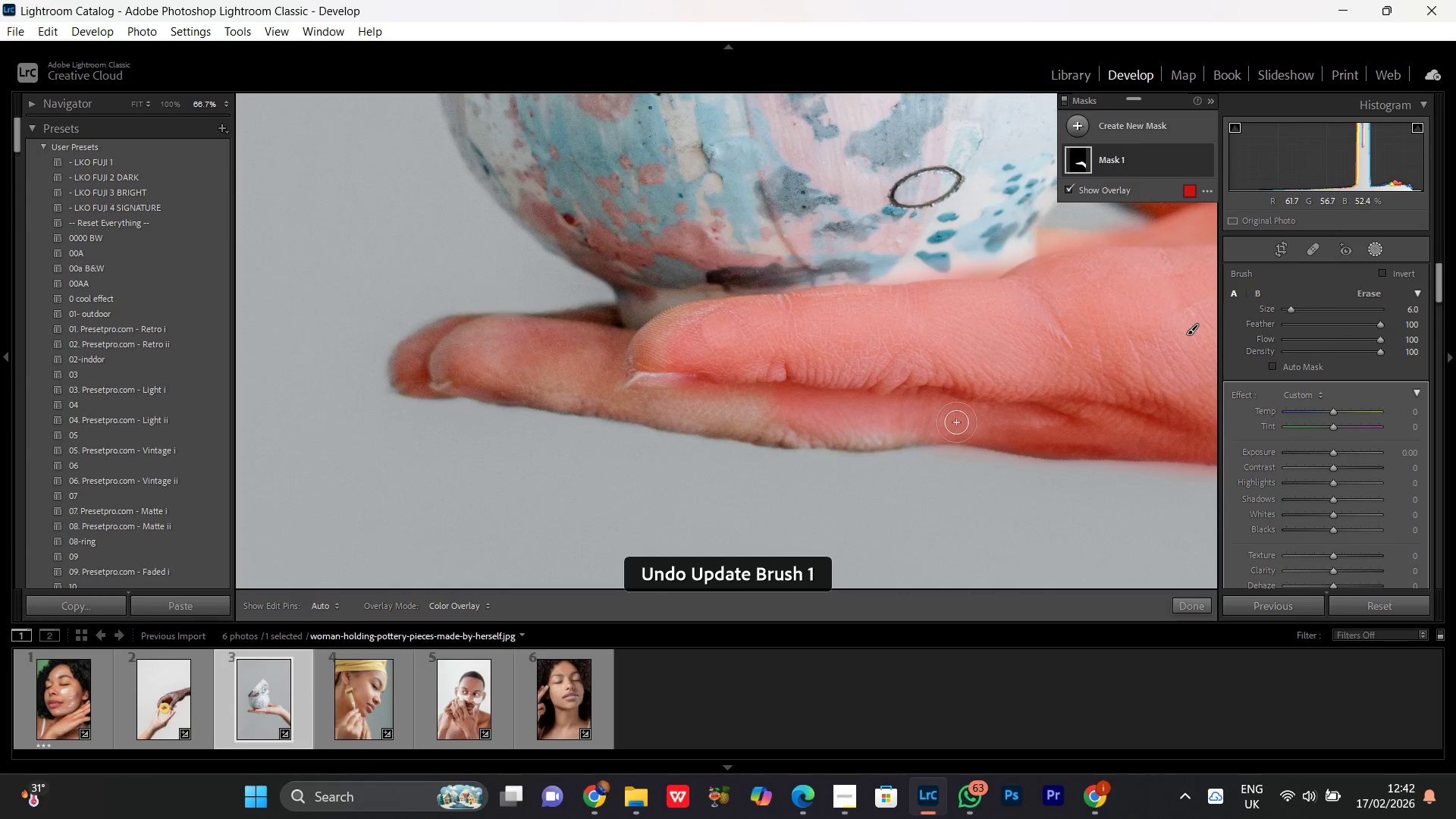 
left_click_drag(start_coordinate=[948, 416], to_coordinate=[458, 371])
 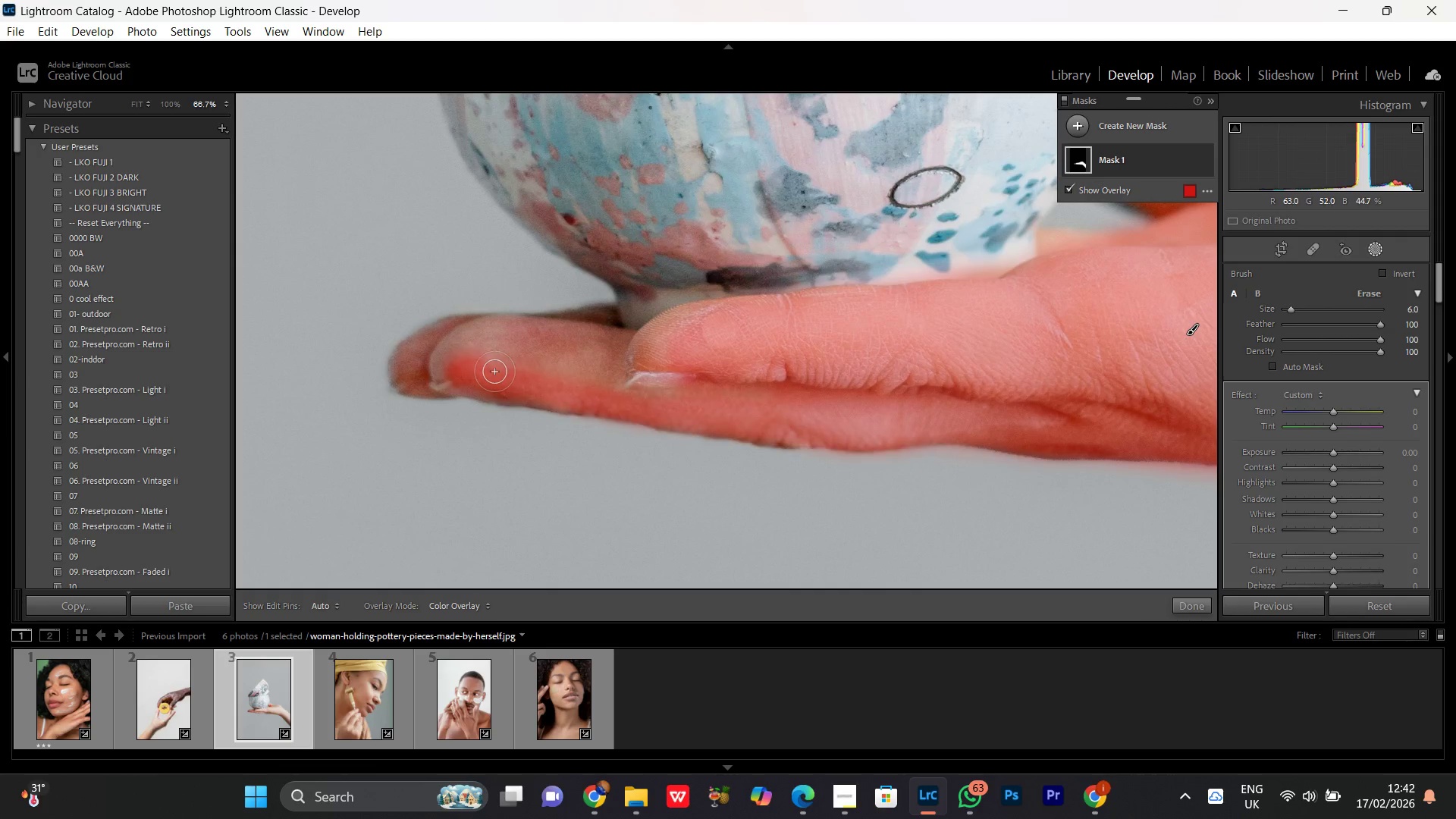 
left_click_drag(start_coordinate=[492, 371], to_coordinate=[1026, 335])
 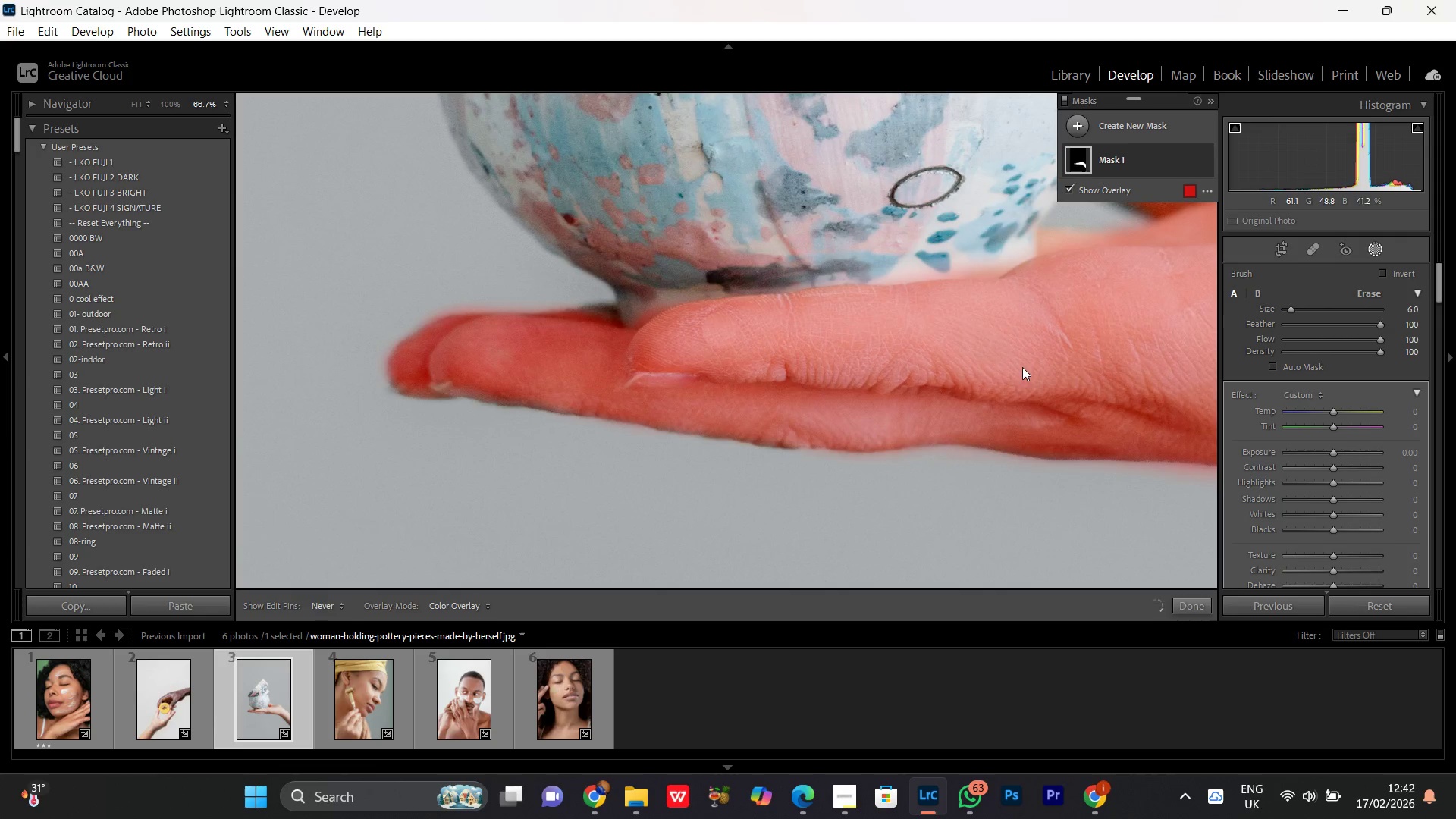 
hold_key(key=Space, duration=0.83)
 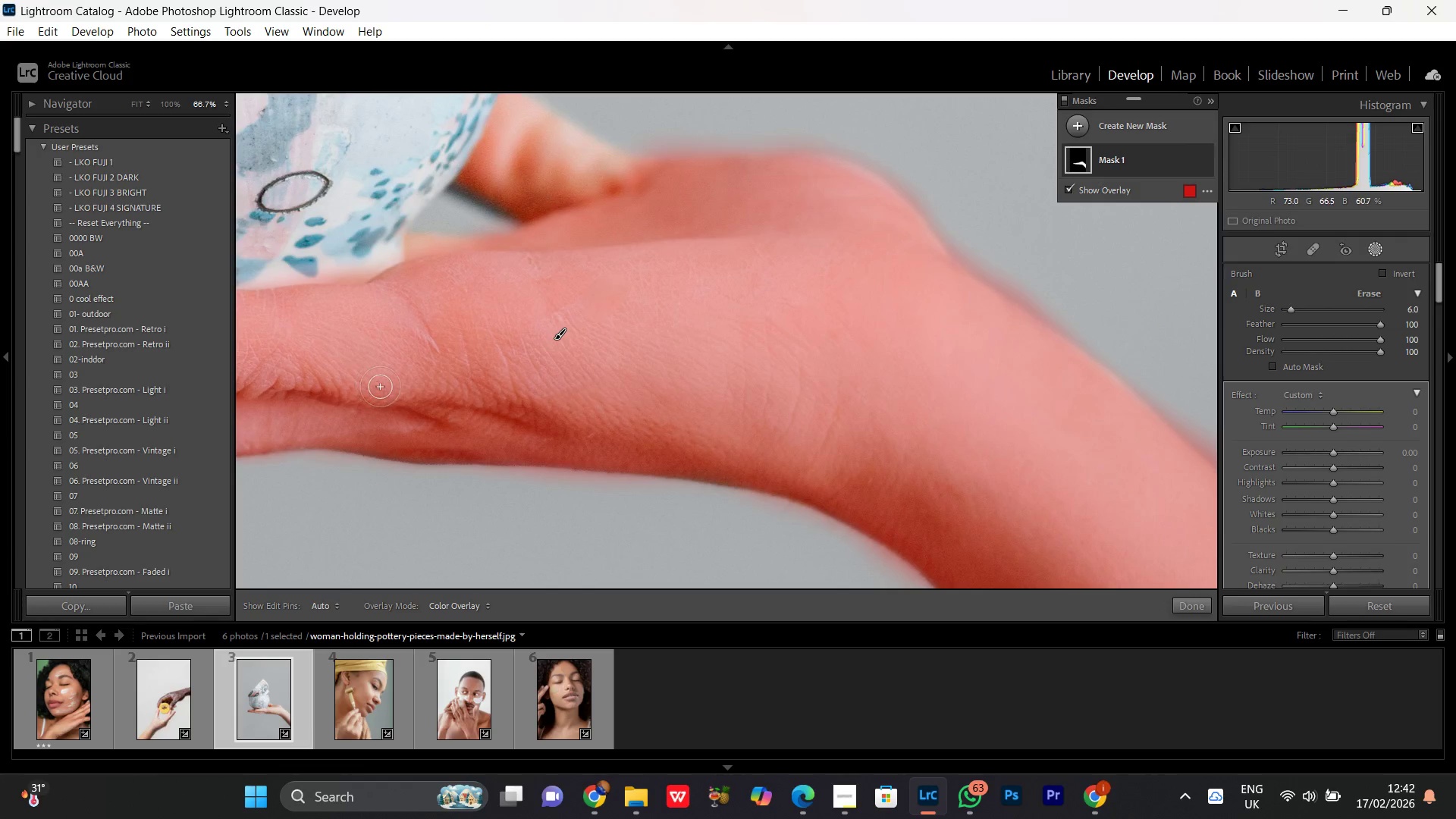 
left_click_drag(start_coordinate=[990, 378], to_coordinate=[358, 382])
 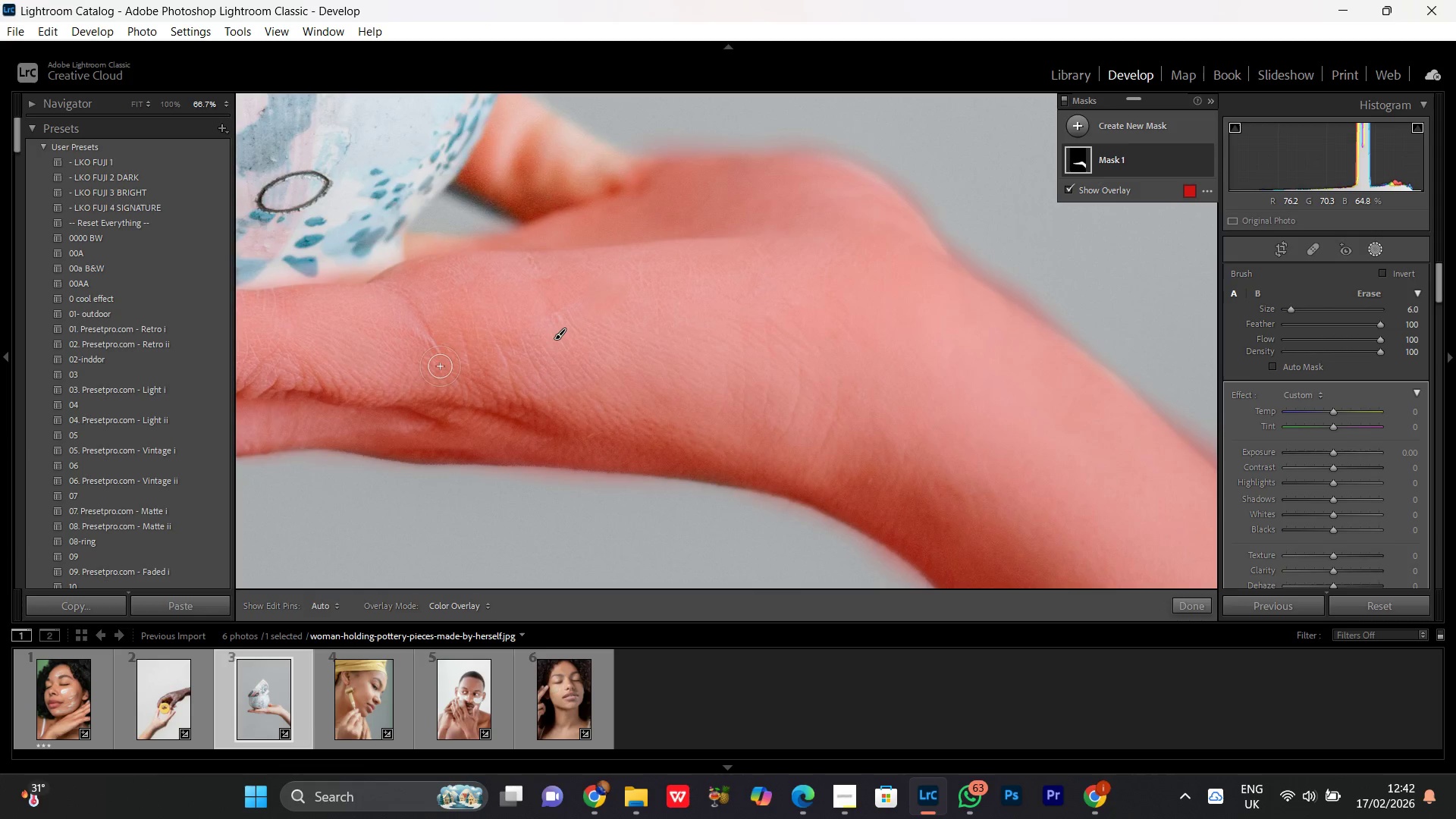 
scroll: coordinate [532, 358], scroll_direction: up, amount: 3.0
 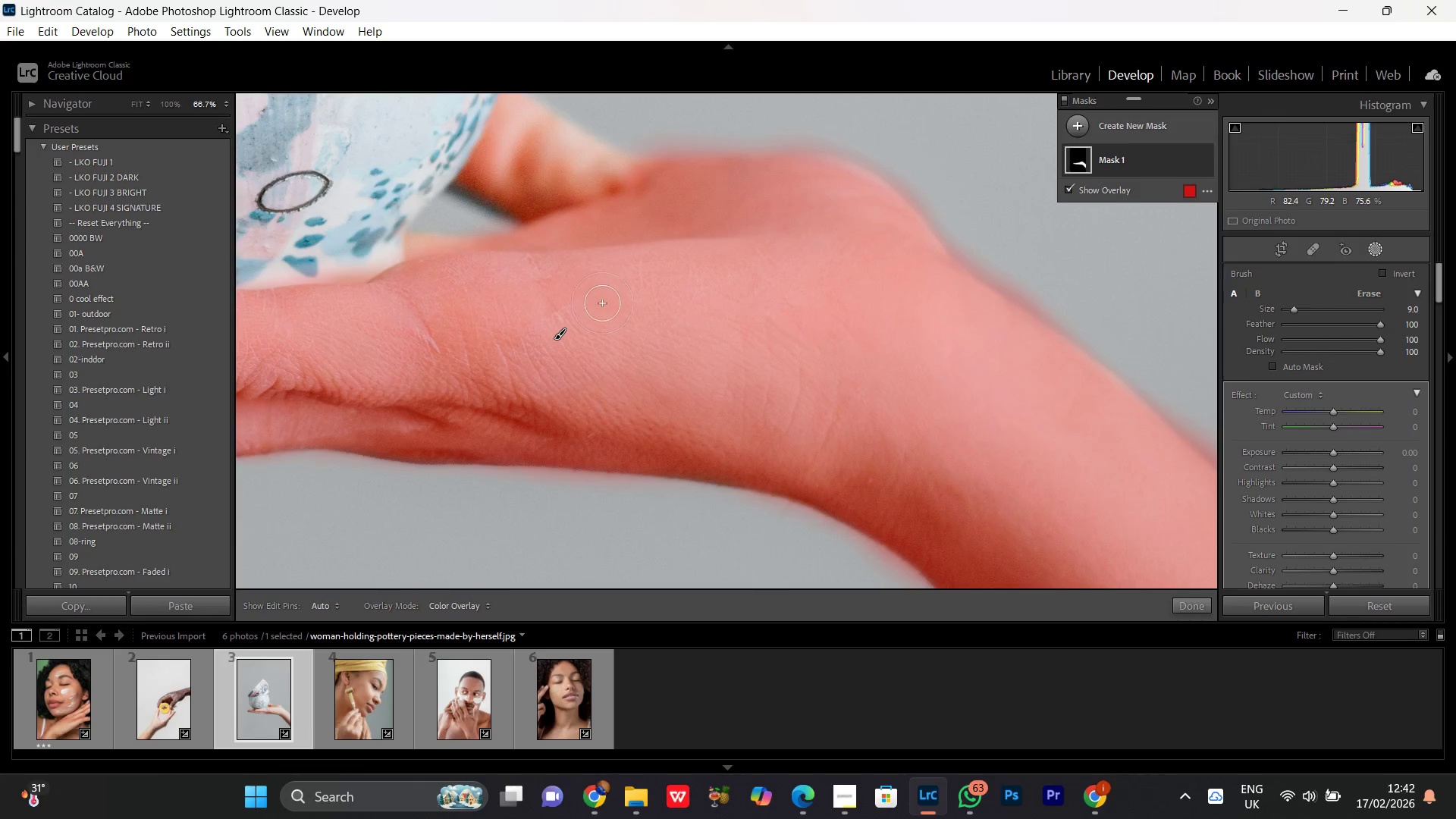 
hold_key(key=Space, duration=0.67)
 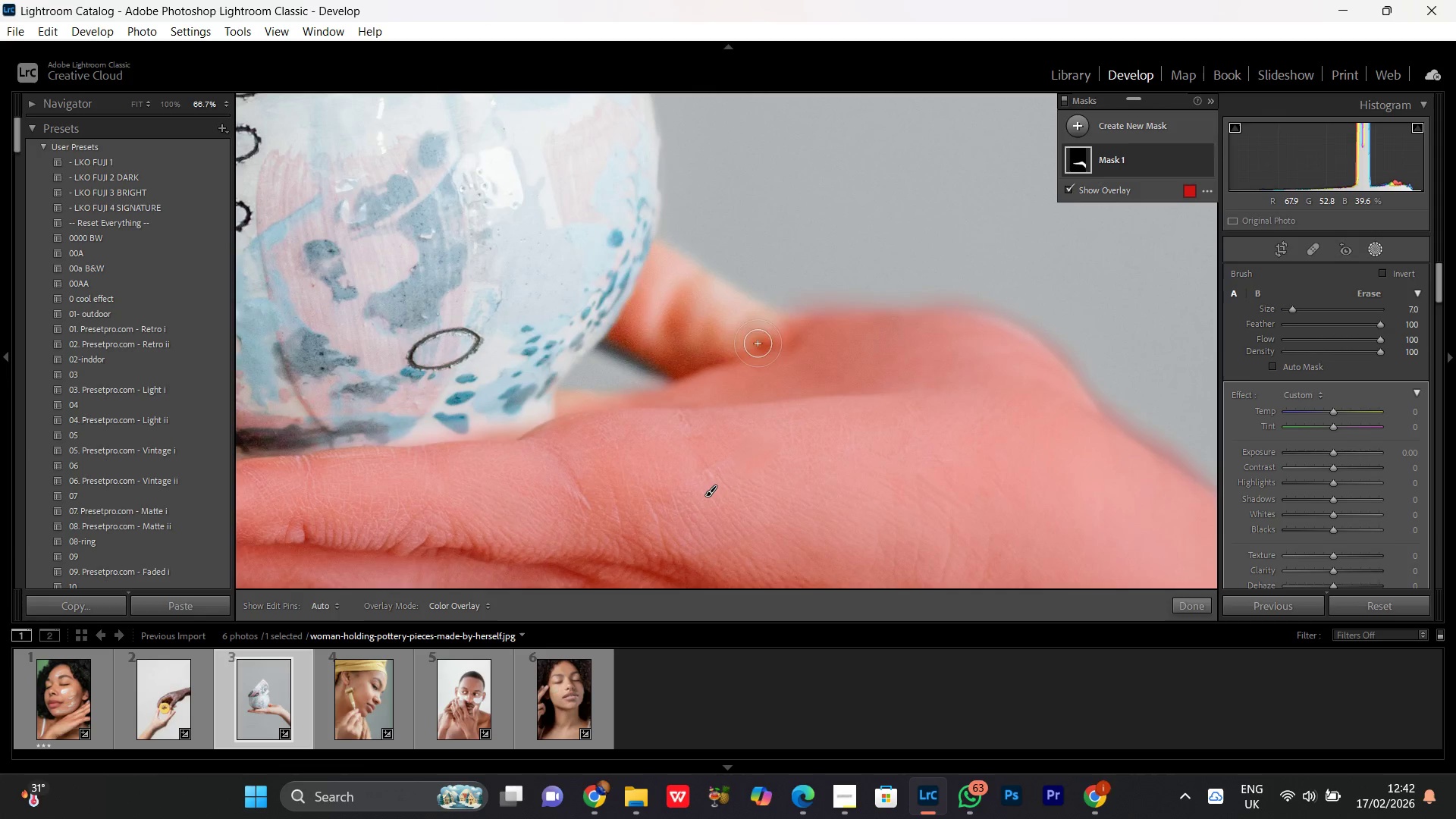 
left_click_drag(start_coordinate=[550, 262], to_coordinate=[701, 425])
 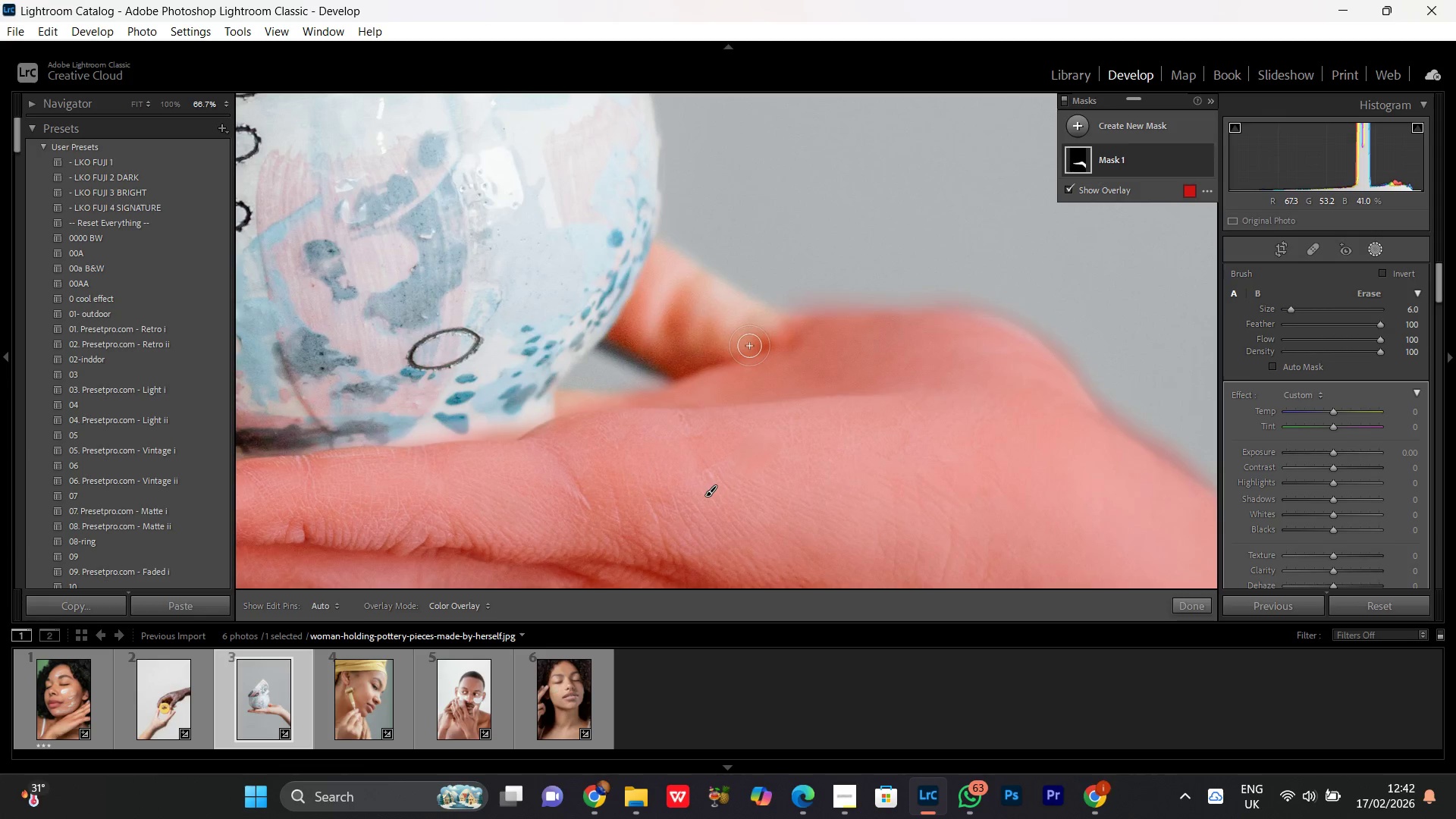 
scroll: coordinate [601, 304], scroll_direction: down, amount: 3.0
 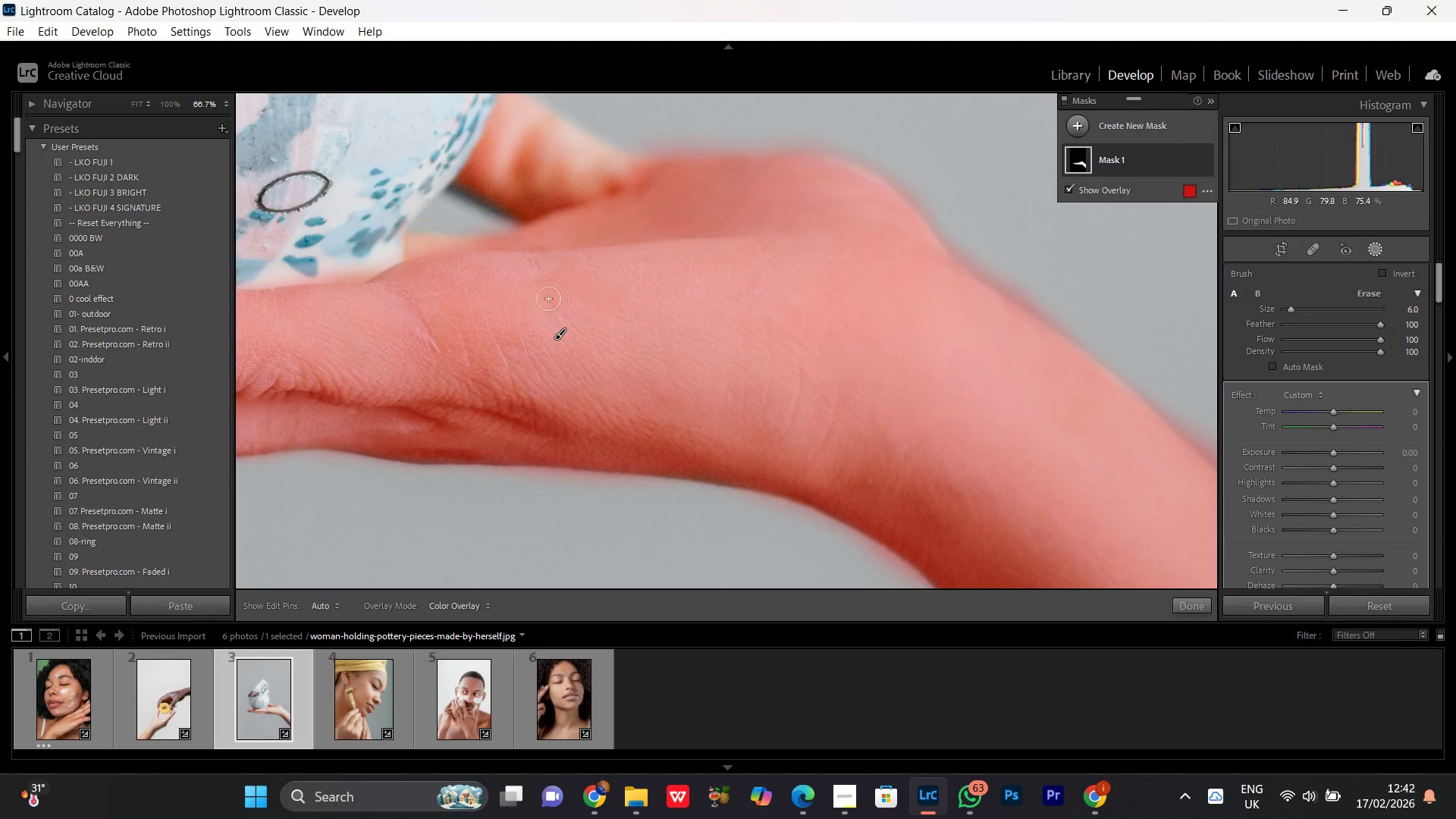 
scroll: coordinate [749, 346], scroll_direction: up, amount: 1.0
 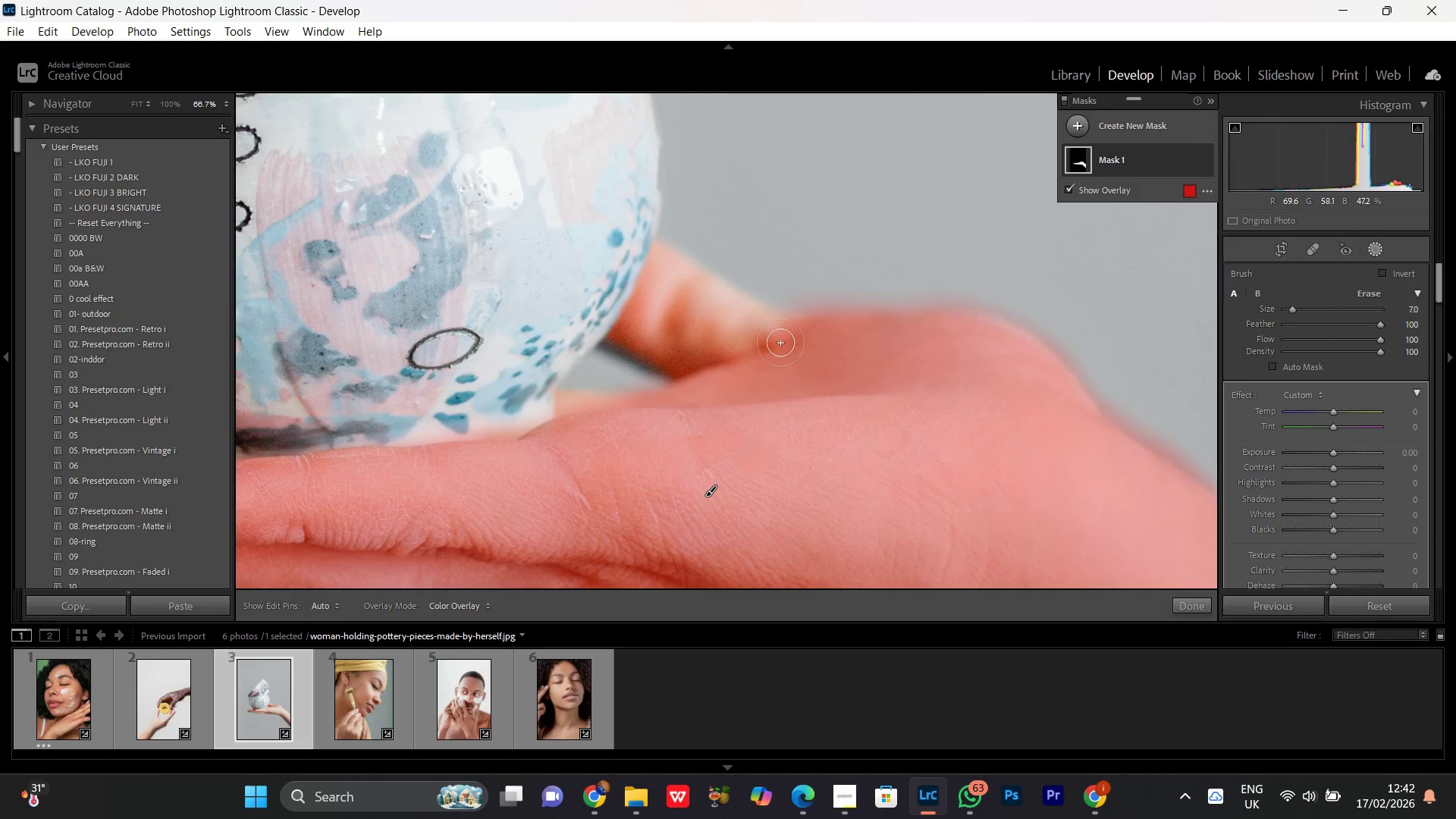 
left_click_drag(start_coordinate=[780, 343], to_coordinate=[767, 413])
 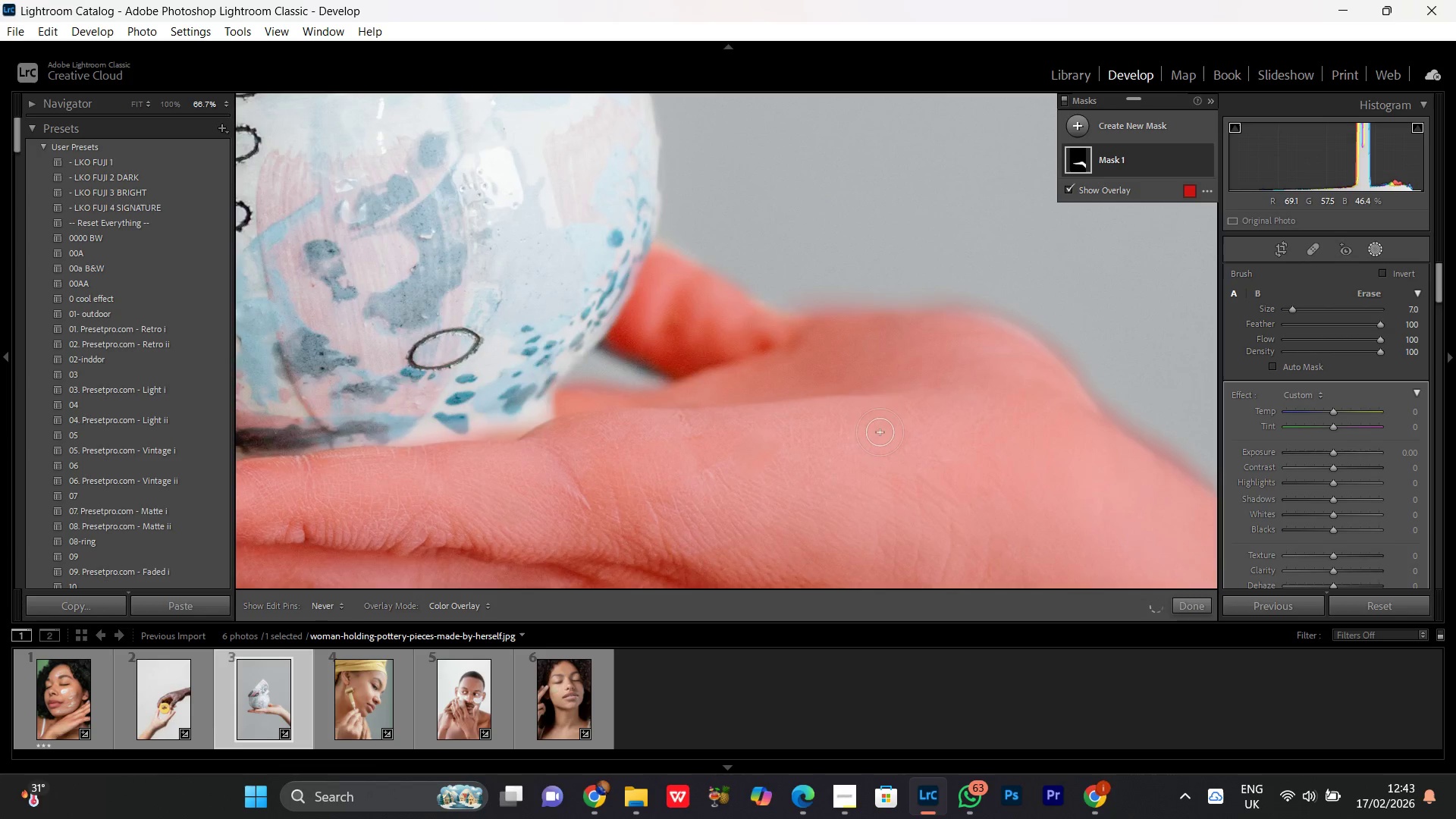 
hold_key(key=Space, duration=1.51)
 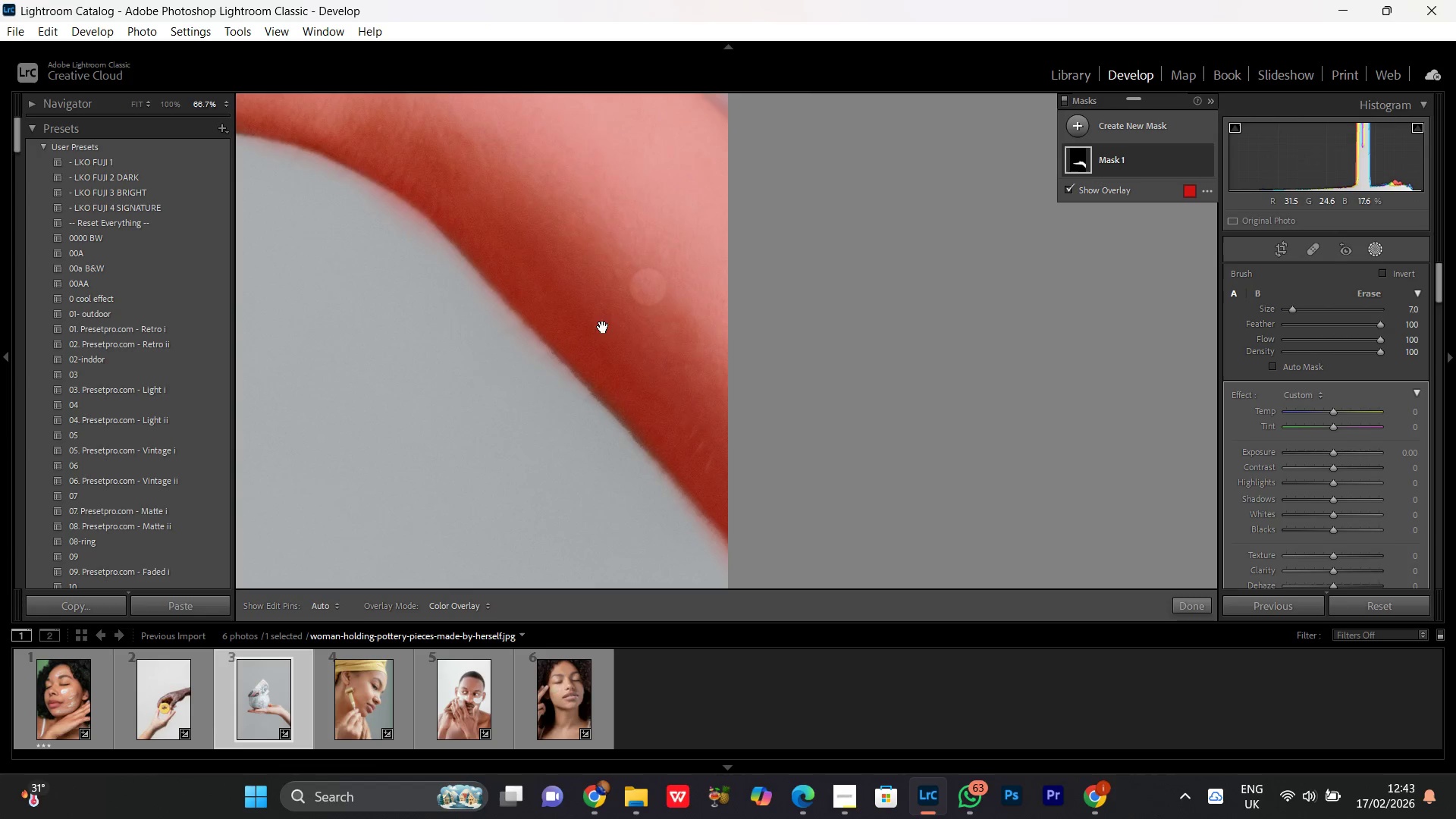 
left_click_drag(start_coordinate=[892, 446], to_coordinate=[366, 187])
 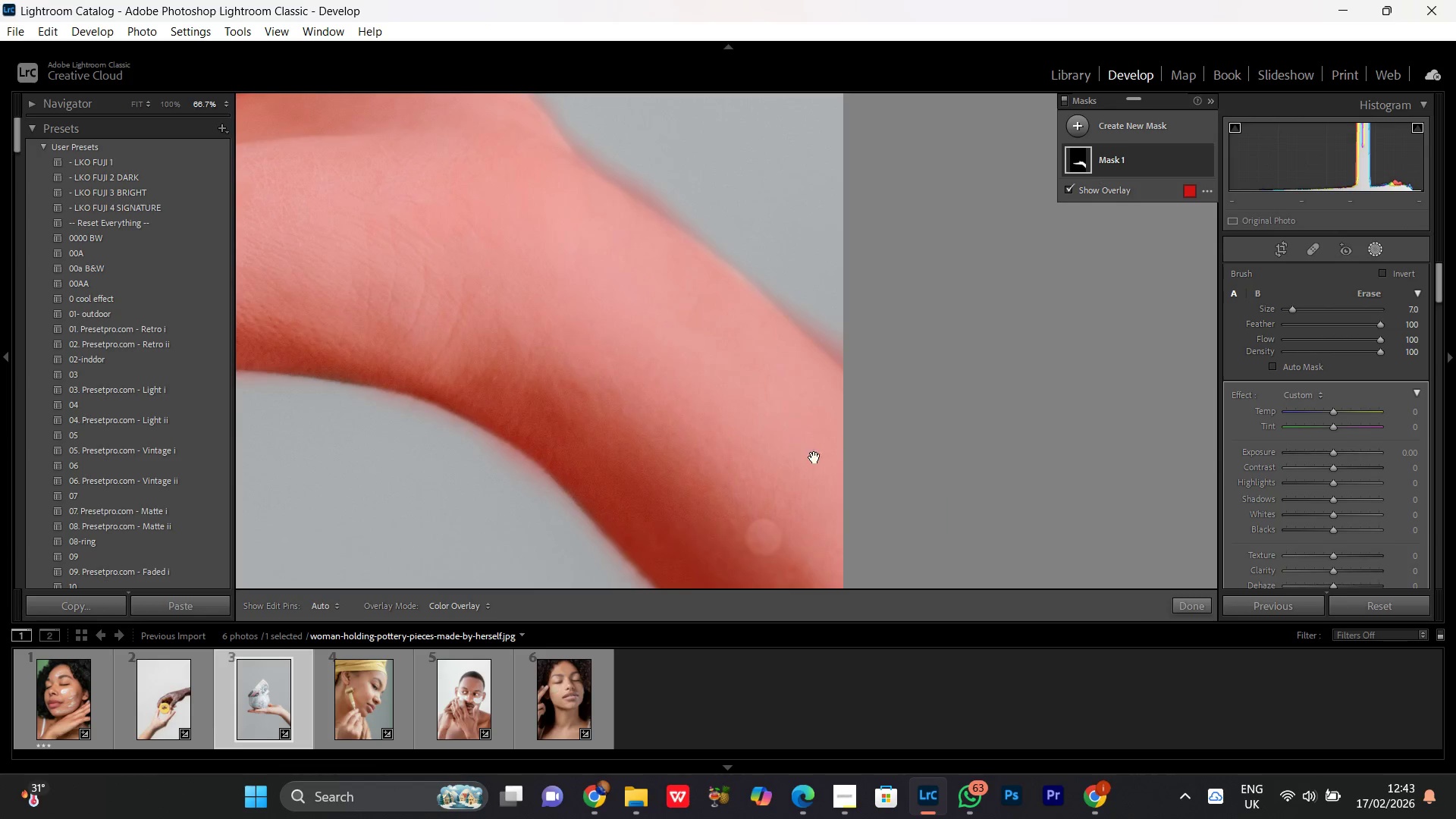 
left_click_drag(start_coordinate=[814, 457], to_coordinate=[617, 207])
 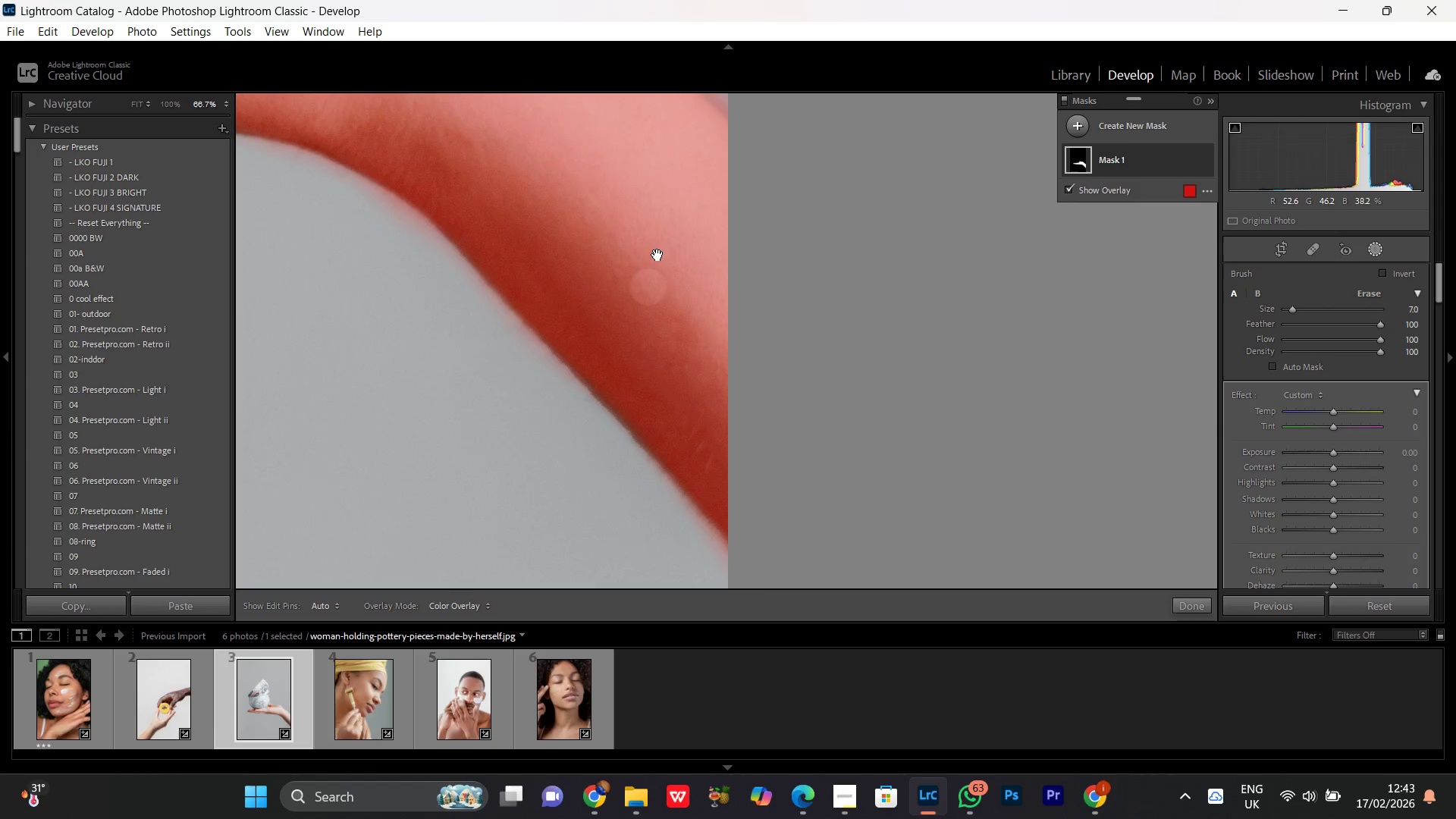 
hold_key(key=Space, duration=0.58)
 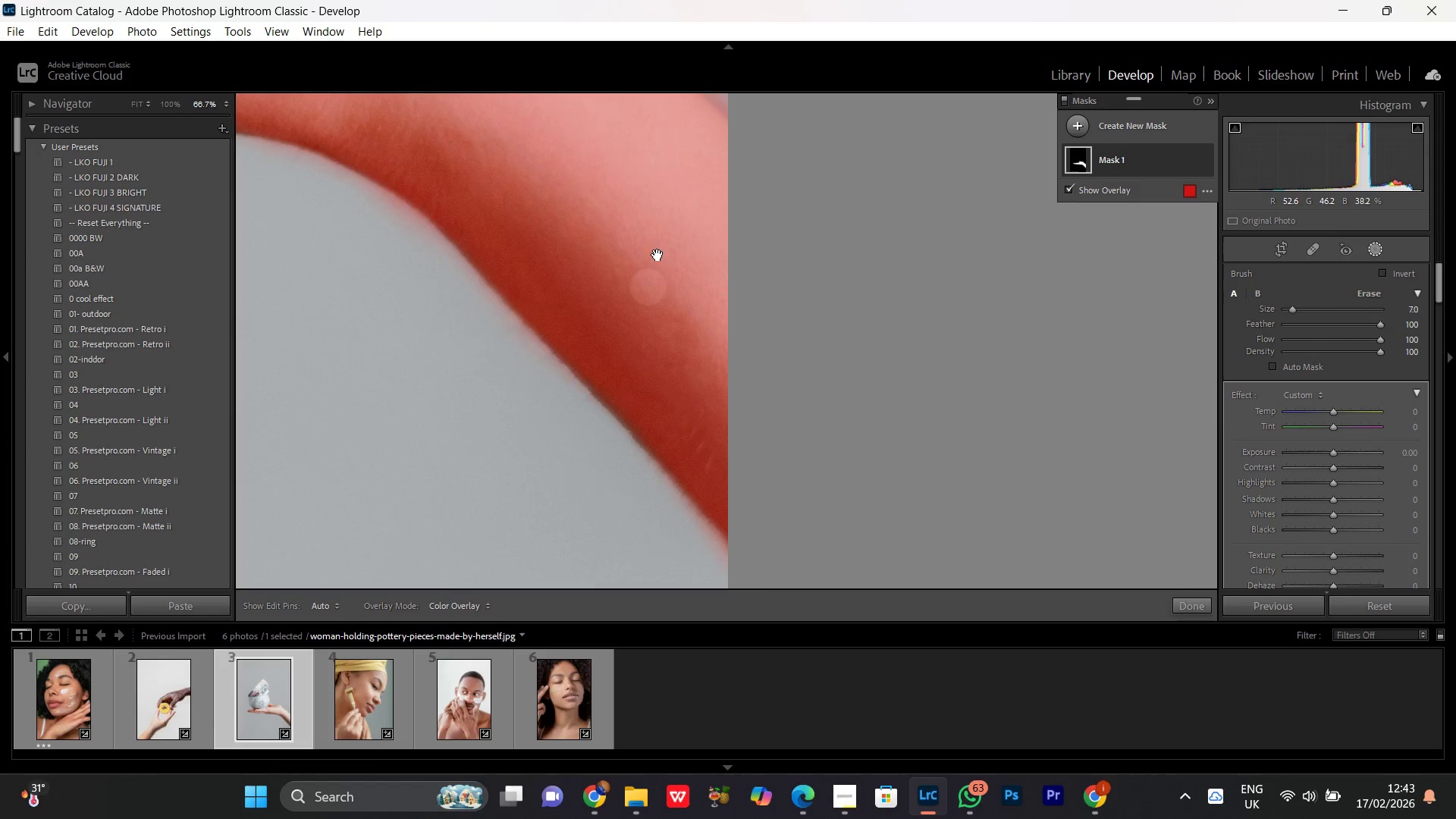 
hold_key(key=Space, duration=0.69)
 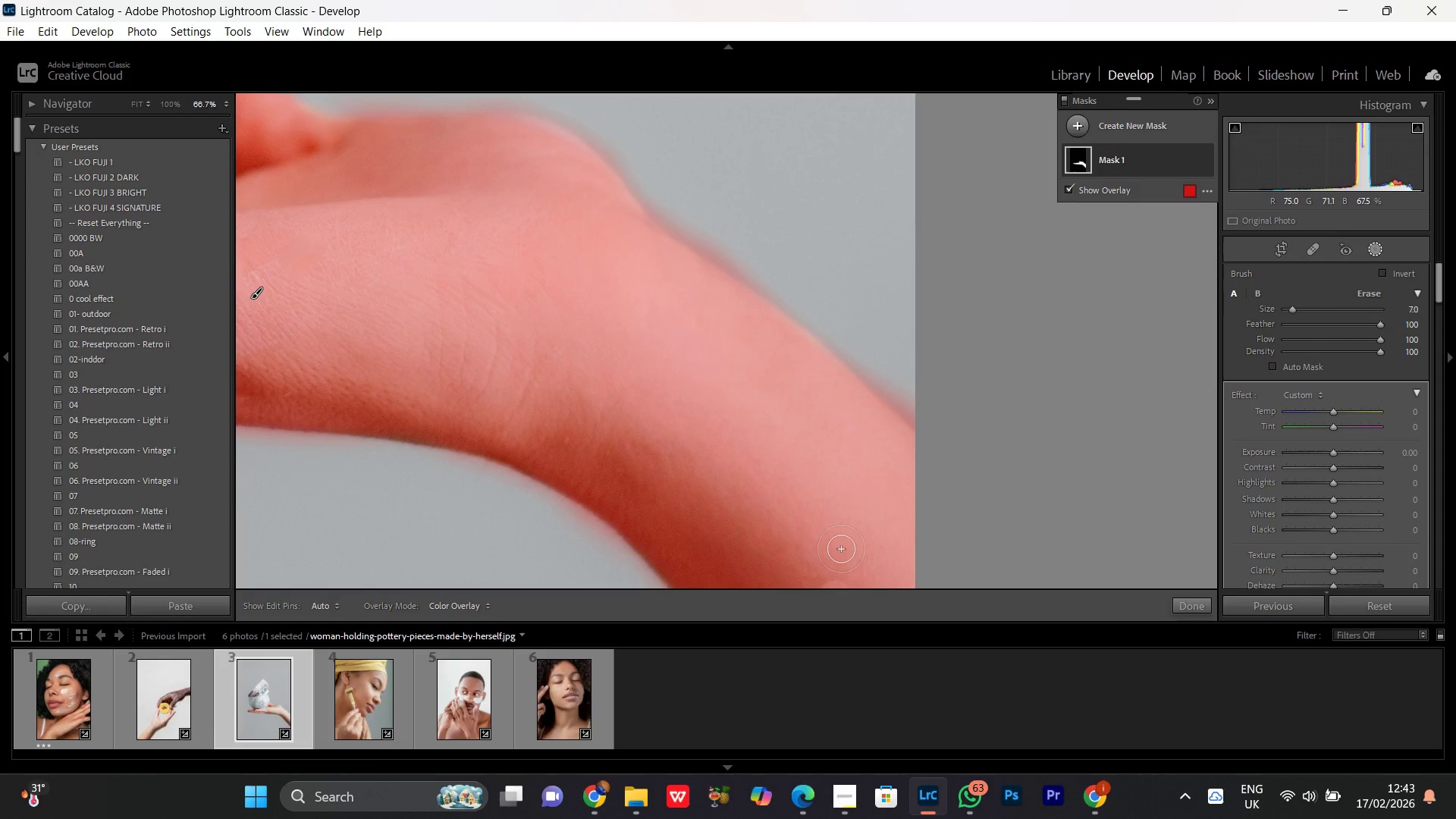 
left_click_drag(start_coordinate=[654, 249], to_coordinate=[842, 561])
 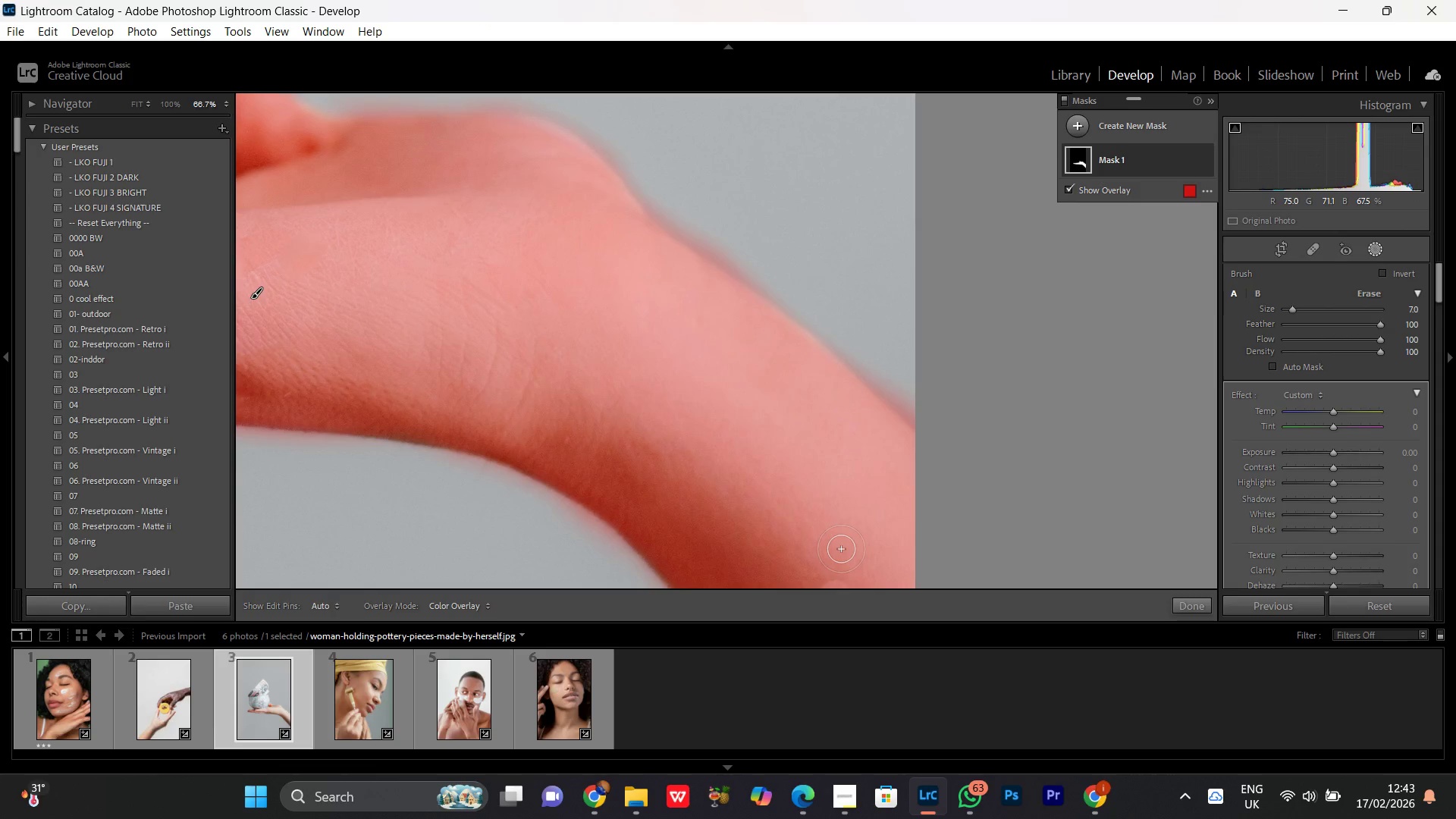 
key(Control+Minus)
 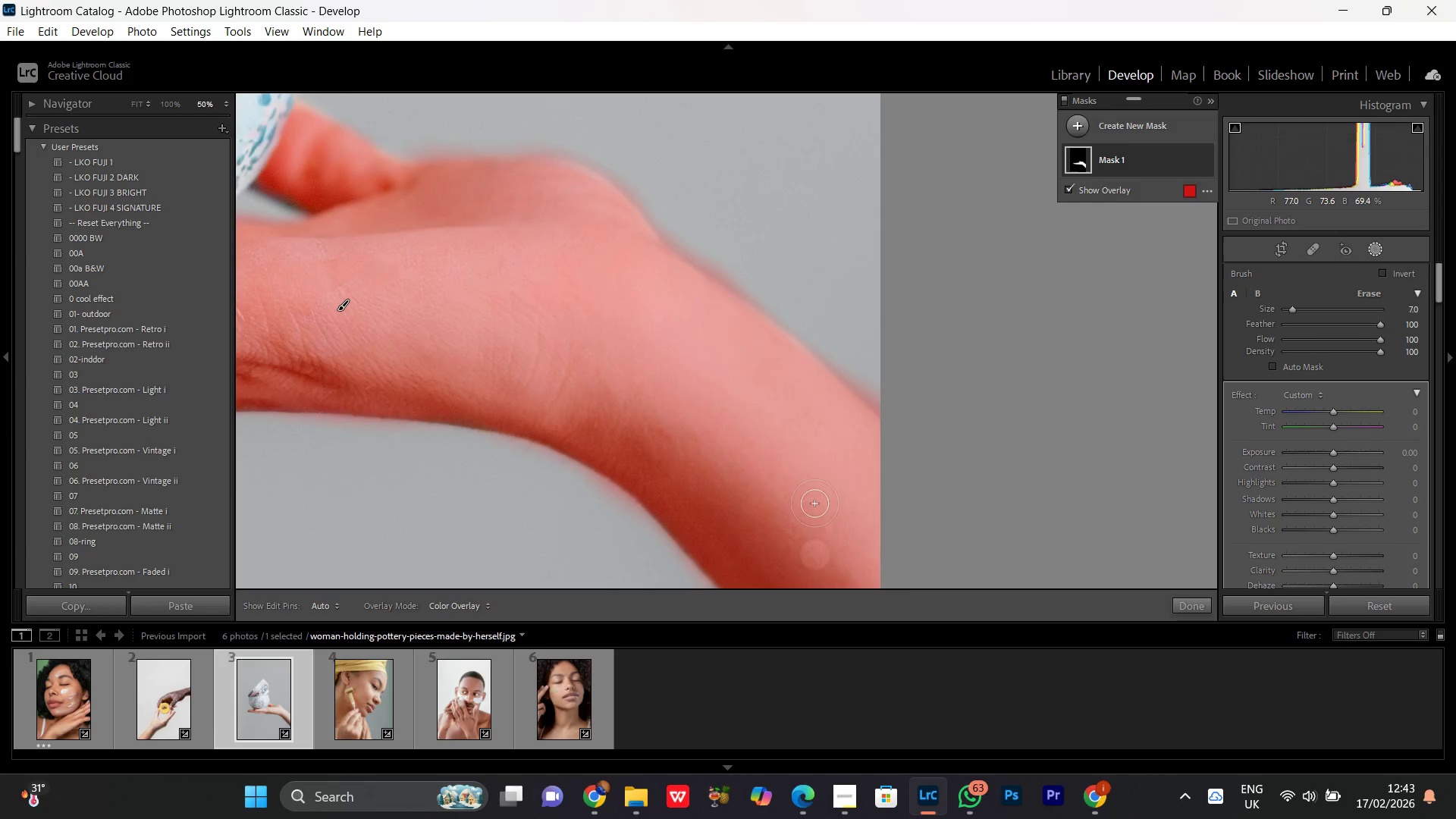 
key(Control+Minus)
 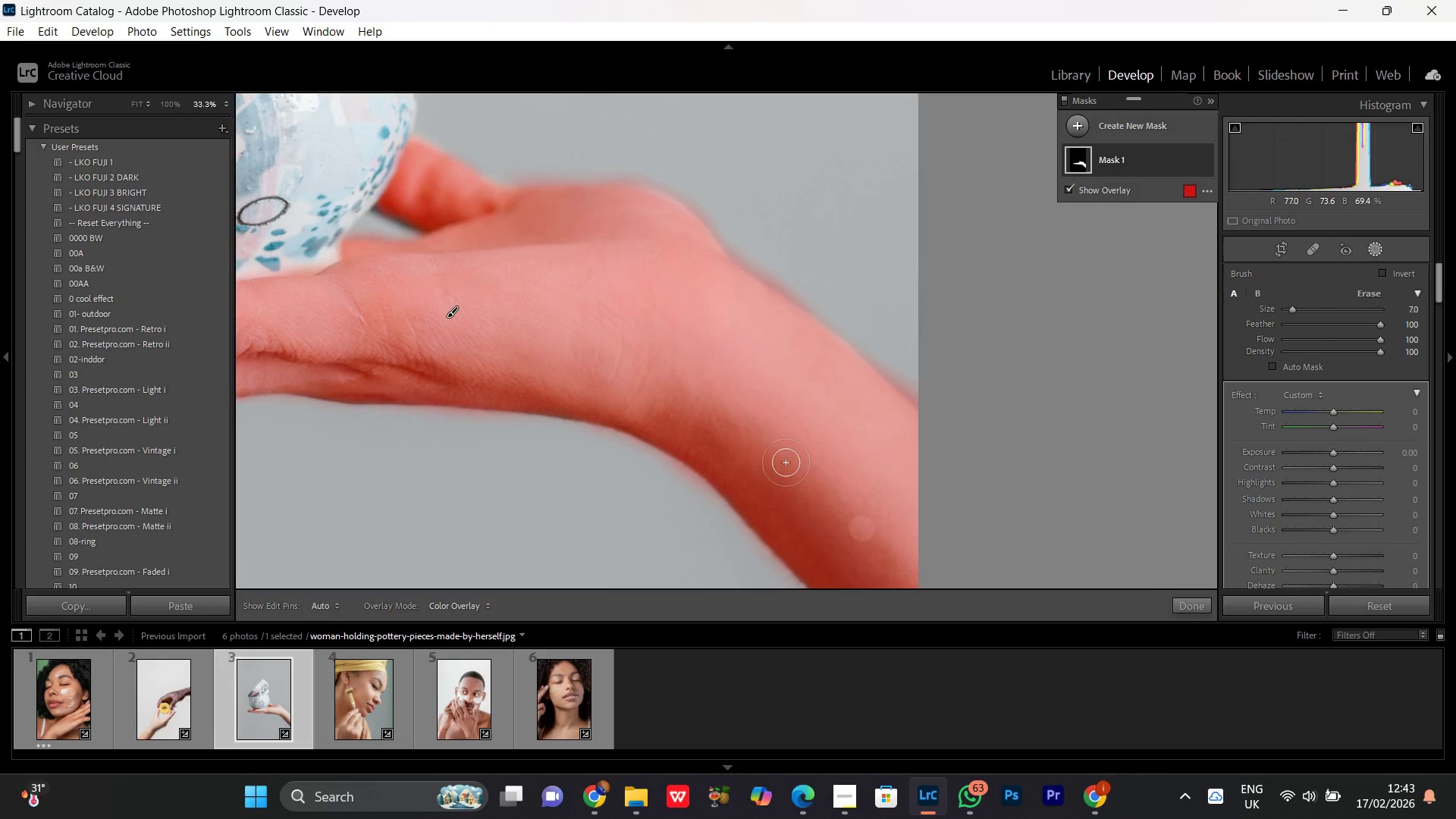 
key(Control+Minus)
 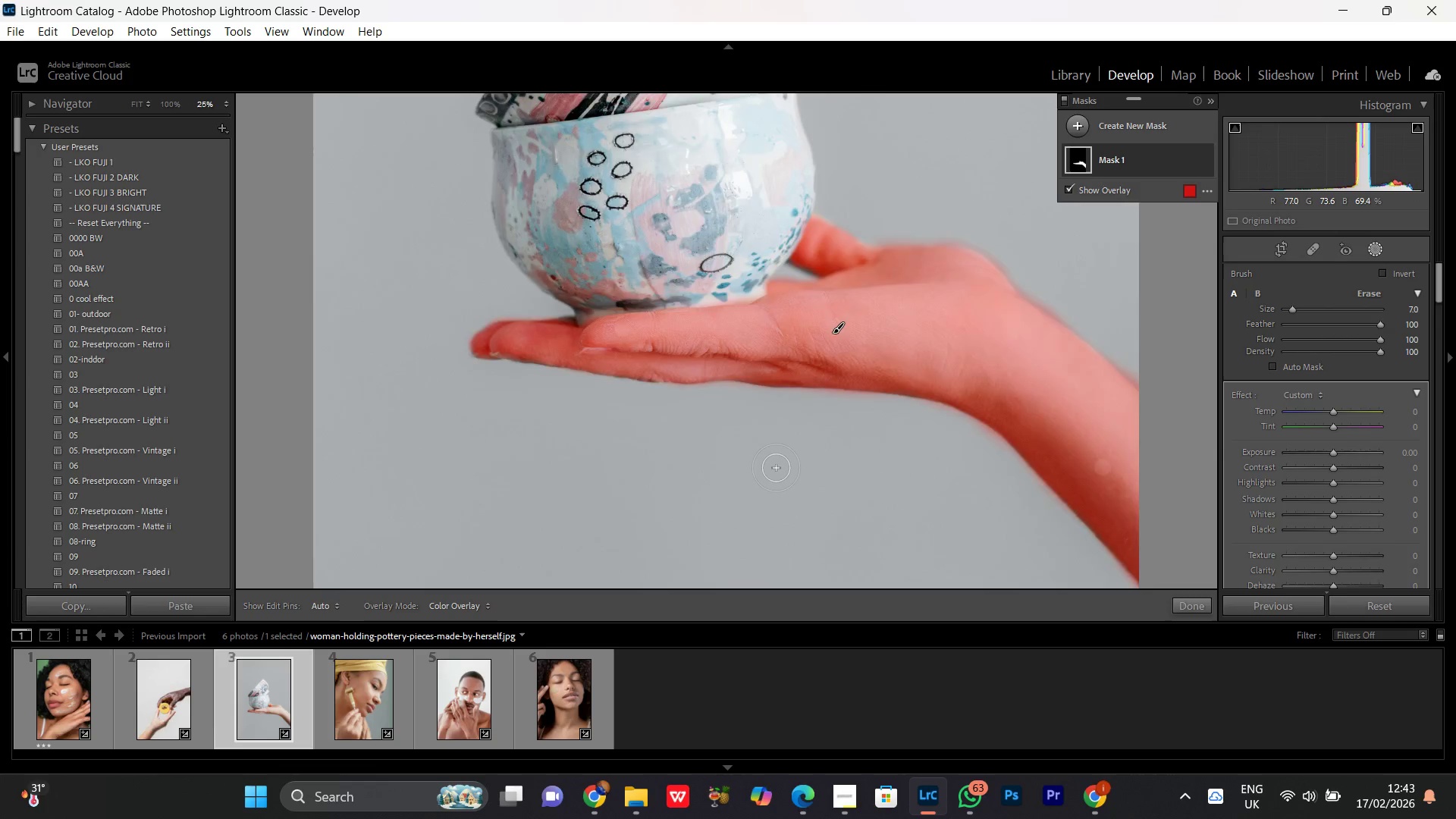 
key(Control+Minus)
 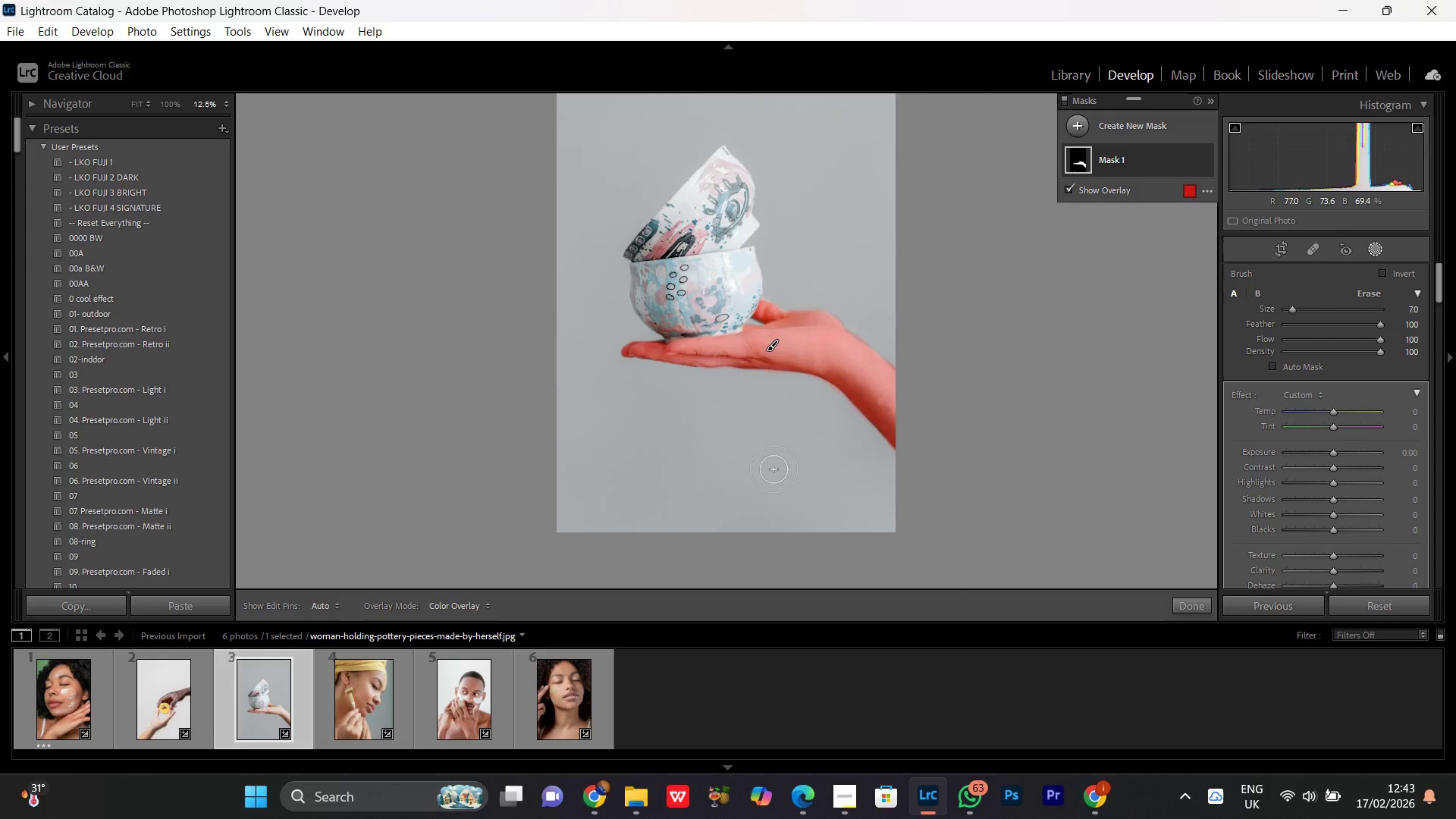 
key(Control+Equal)
 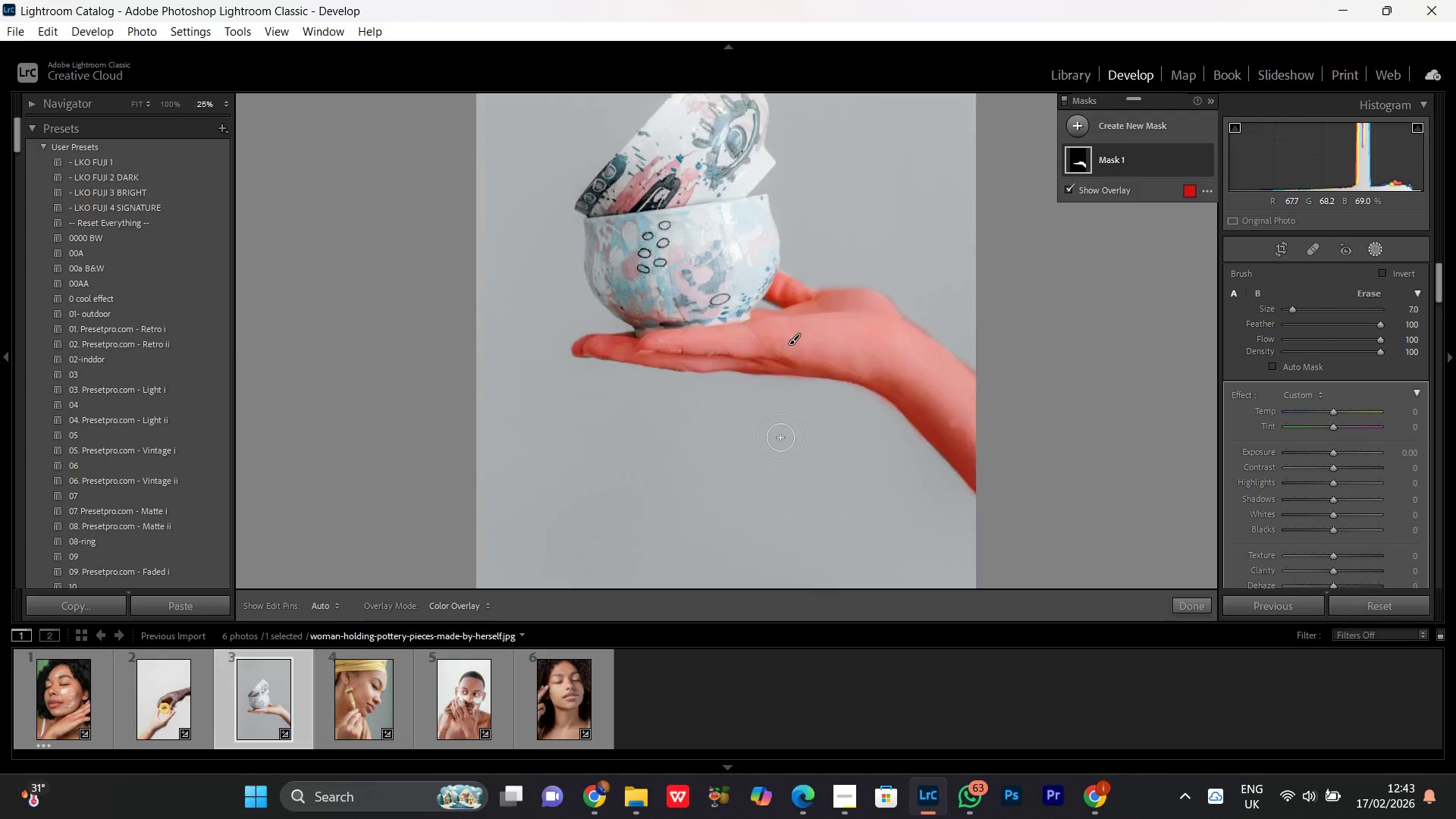 
key(Control+Equal)
 